 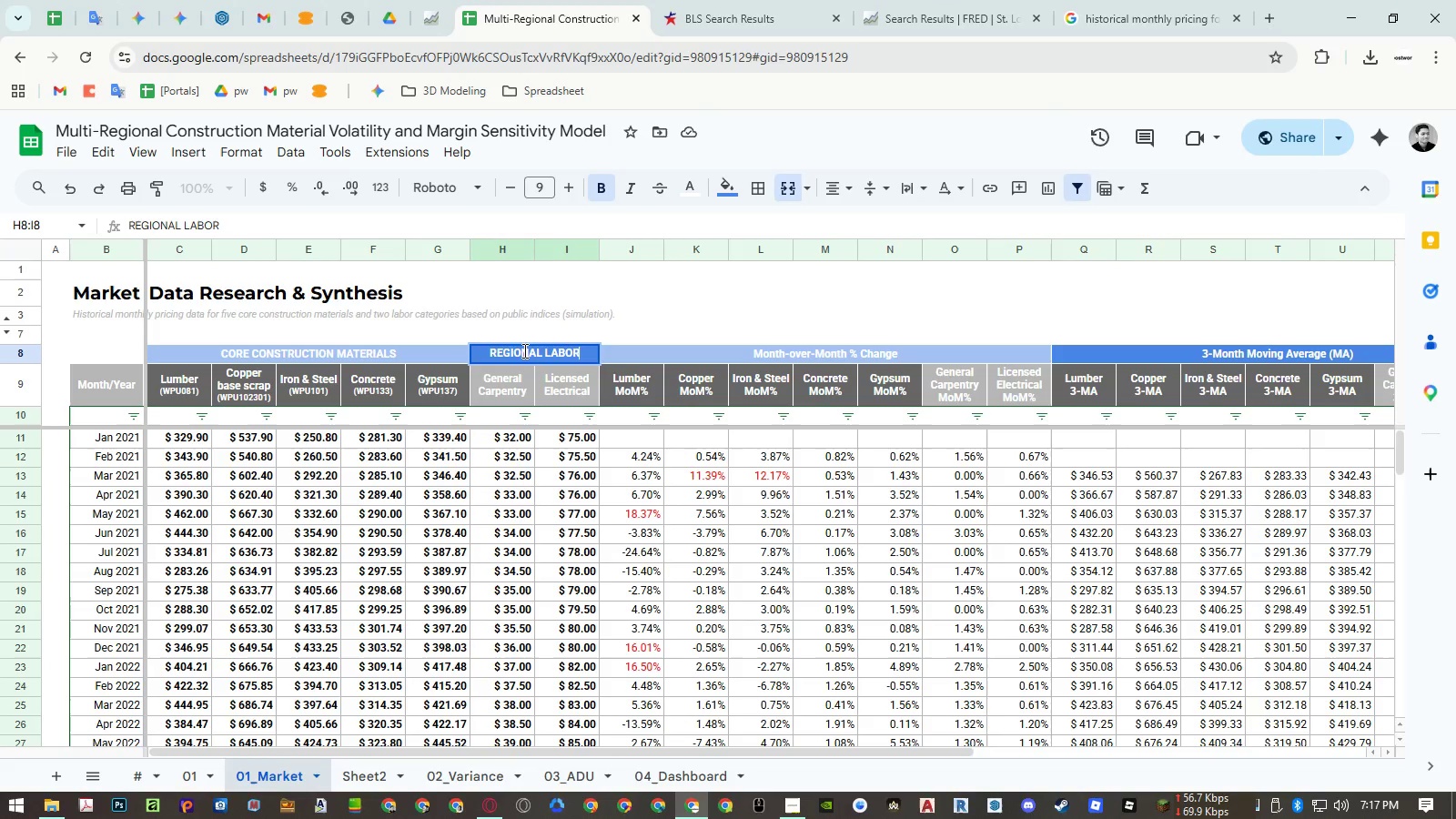 
double_click([521, 349])
 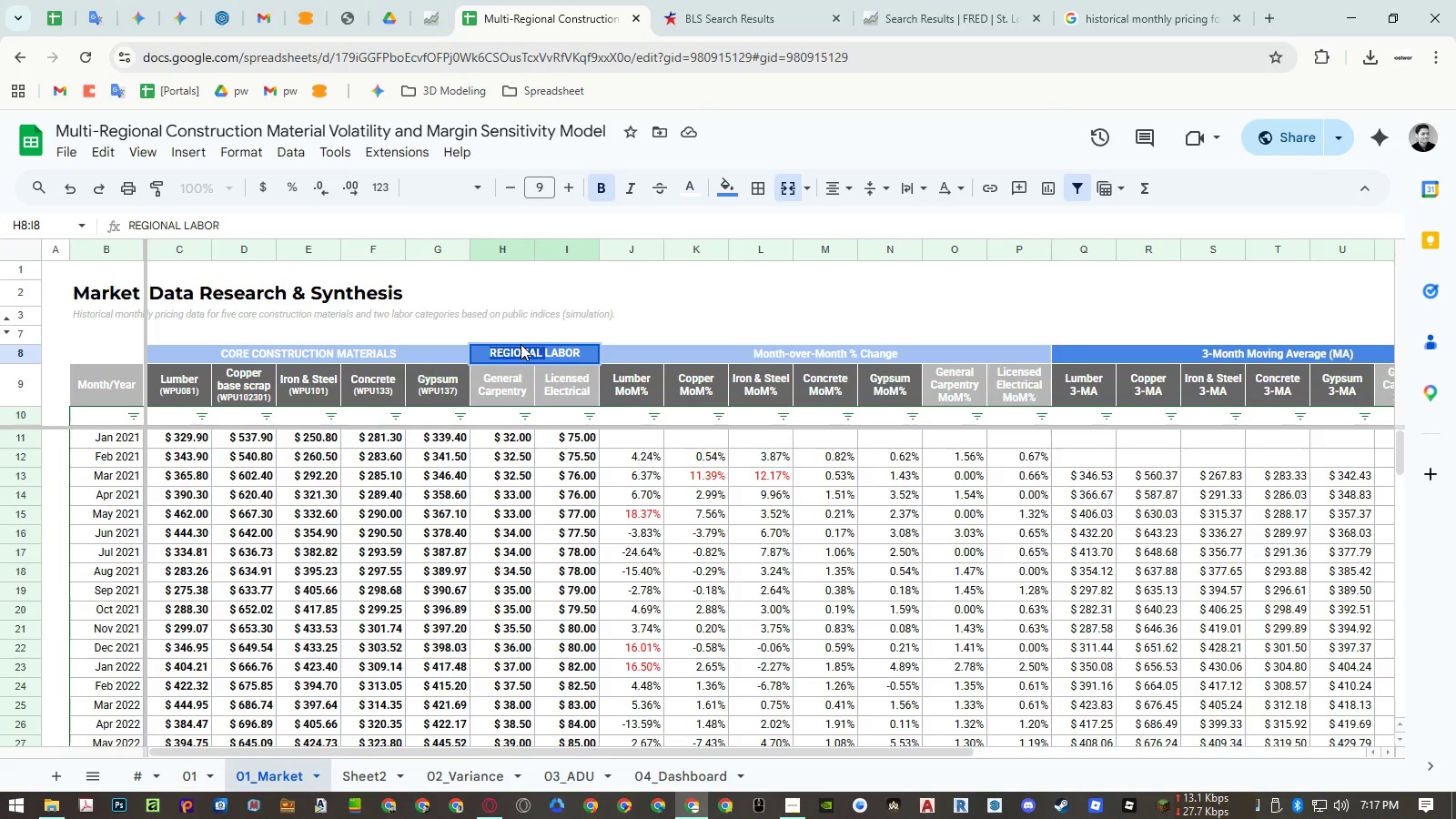 
key(Backspace)
 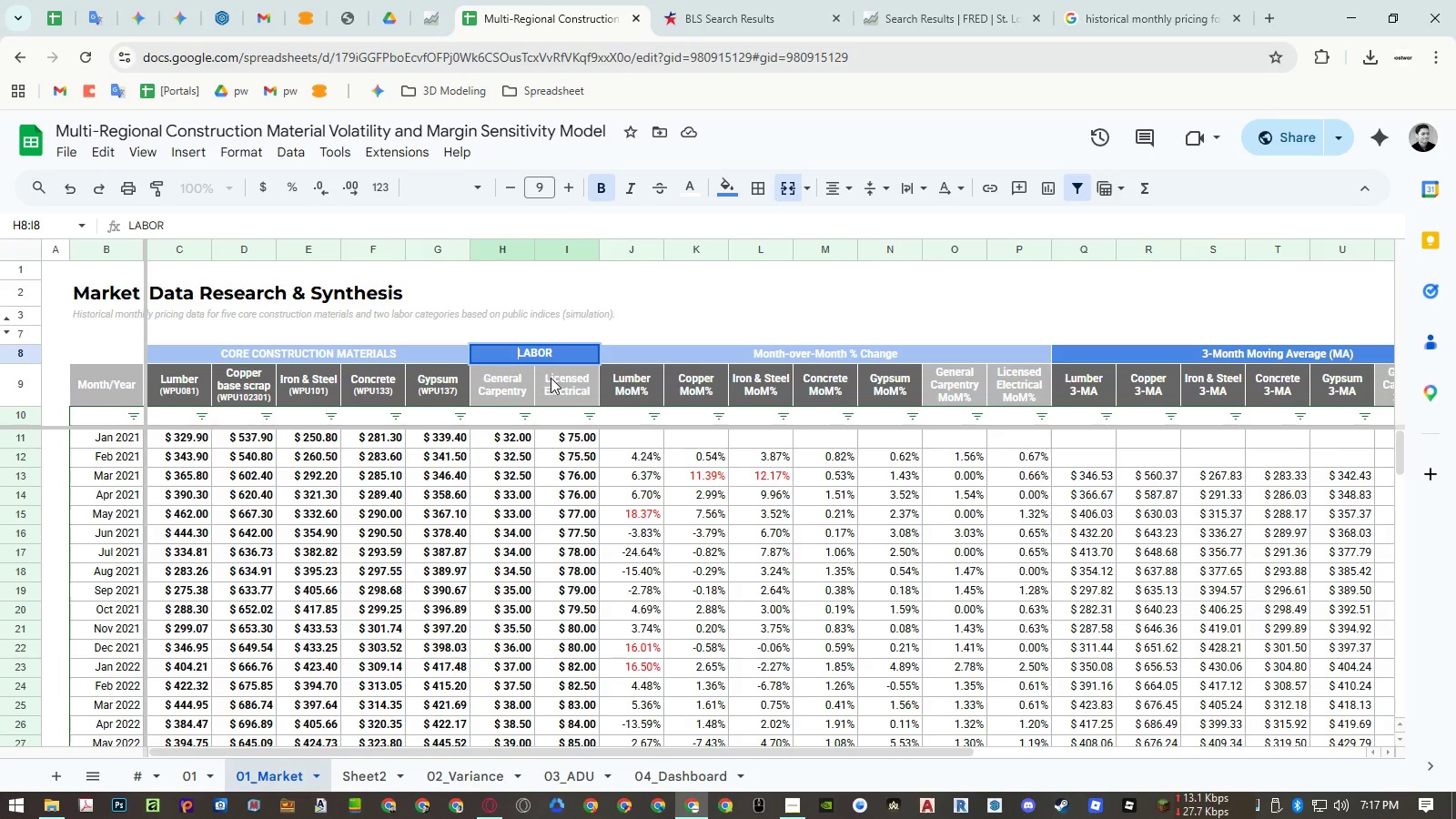 
left_click([551, 379])
 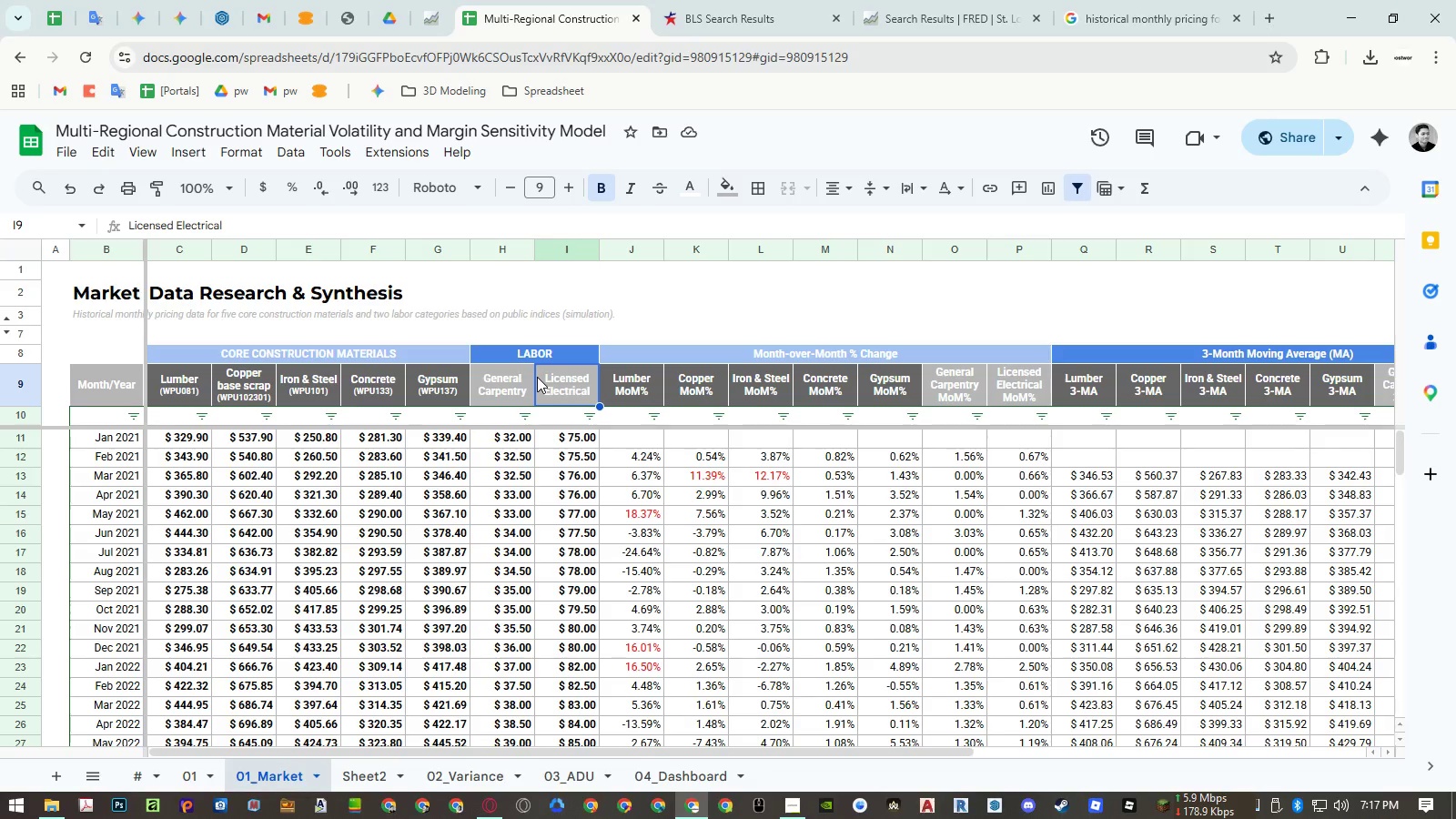 
wait(26.98)
 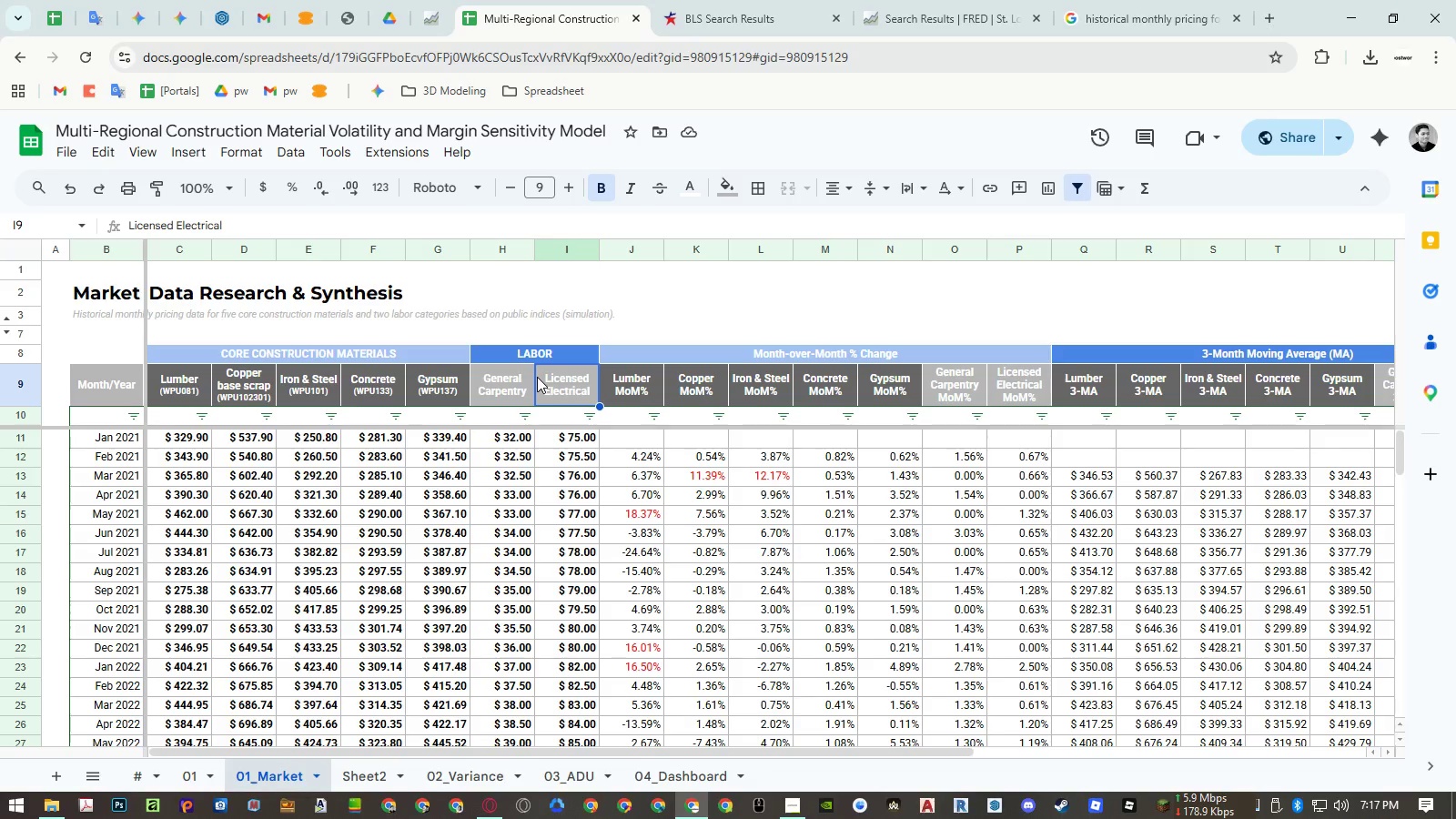 
scroll: coordinate [665, 512], scroll_direction: down, amount: 4.0
 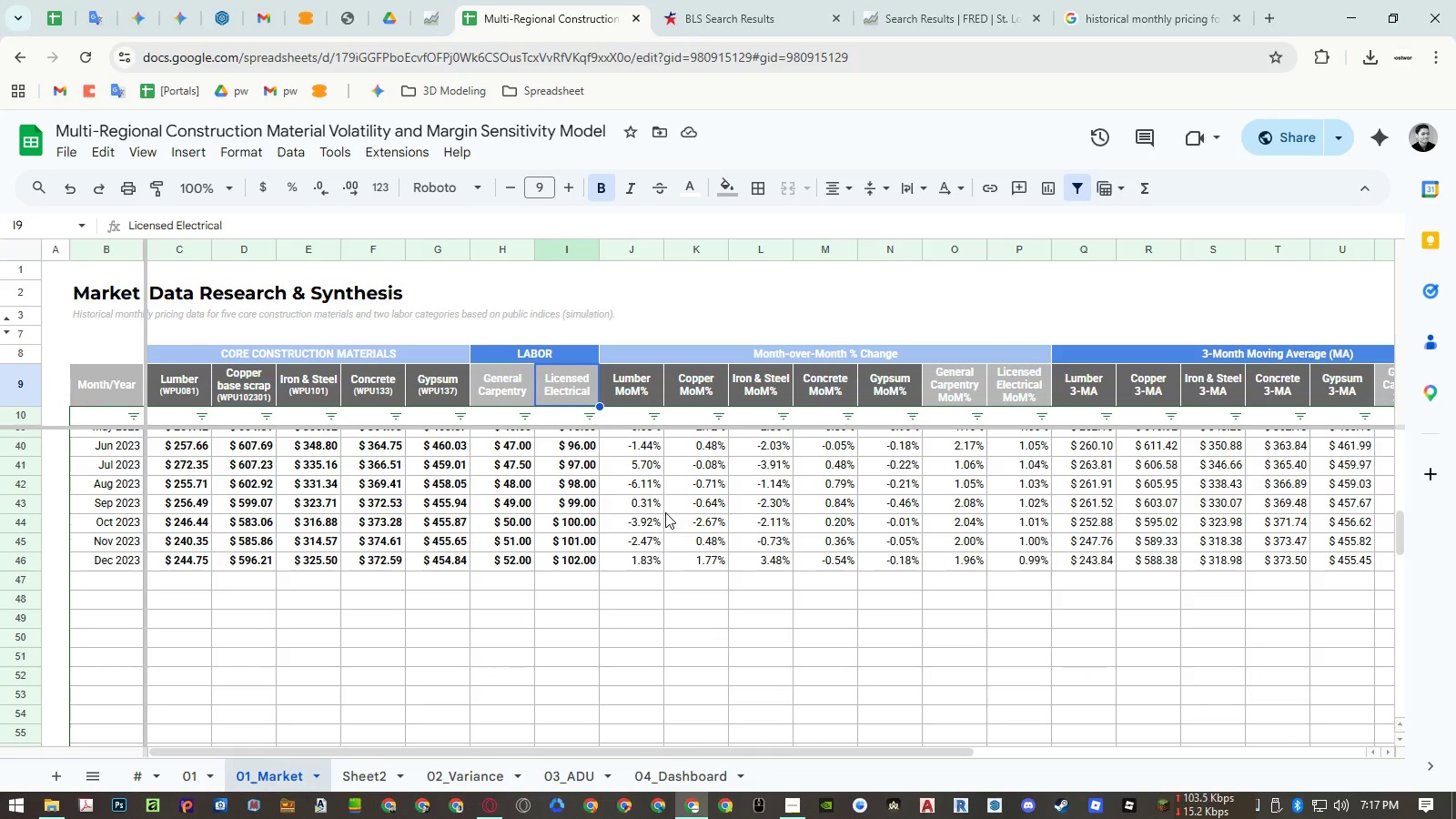 
scroll: coordinate [665, 512], scroll_direction: up, amount: 5.0
 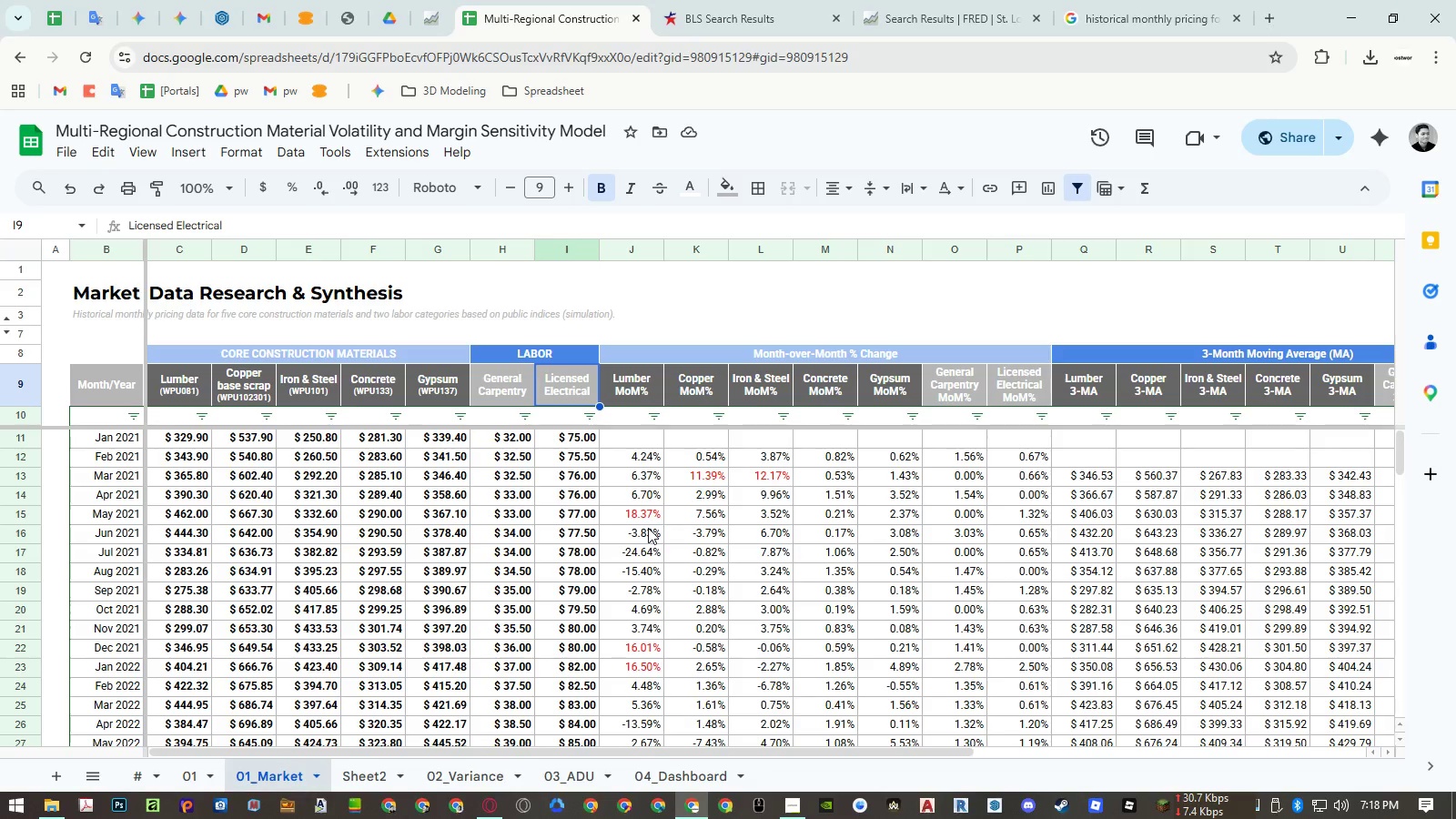 
wait(12.98)
 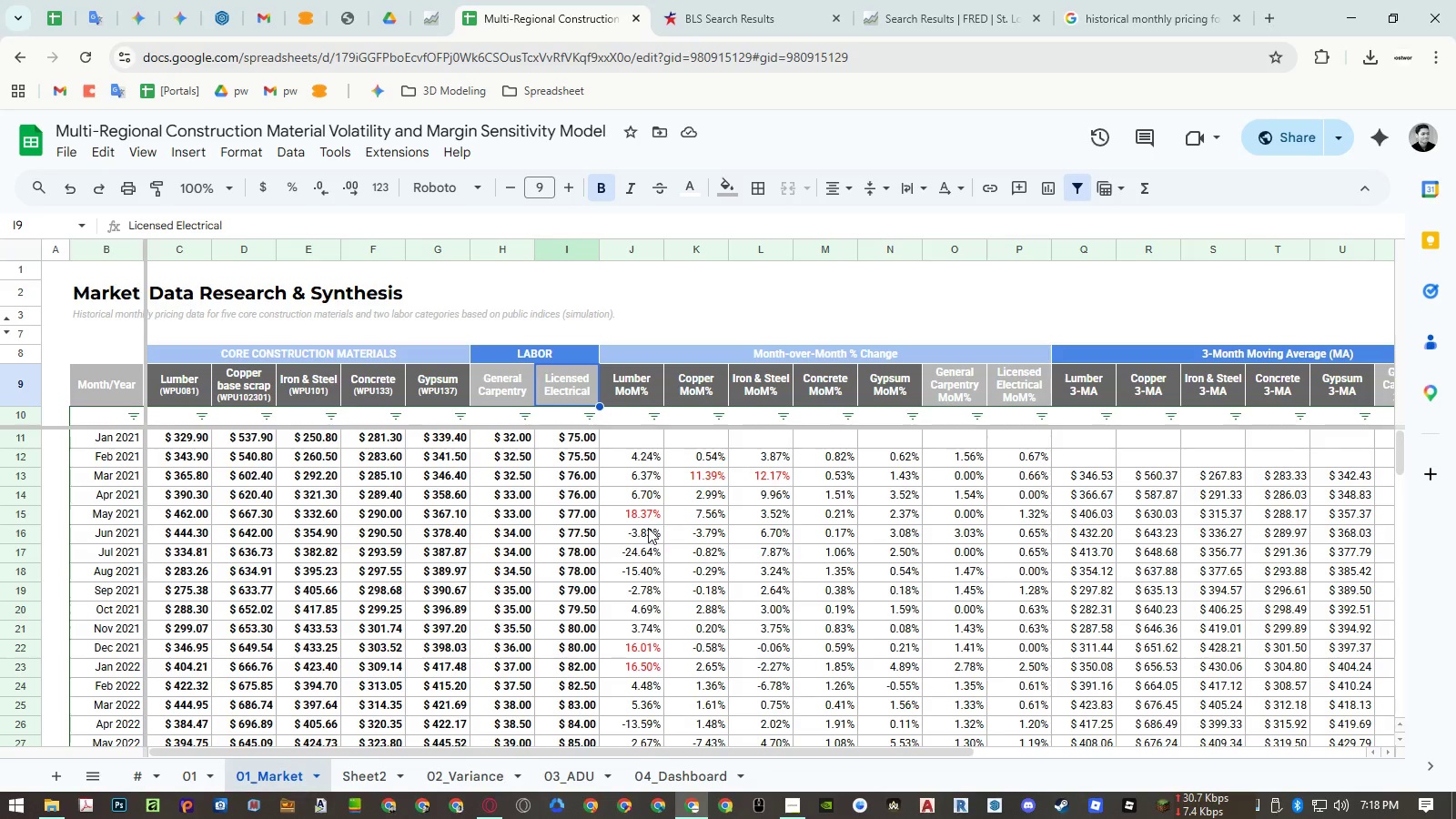 
left_click([205, 774])
 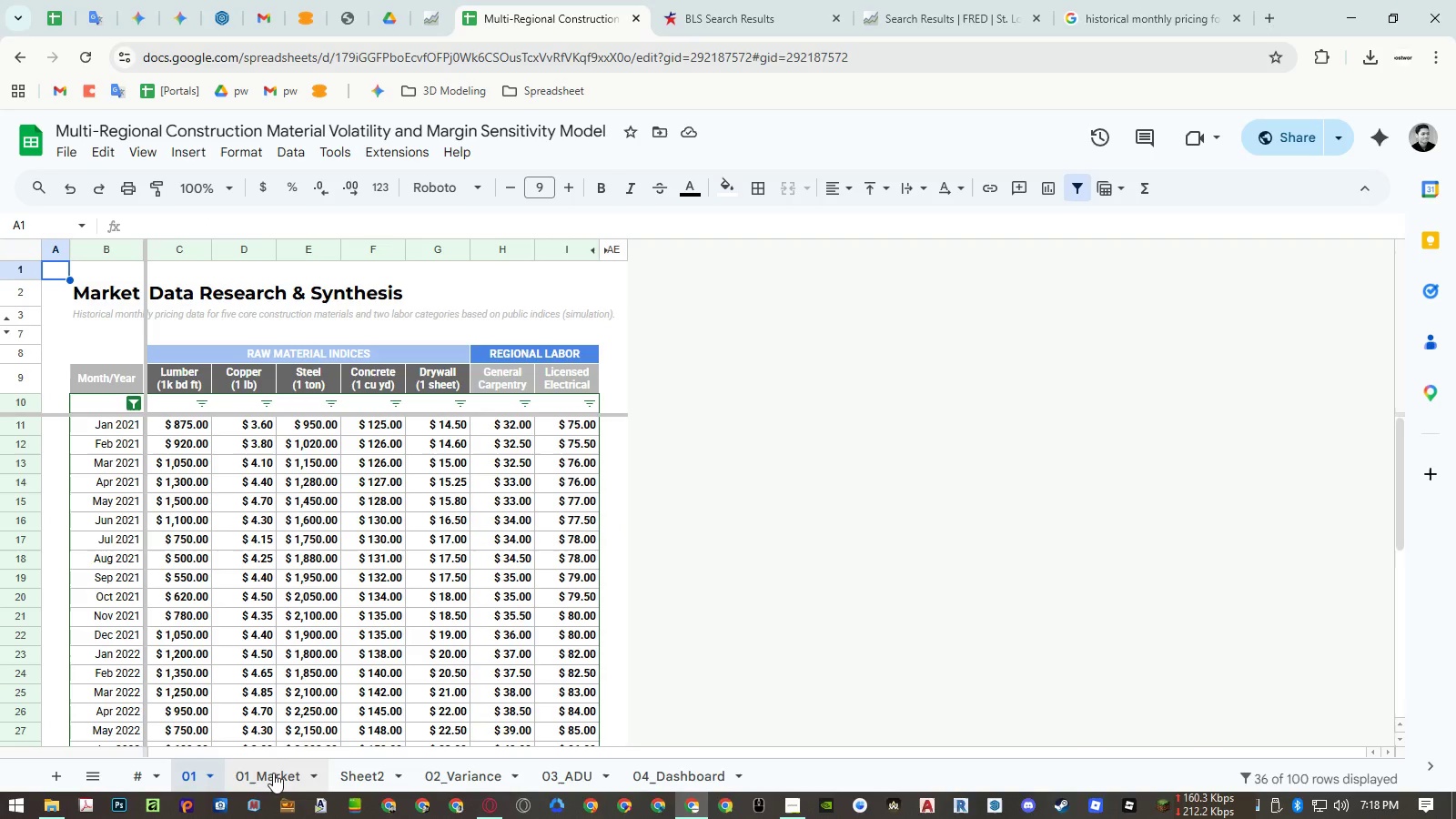 
left_click([273, 773])
 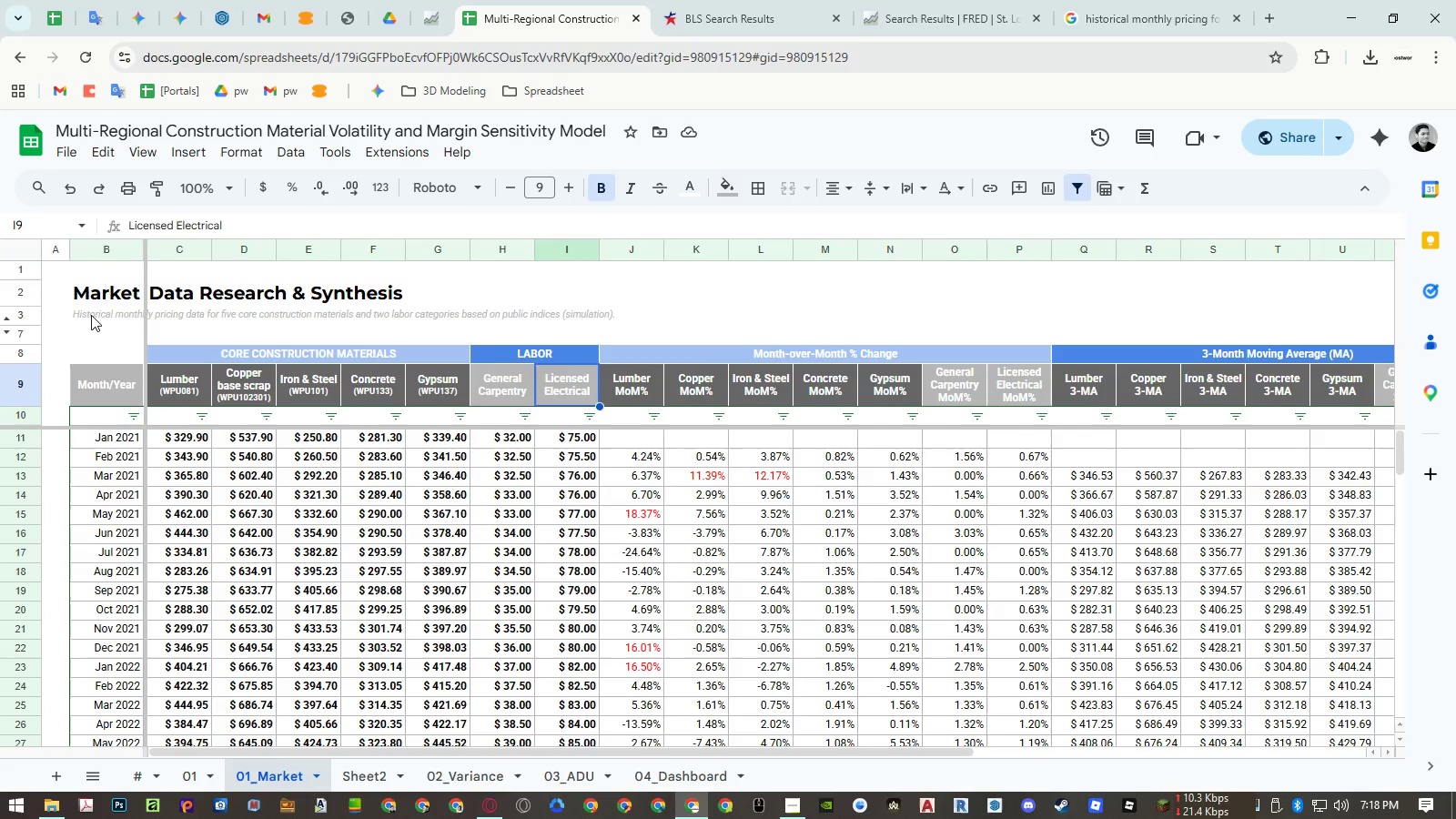 
double_click([91, 315])
 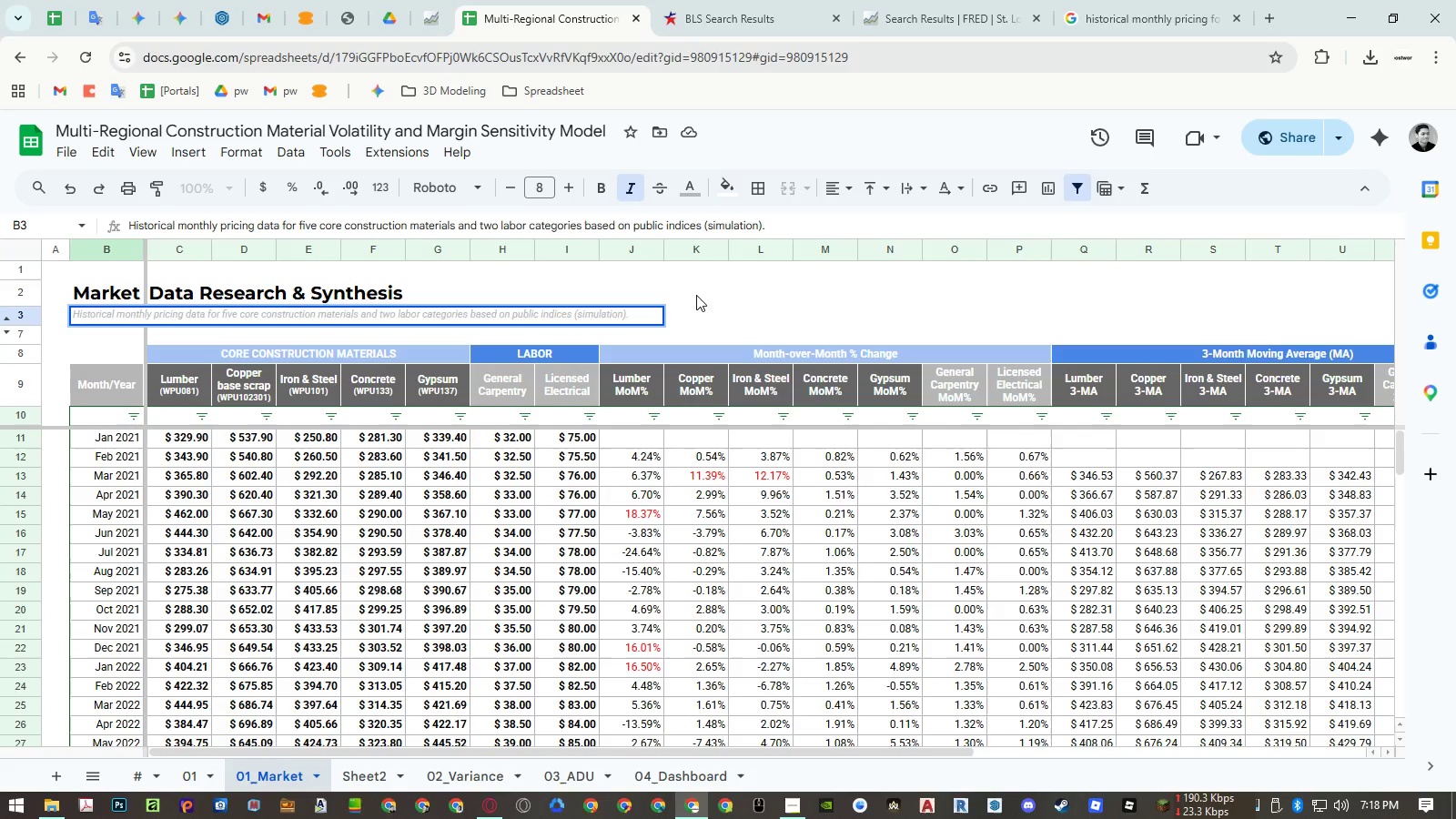 
key(ArrowLeft)
 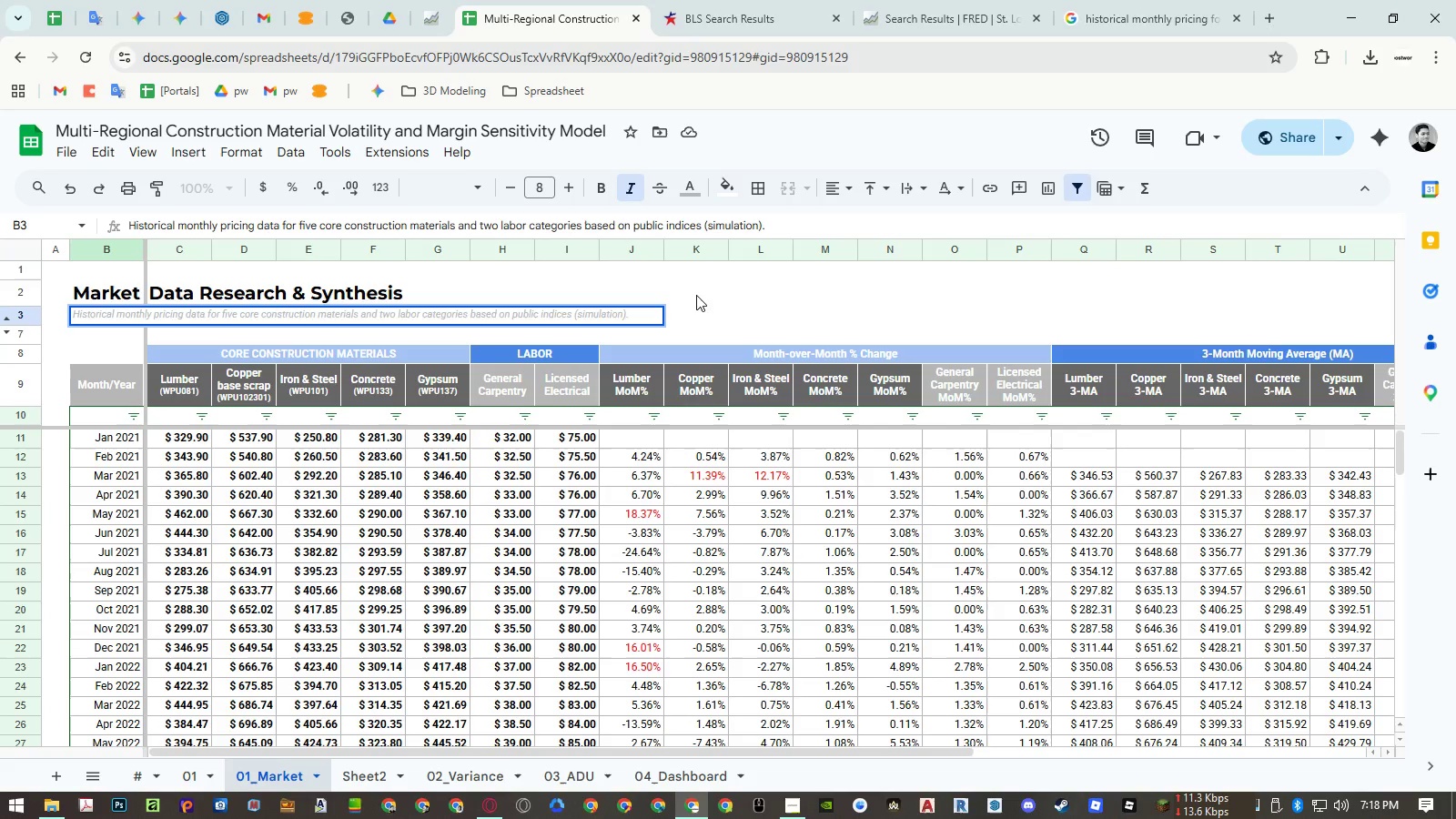 
key(Control+Shift+ArrowLeft)
 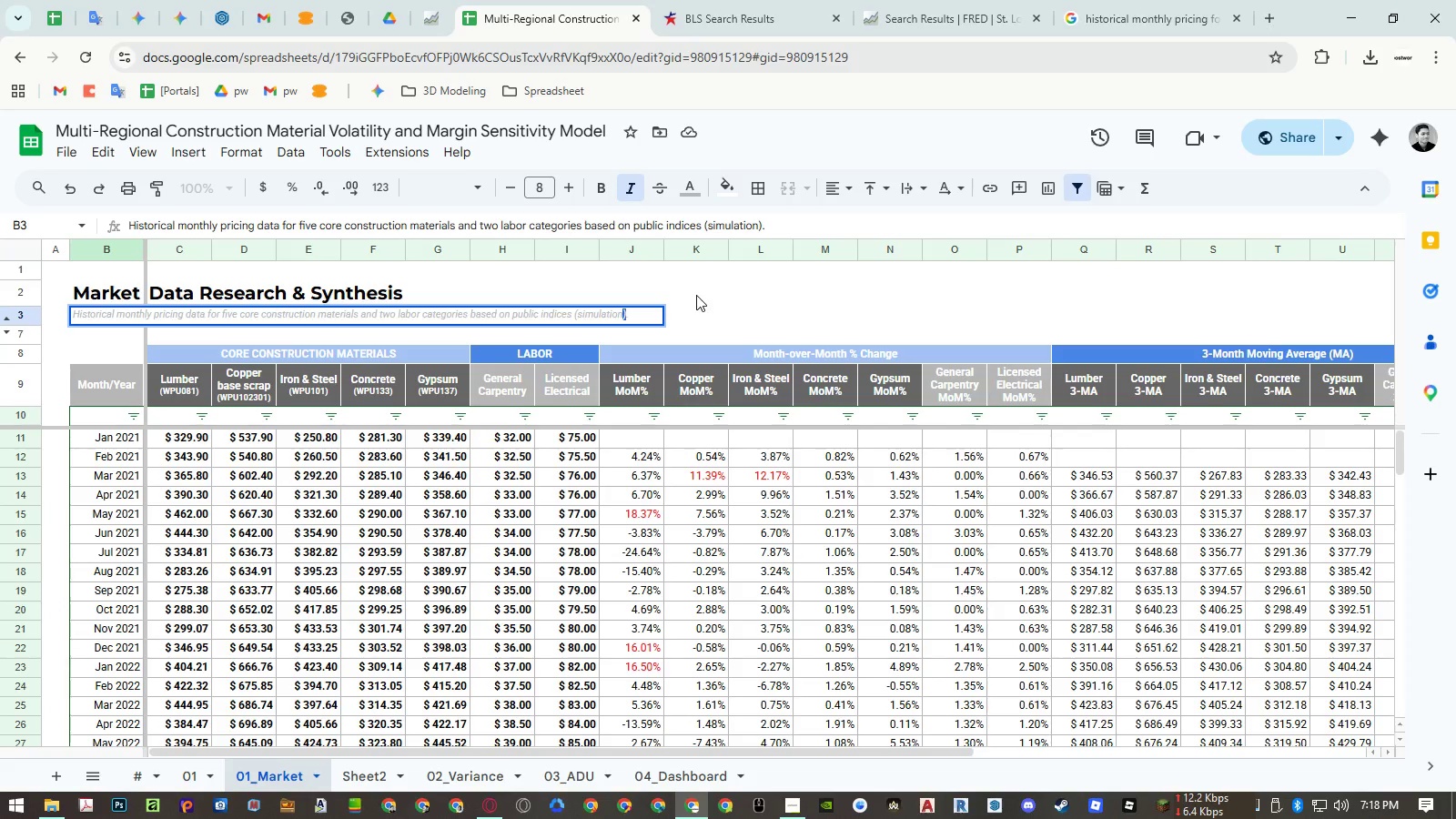 
key(Control+Shift+ArrowLeft)
 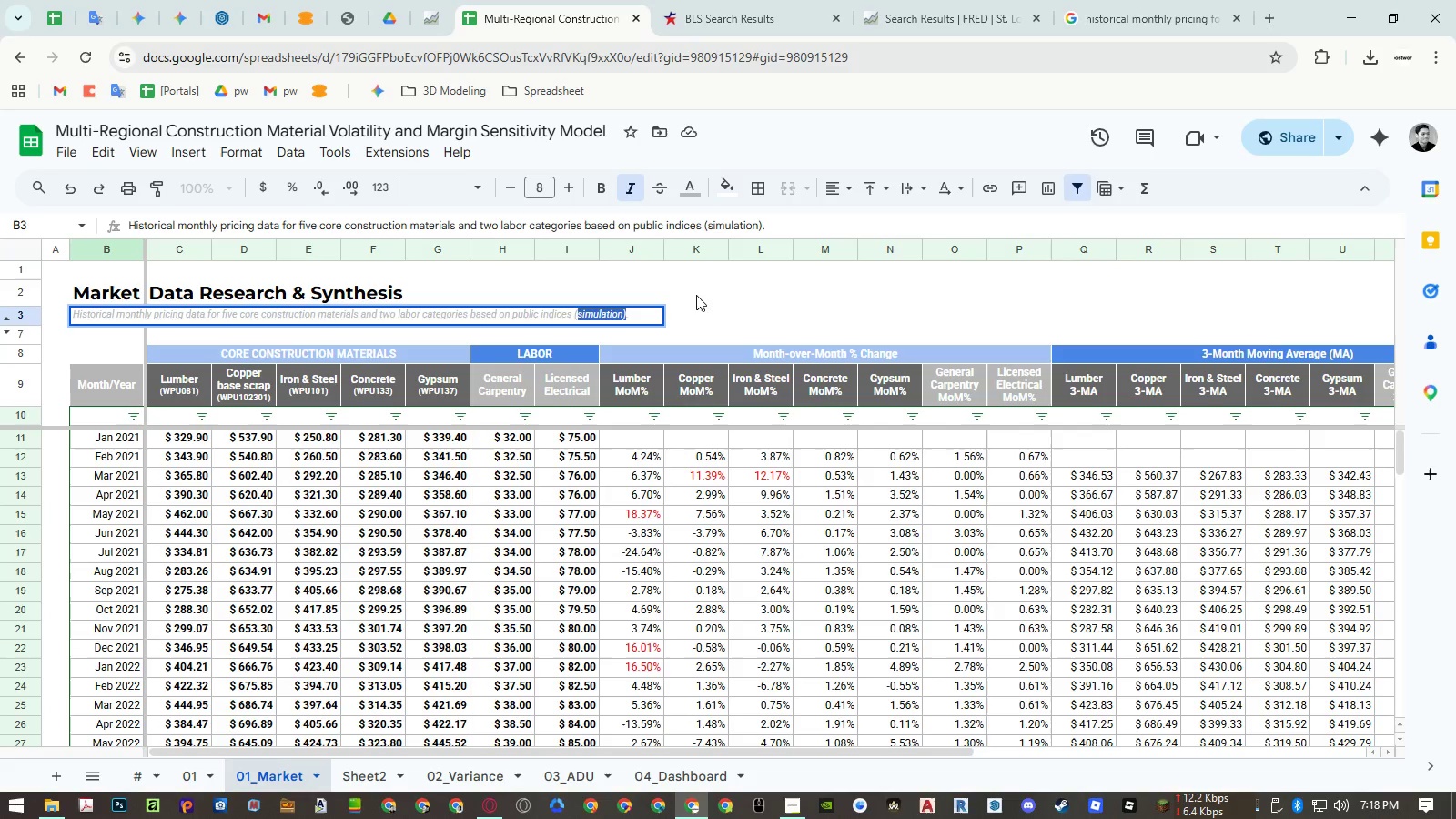 
key(Shift+ArrowLeft)
 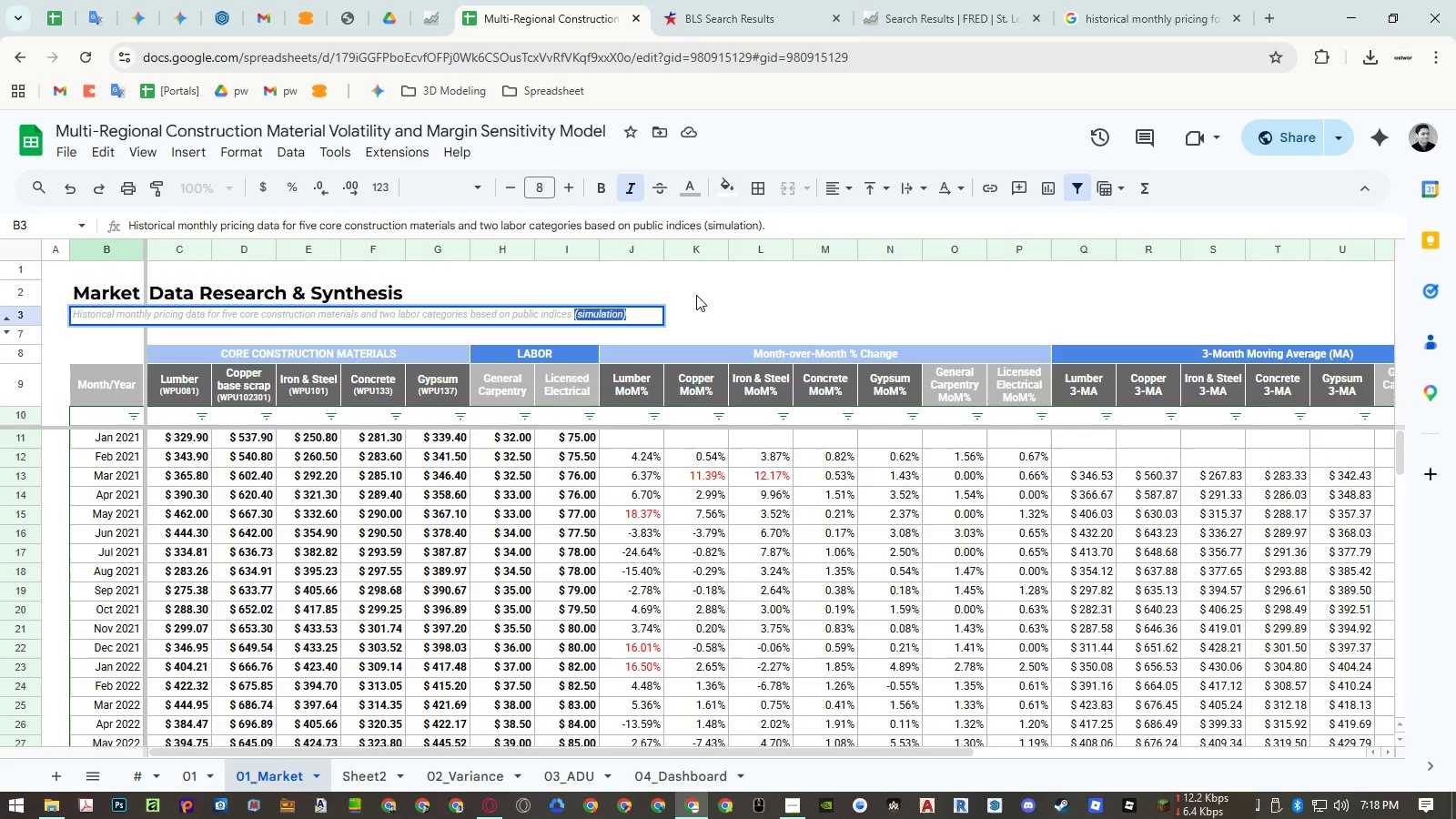 
key(Shift+ArrowLeft)
 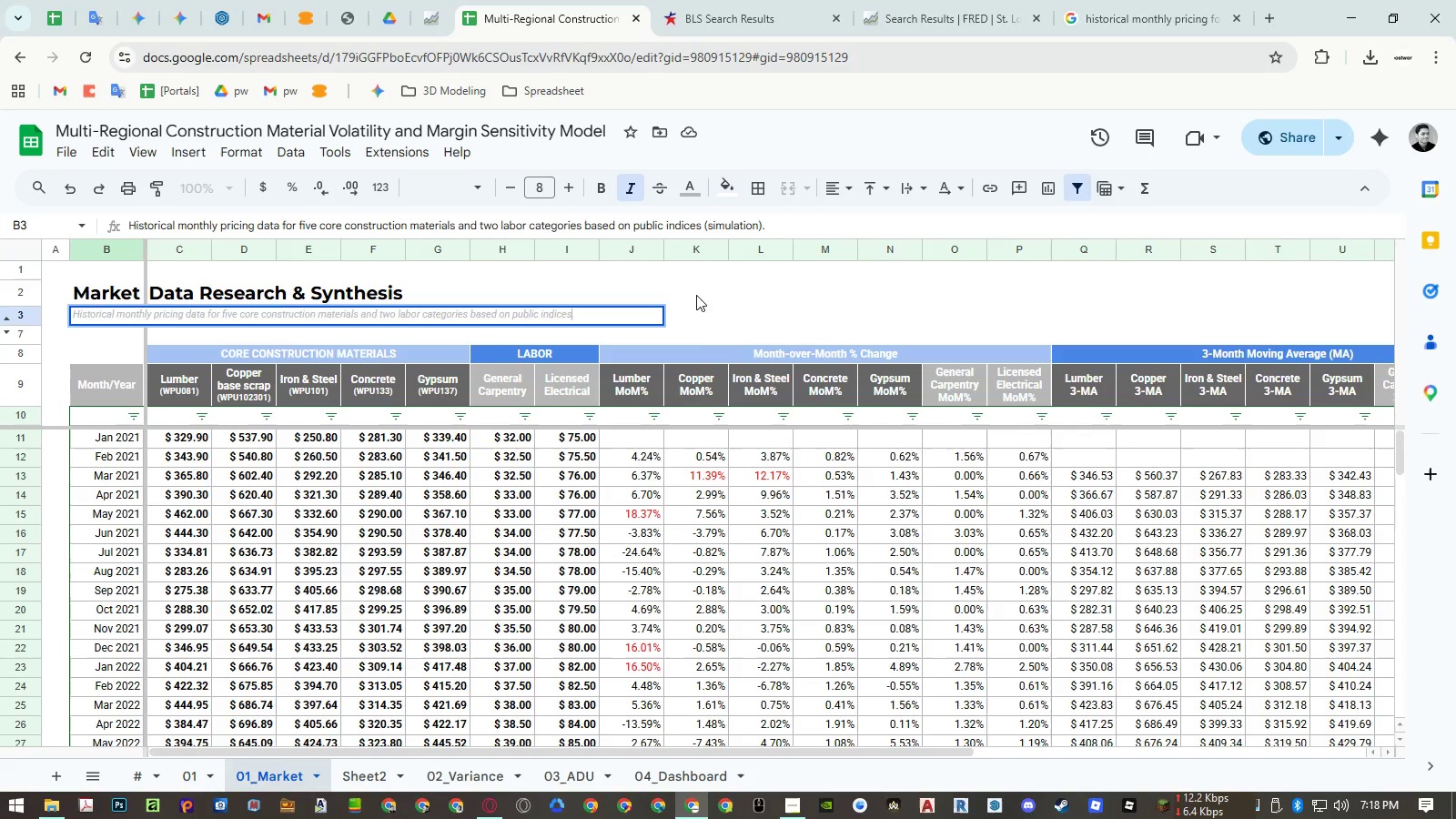 
key(Backspace)
 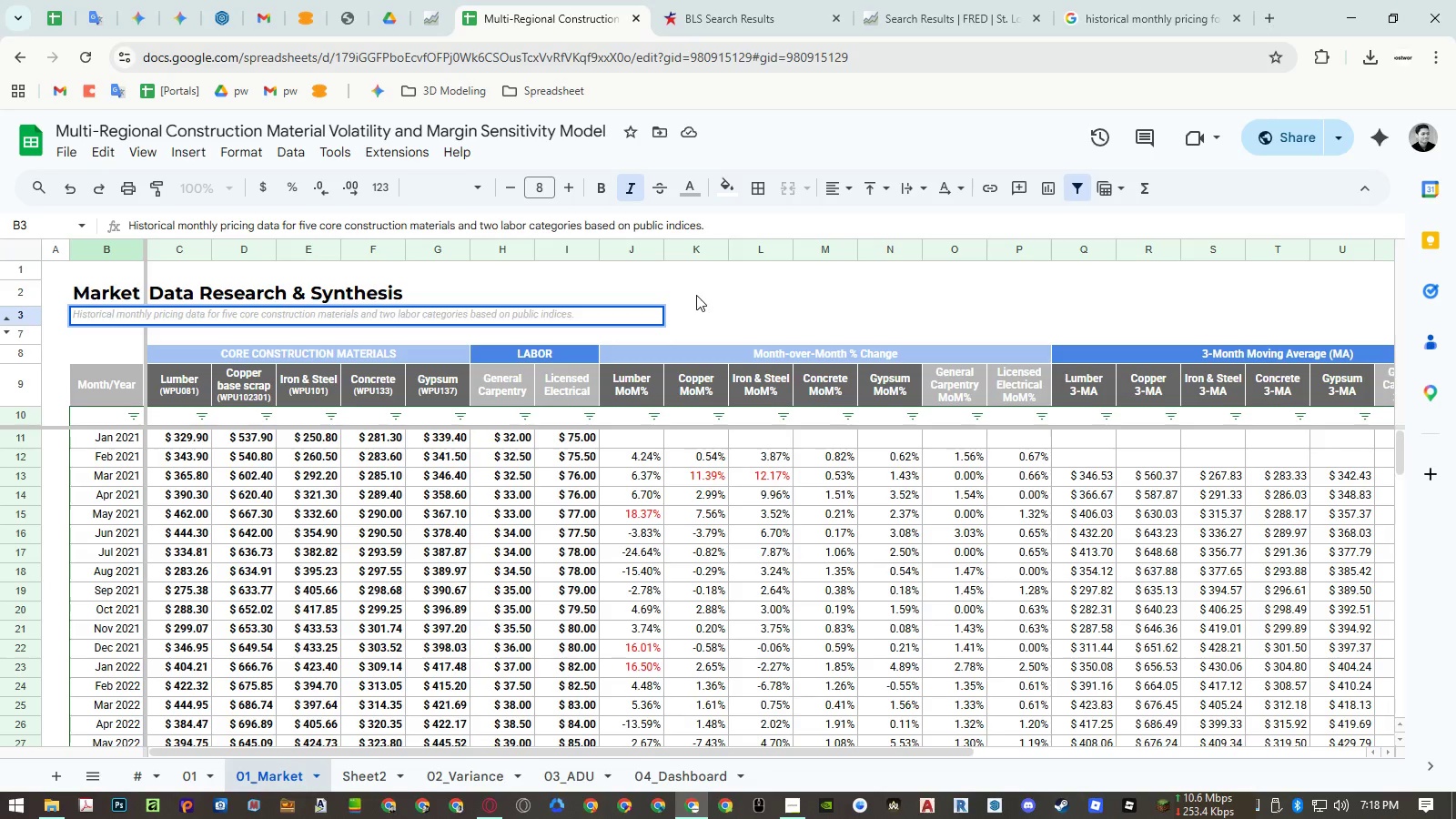 
key(Escape)
 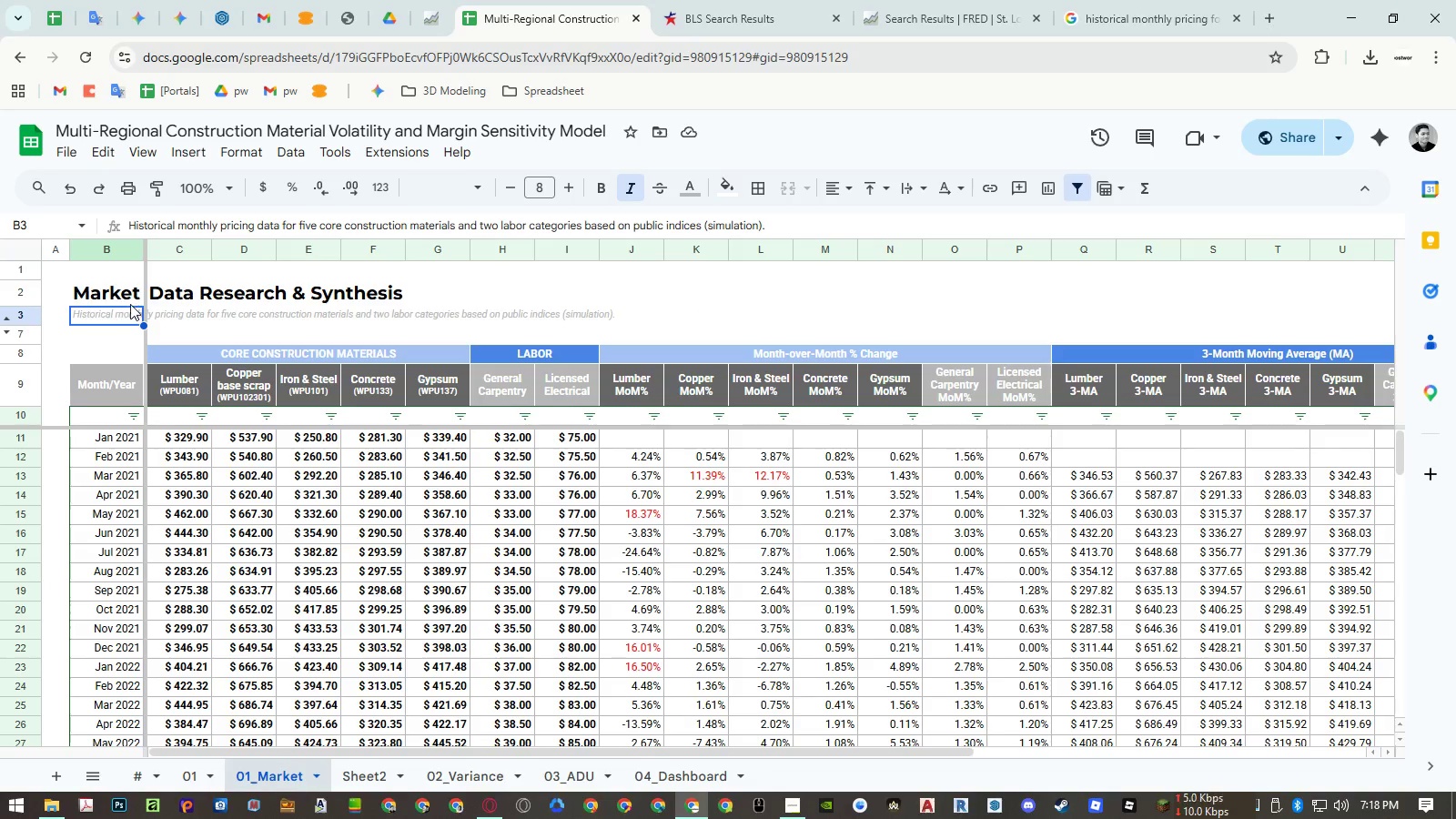 
double_click([119, 316])
 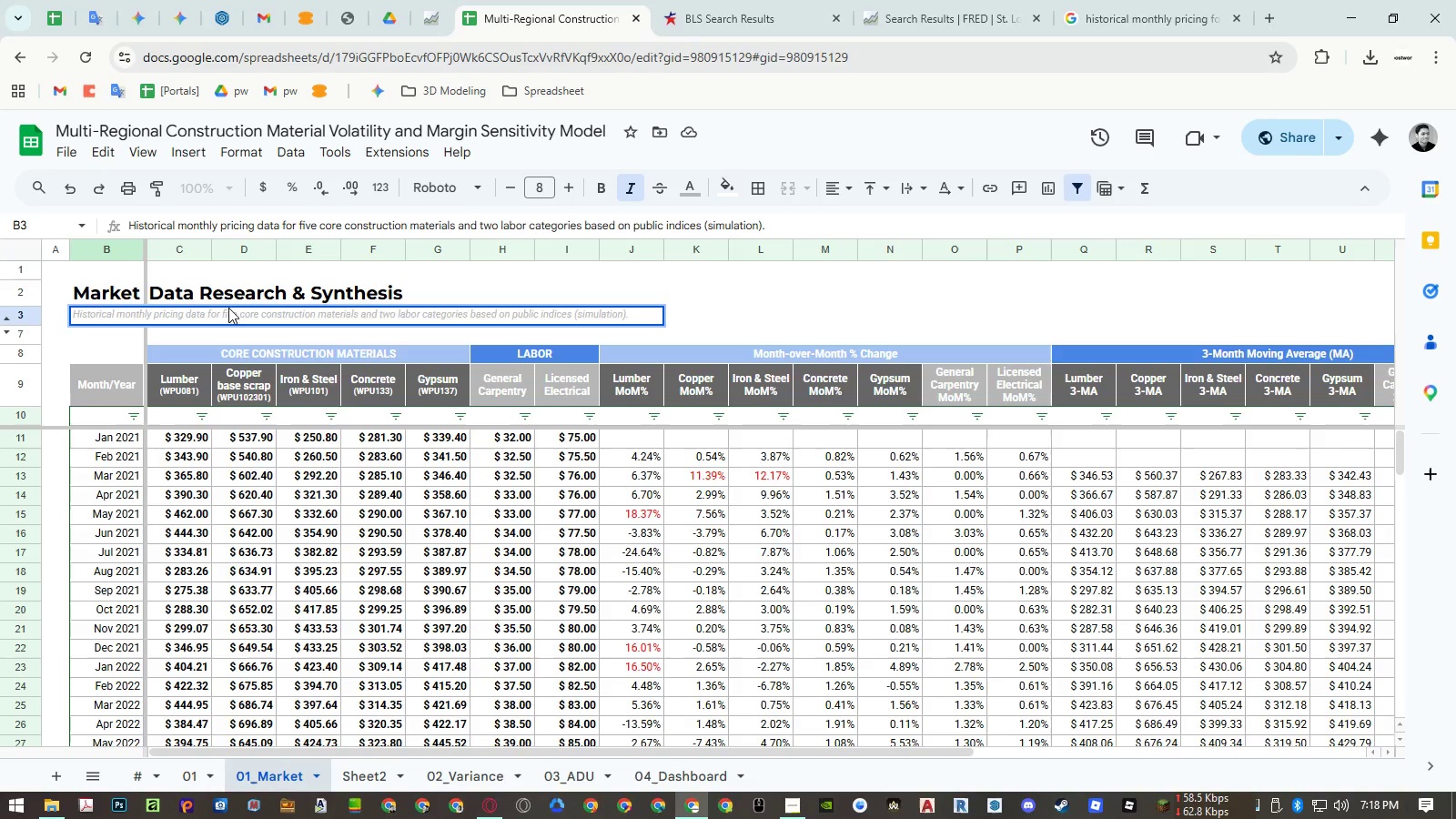 
left_click([228, 311])
 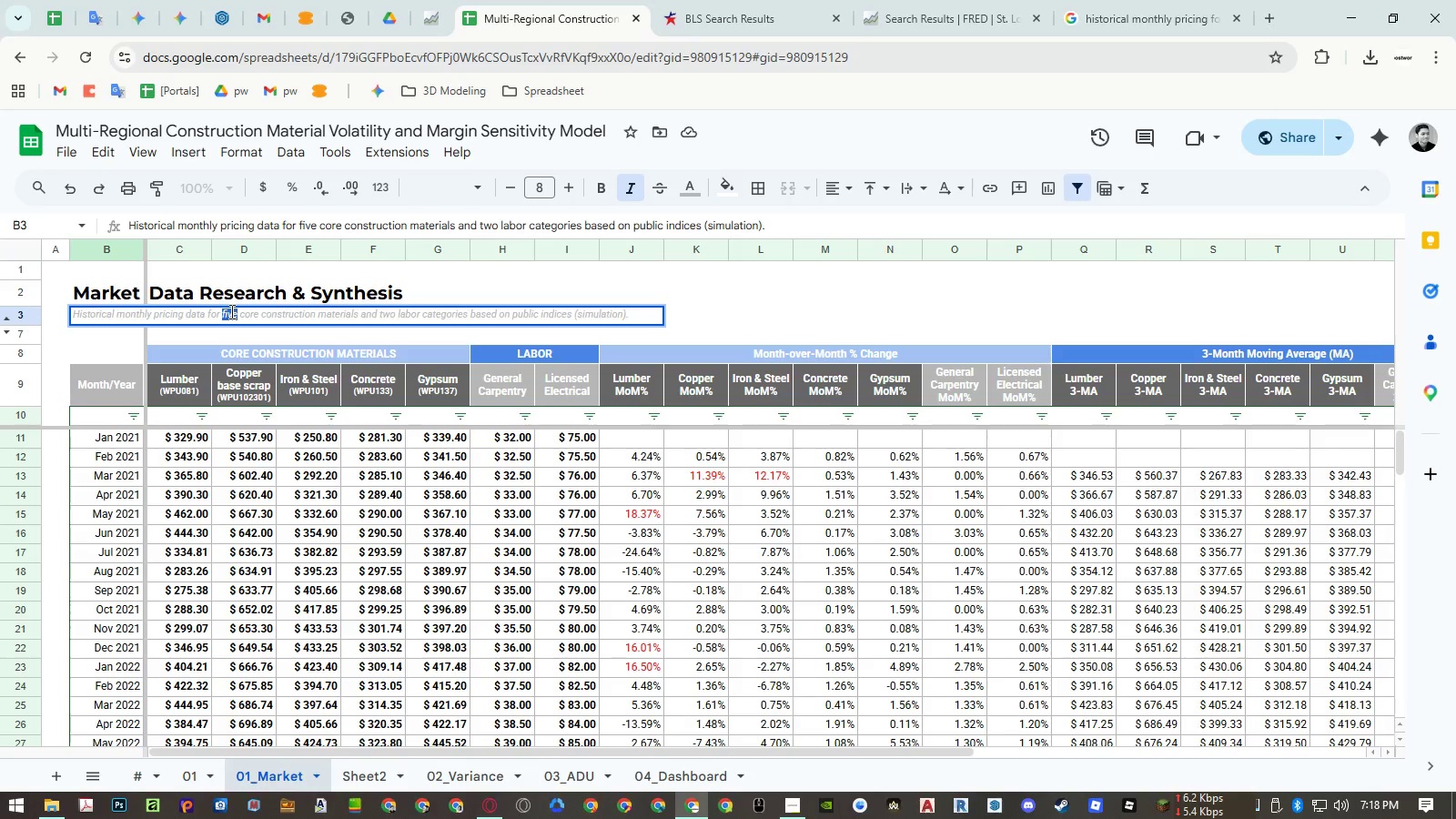 
key(5)
 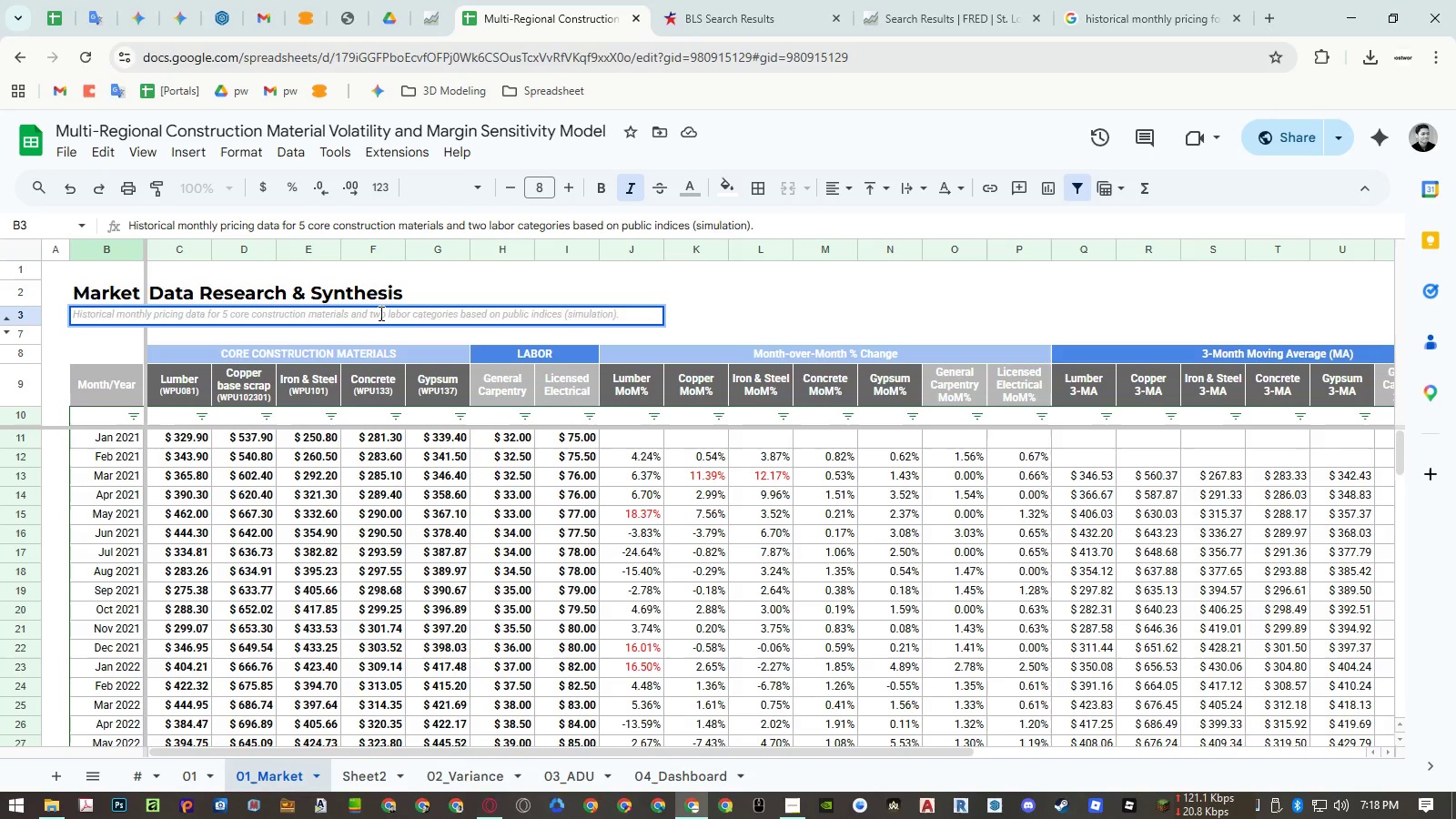 
left_click([377, 313])
 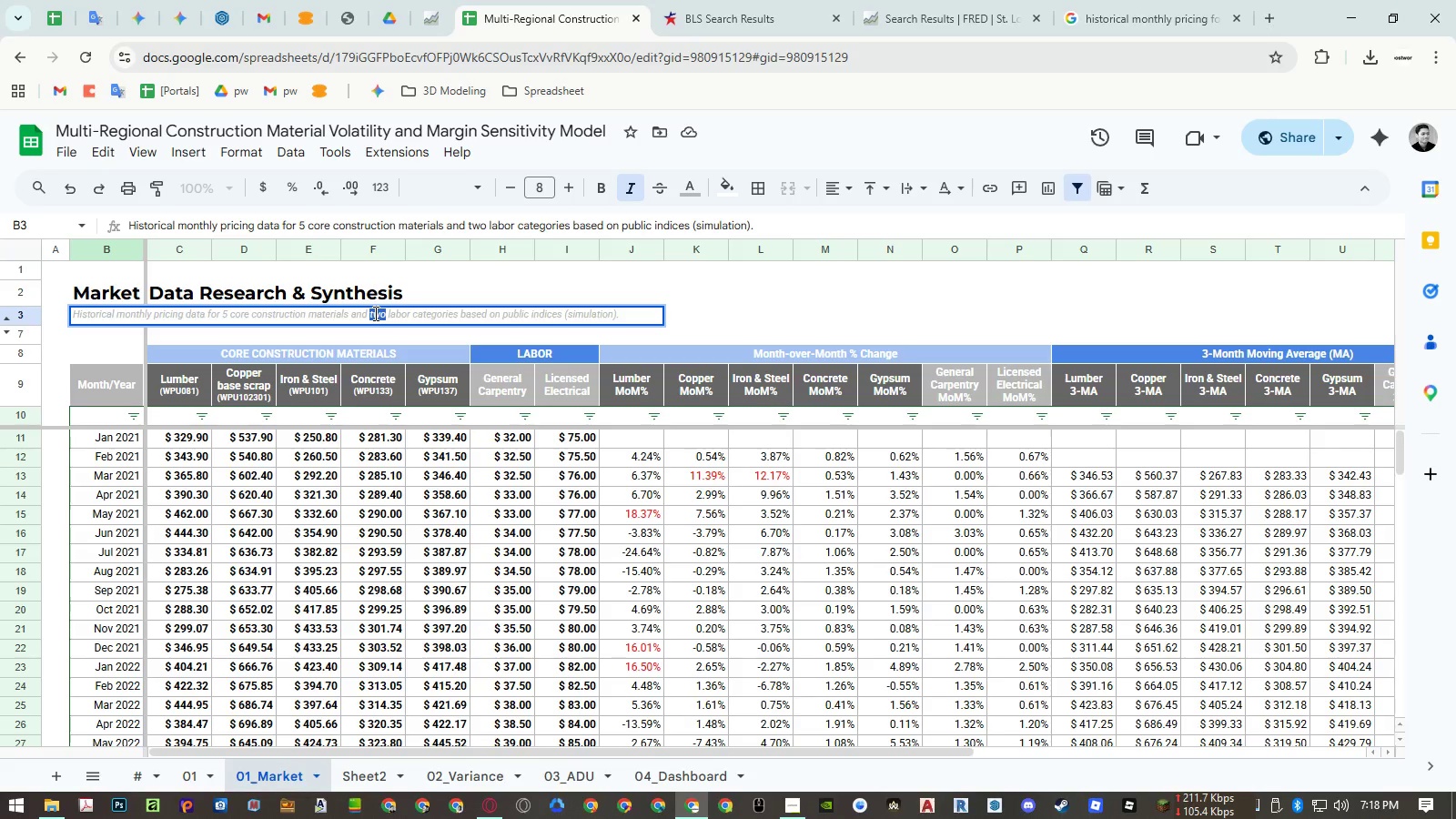 
key(2)
 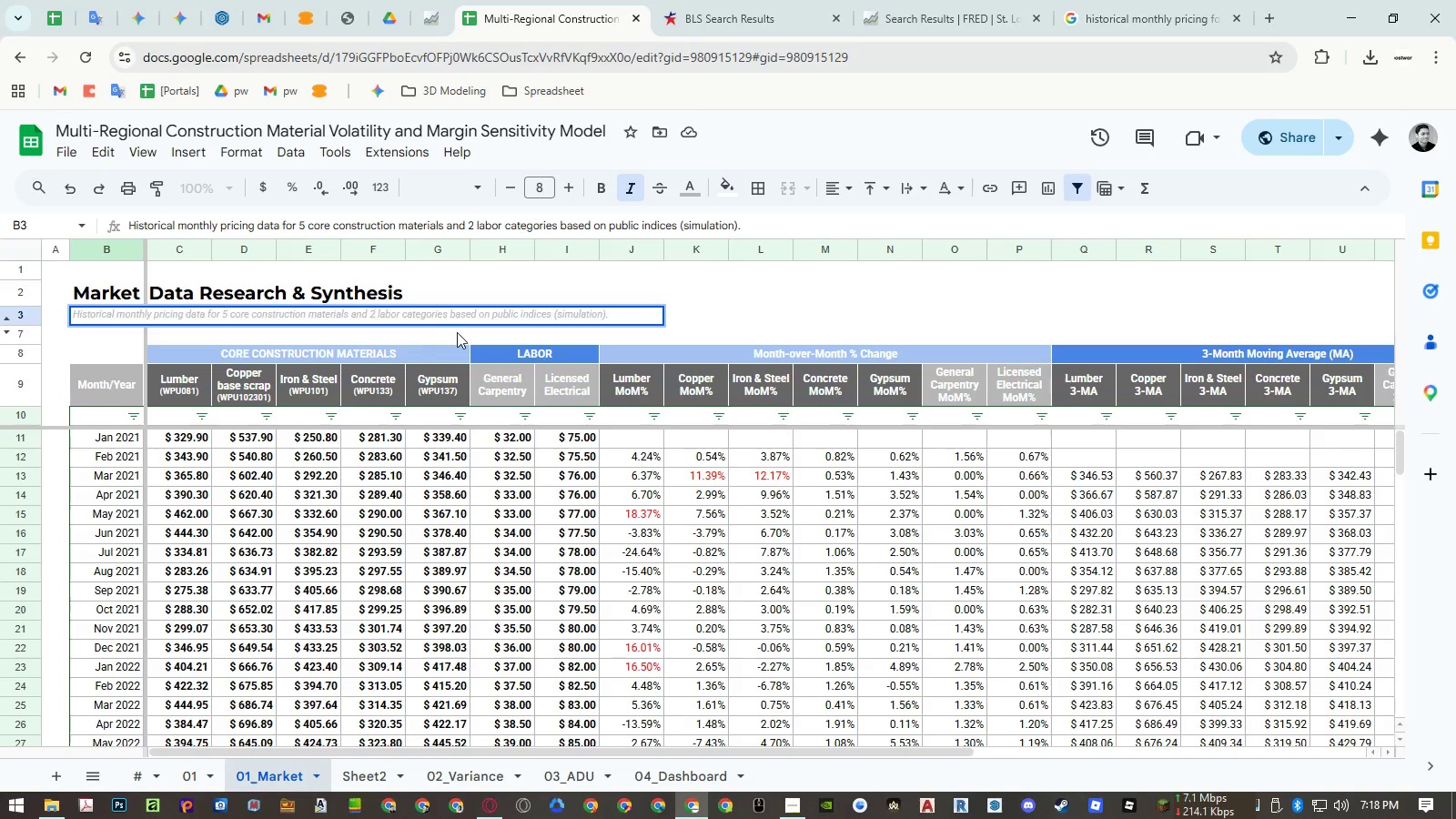 
left_click([458, 332])
 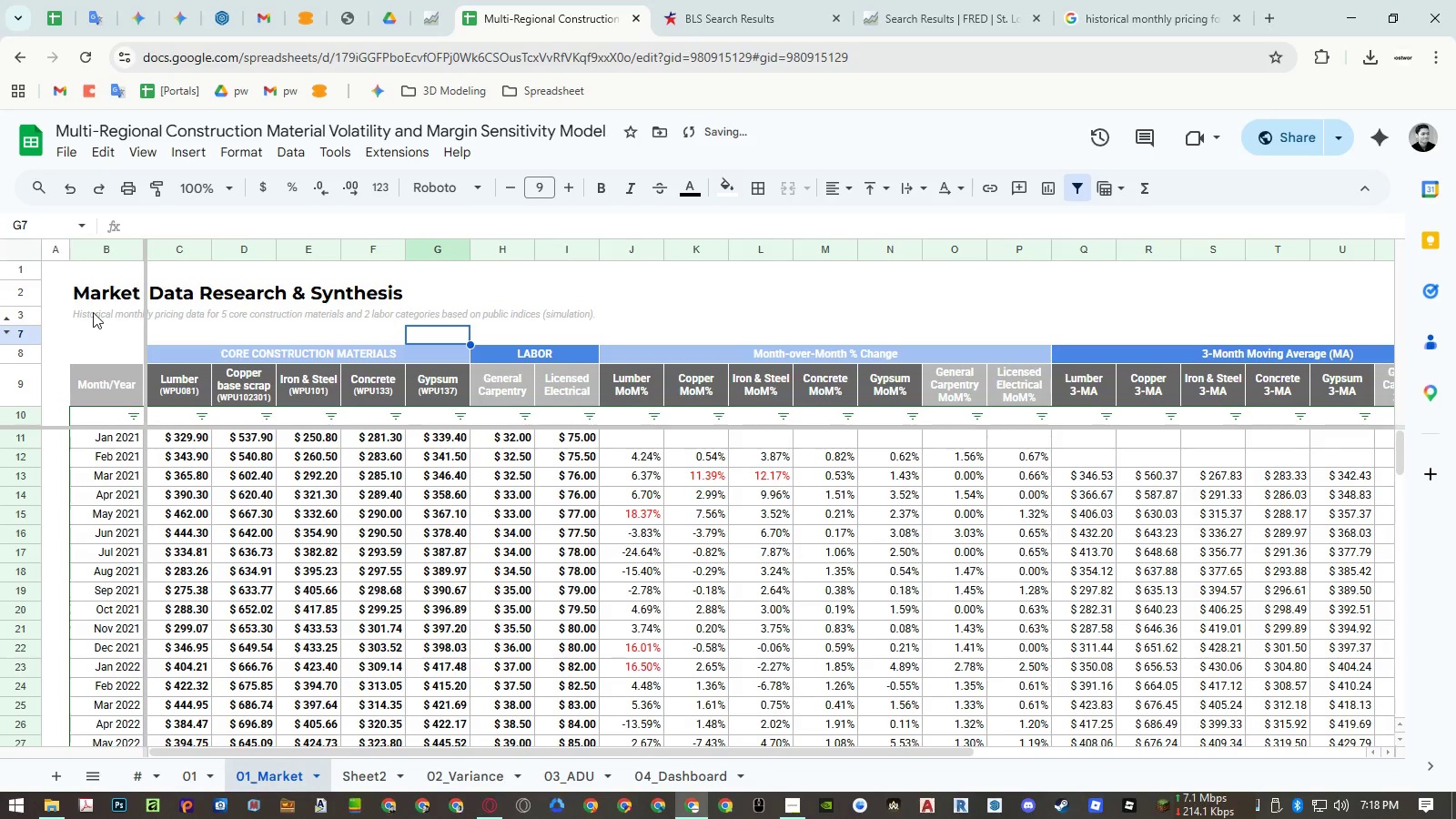 
left_click([89, 312])
 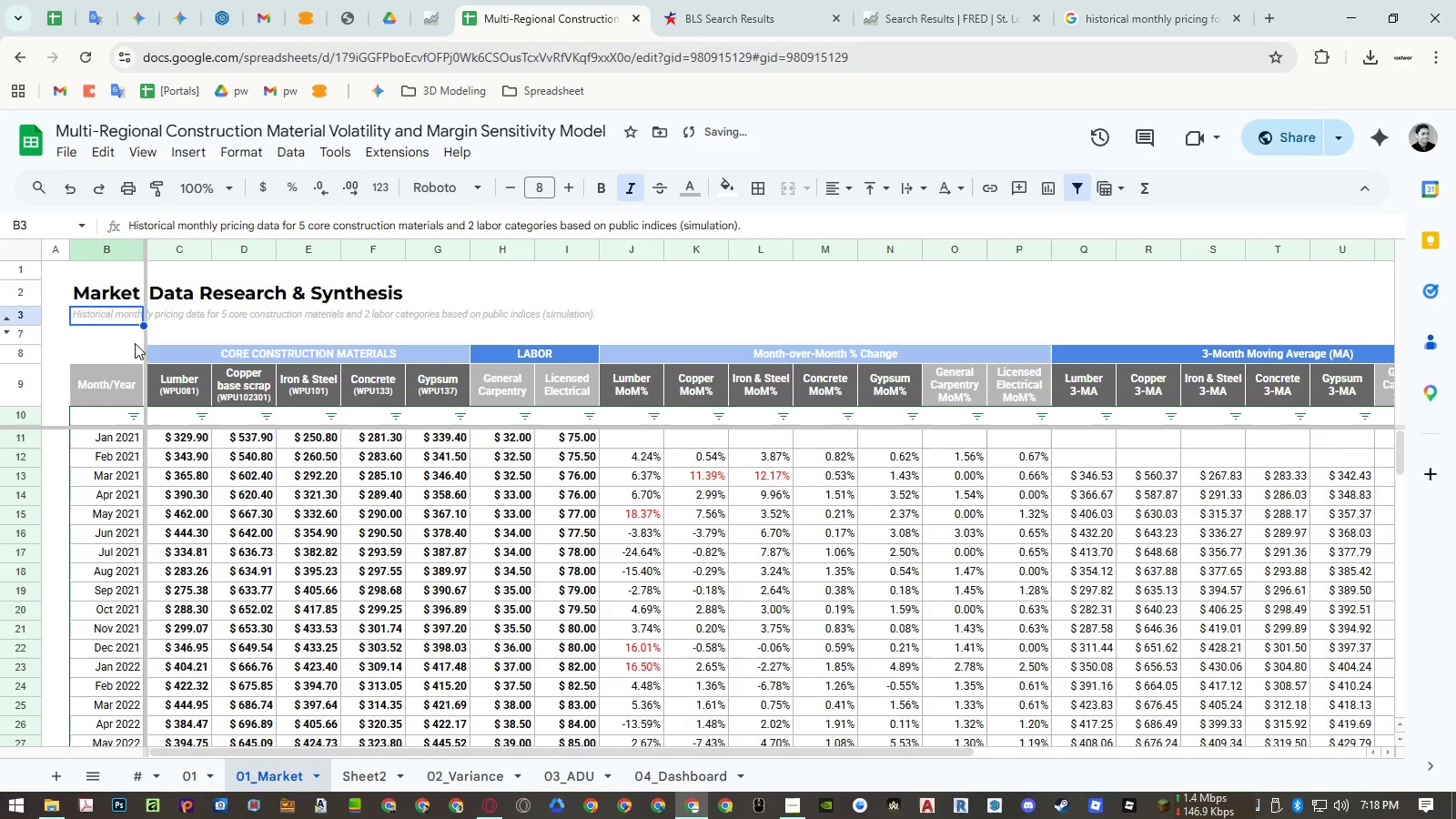 
key(Control+ControlLeft)
 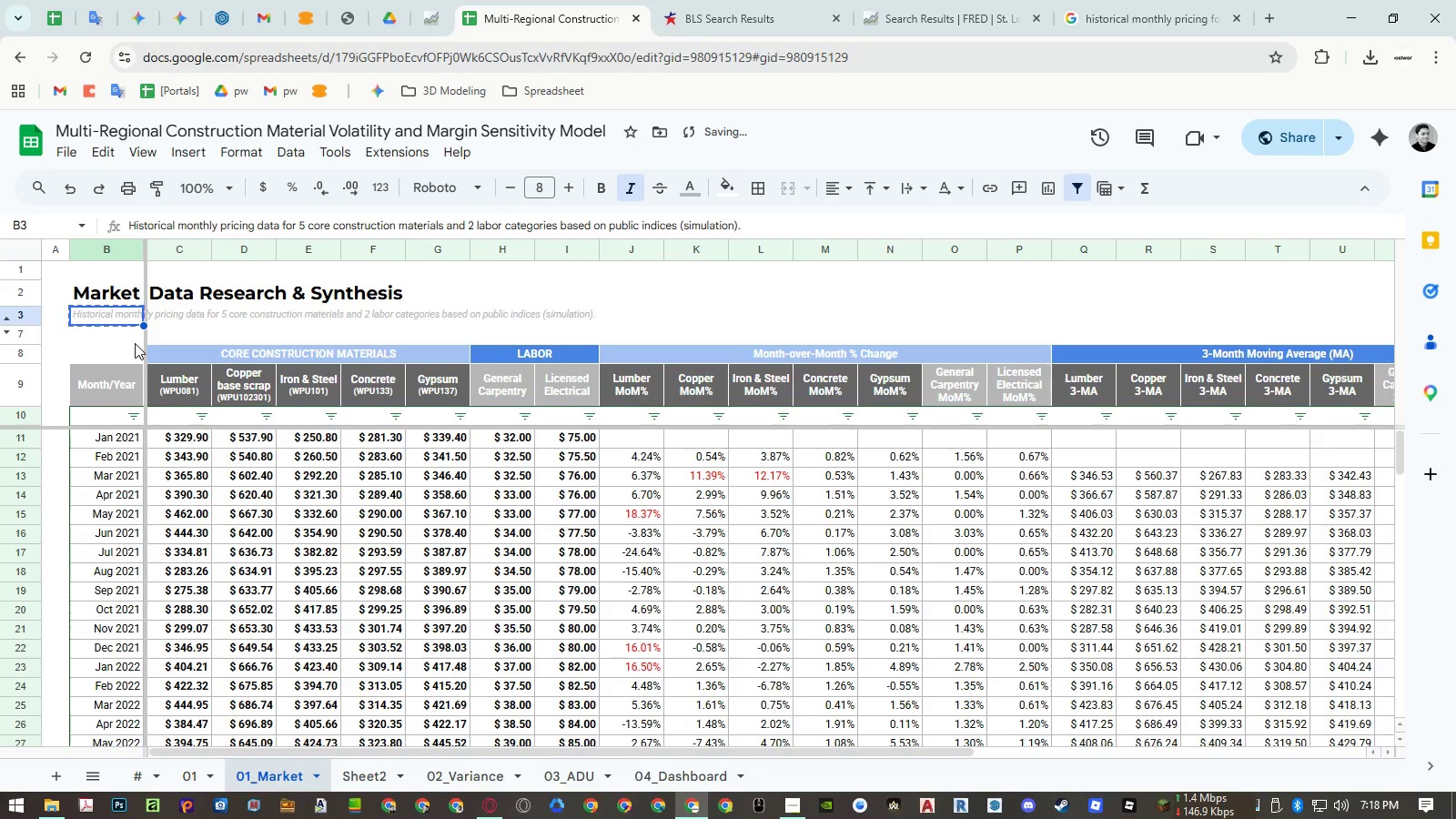 
key(Control+C)
 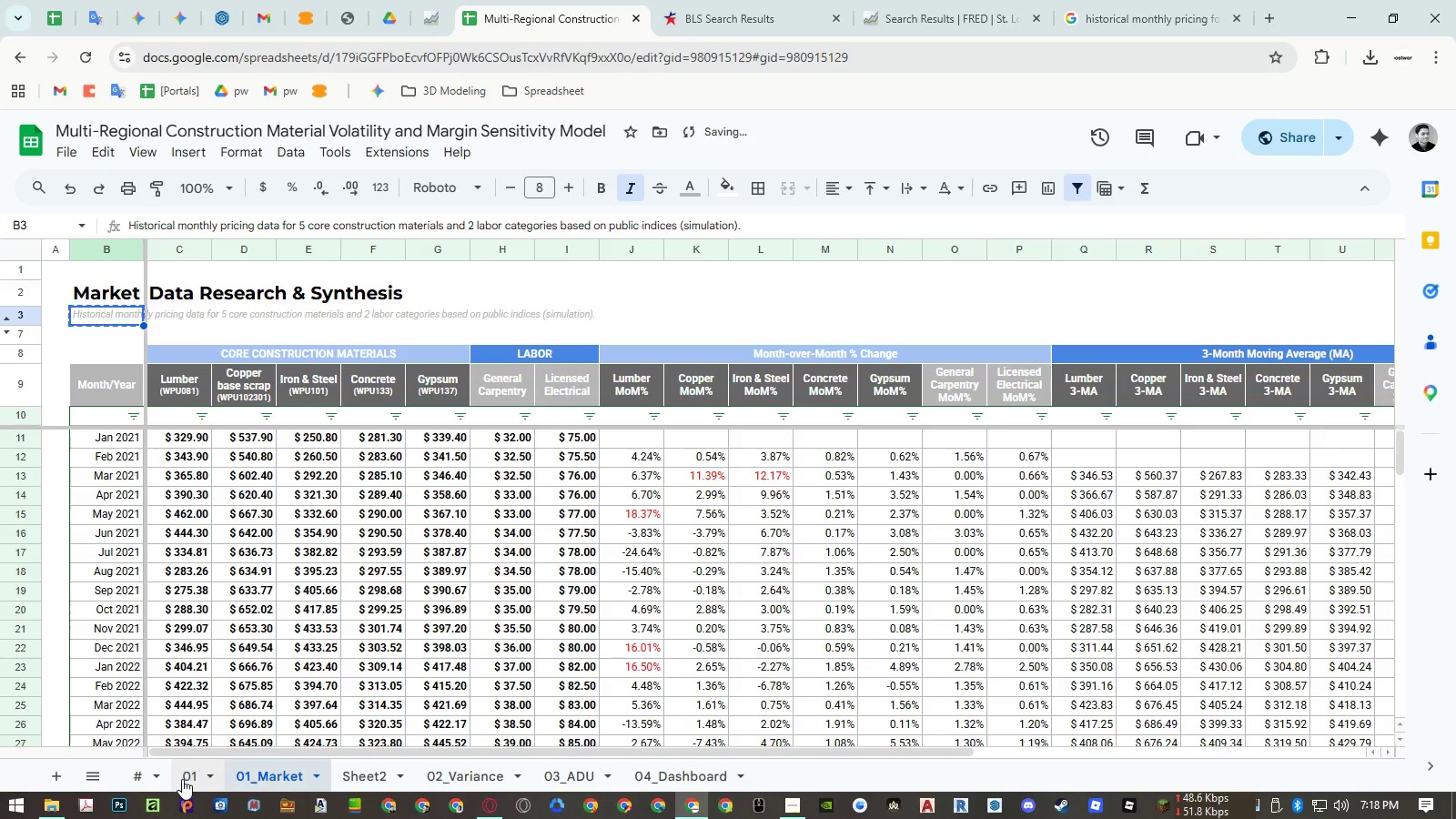 
left_click([183, 780])
 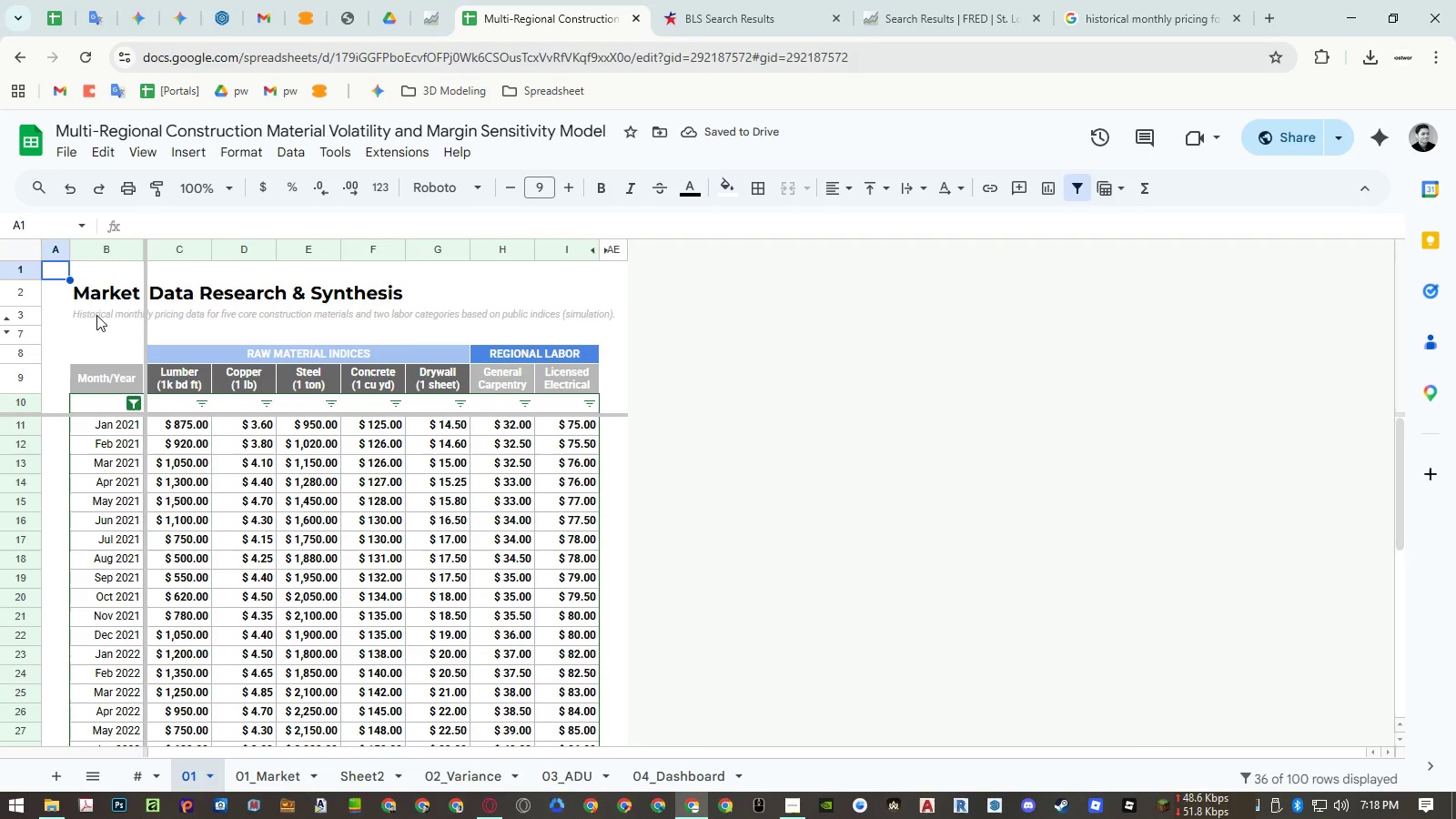 
key(Control+ControlLeft)
 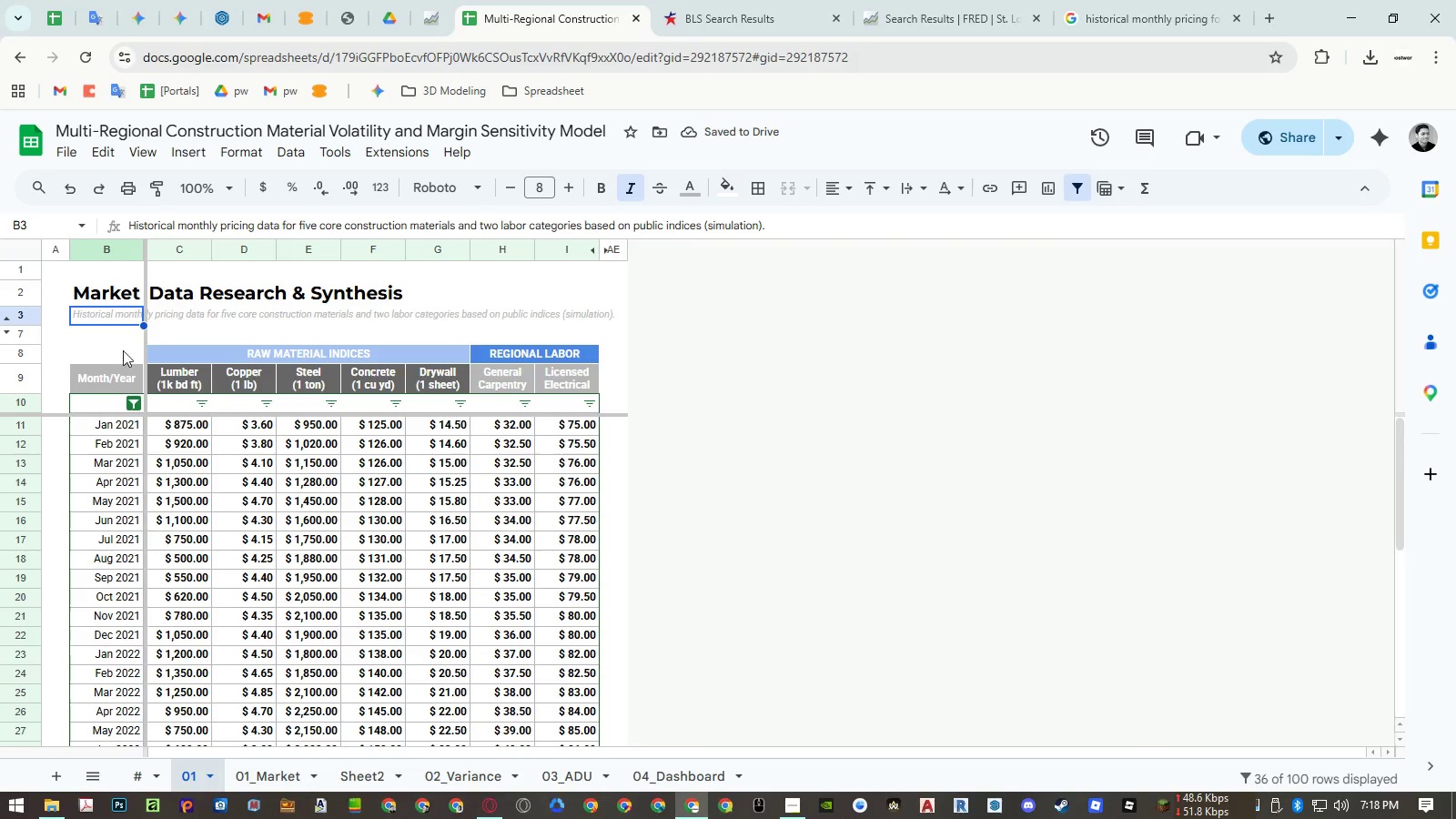 
key(Control+Shift+ShiftLeft)
 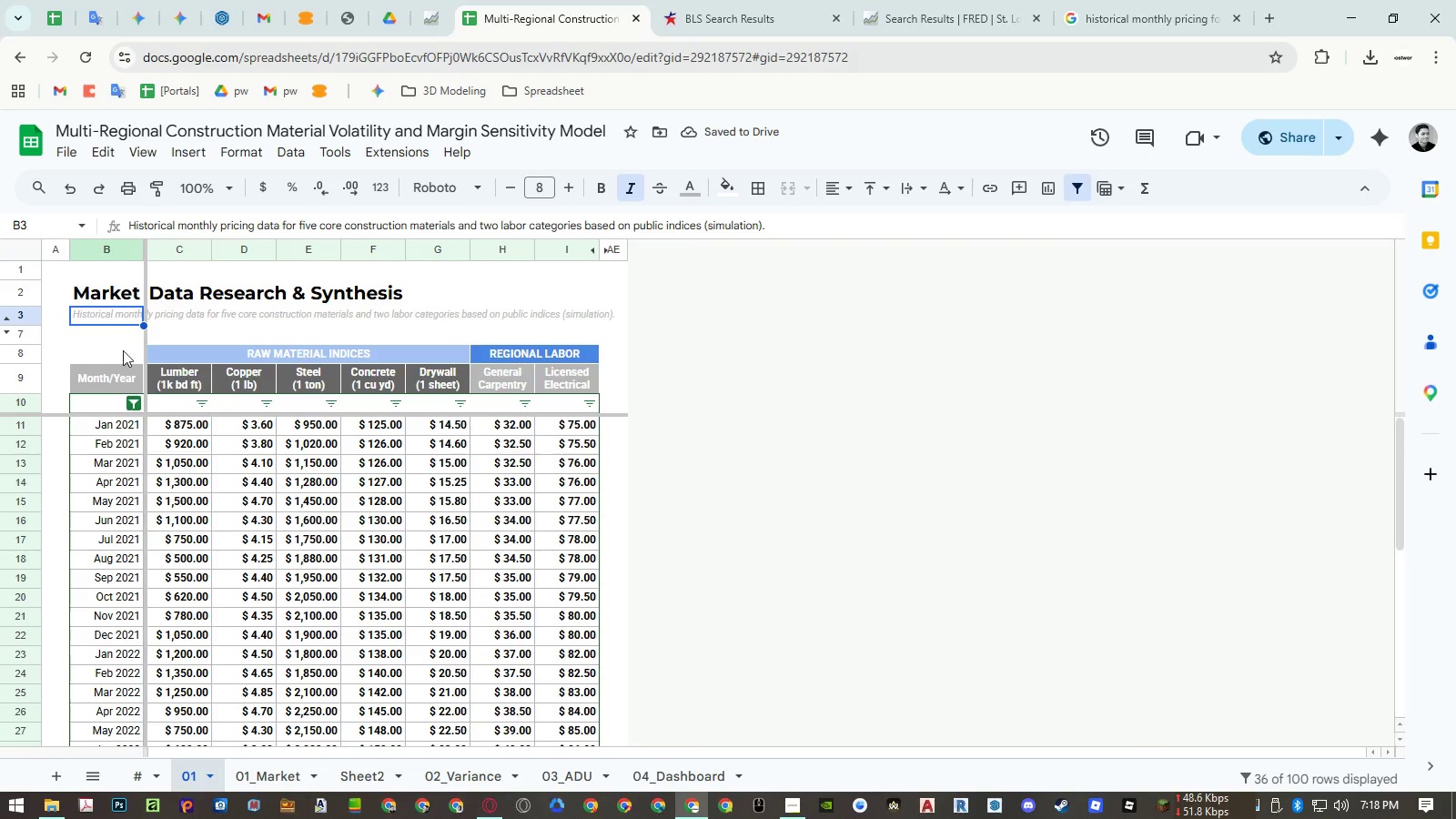 
key(Control+Shift+V)
 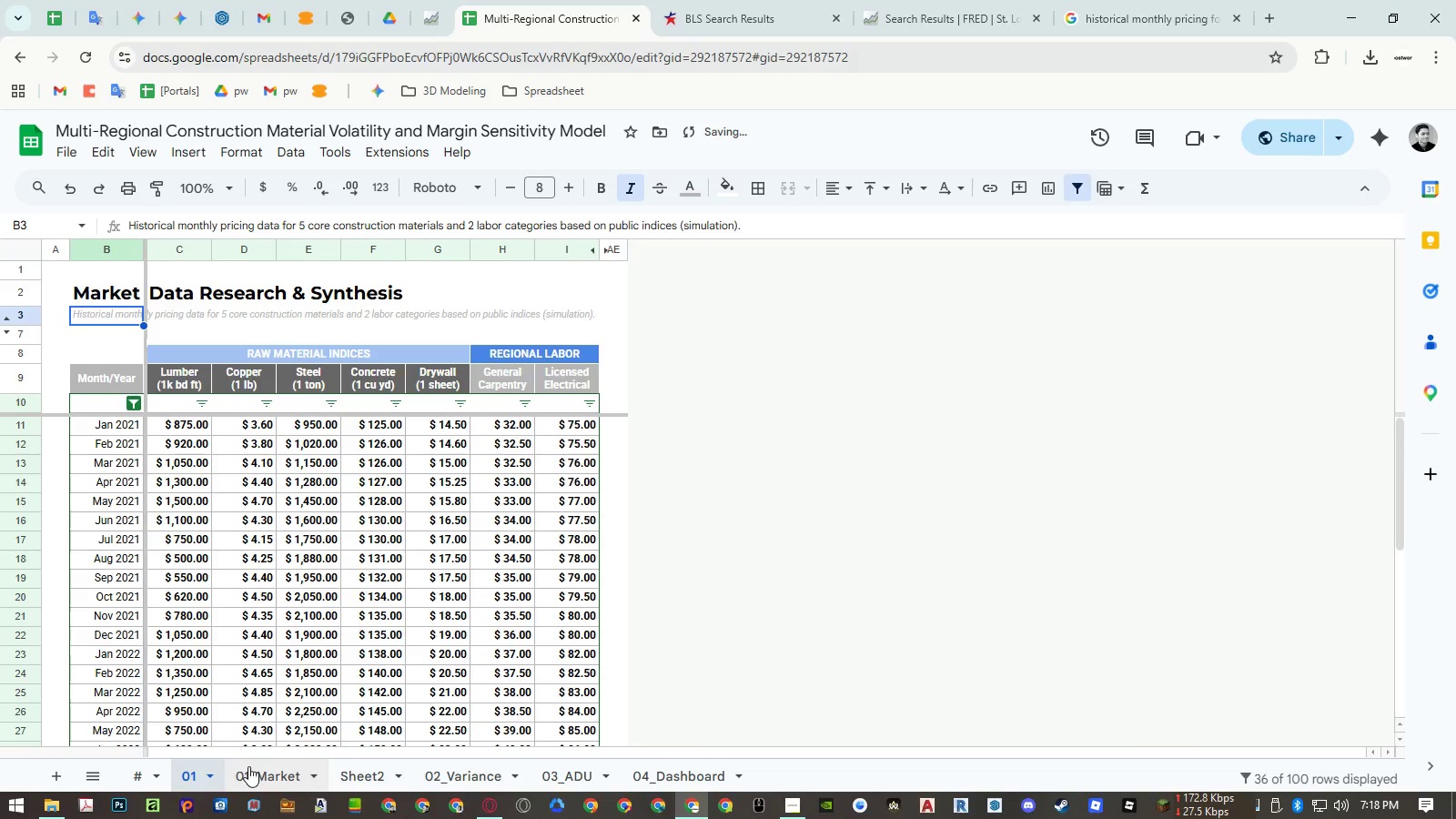 
left_click([248, 766])
 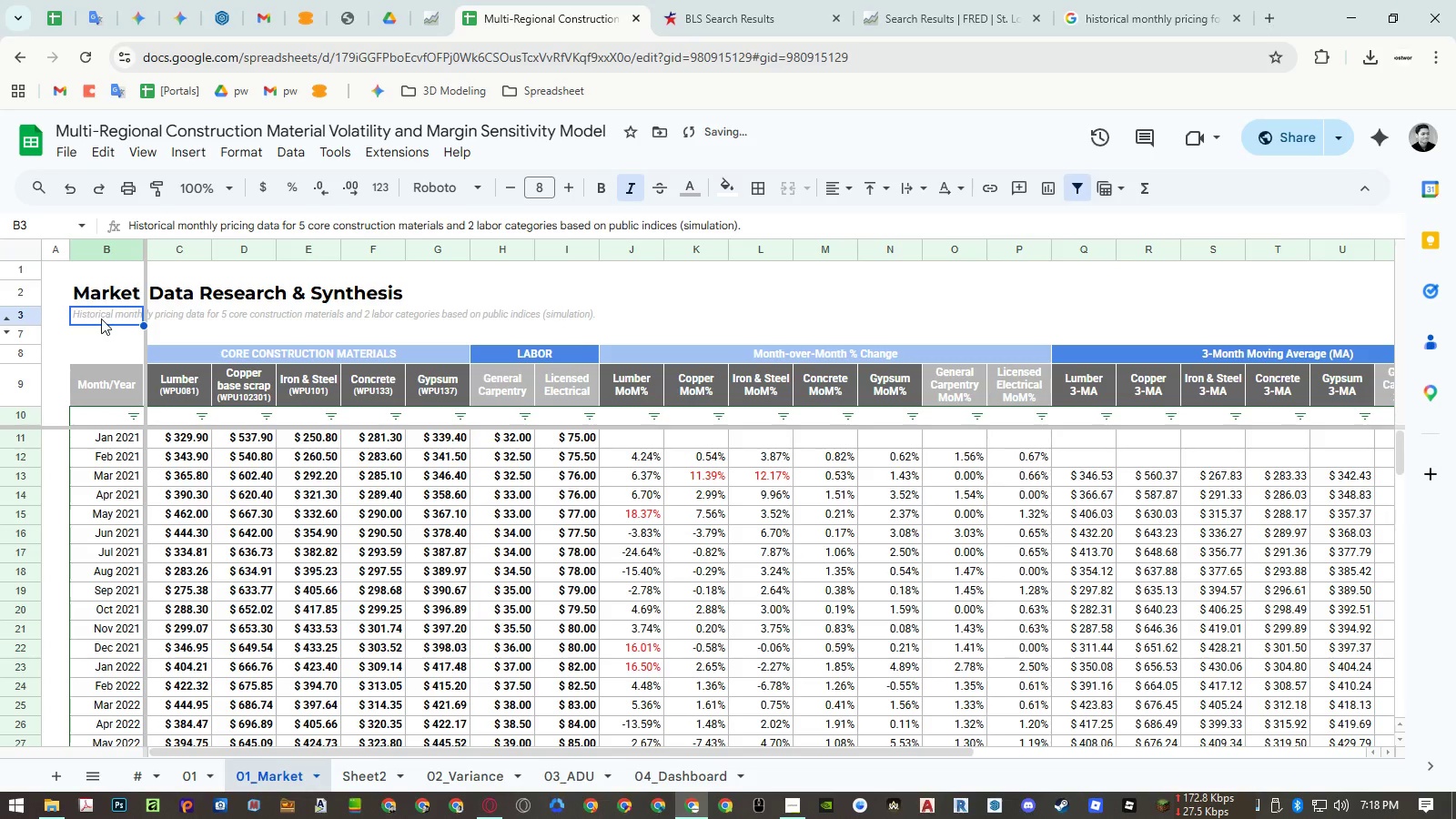 
double_click([101, 318])
 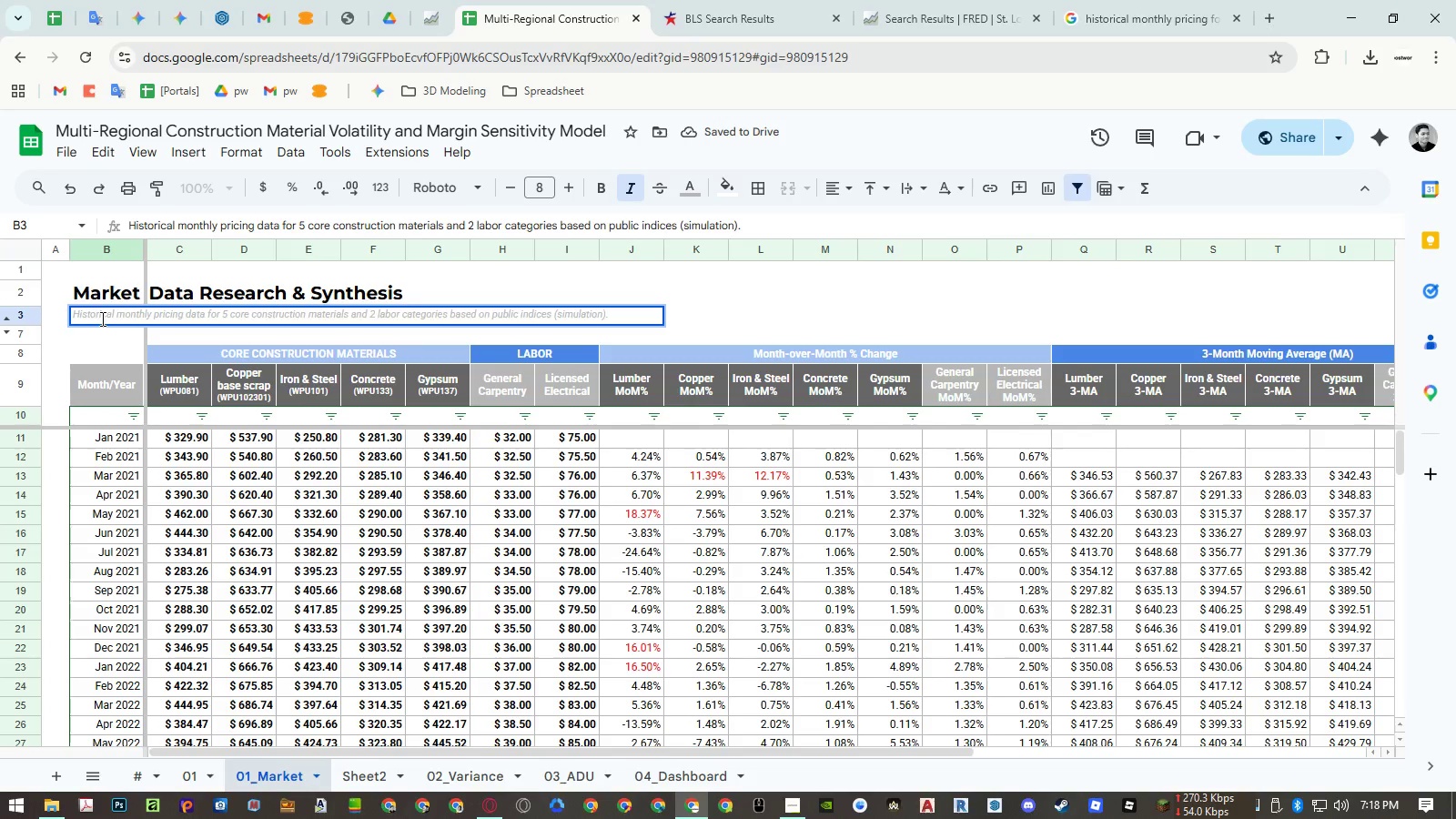 
key(ArrowLeft)
 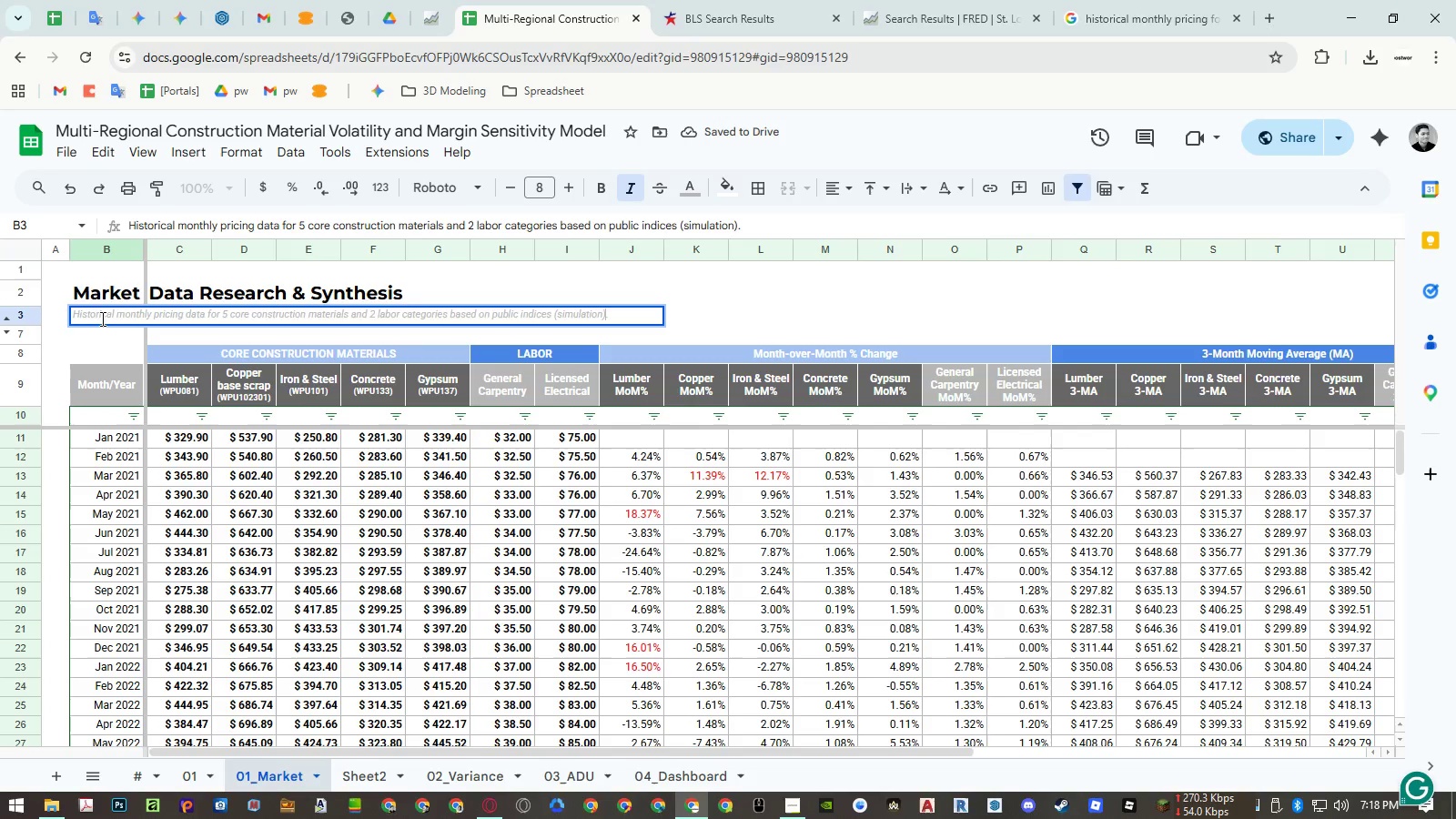 
key(Control+Shift+ArrowLeft)
 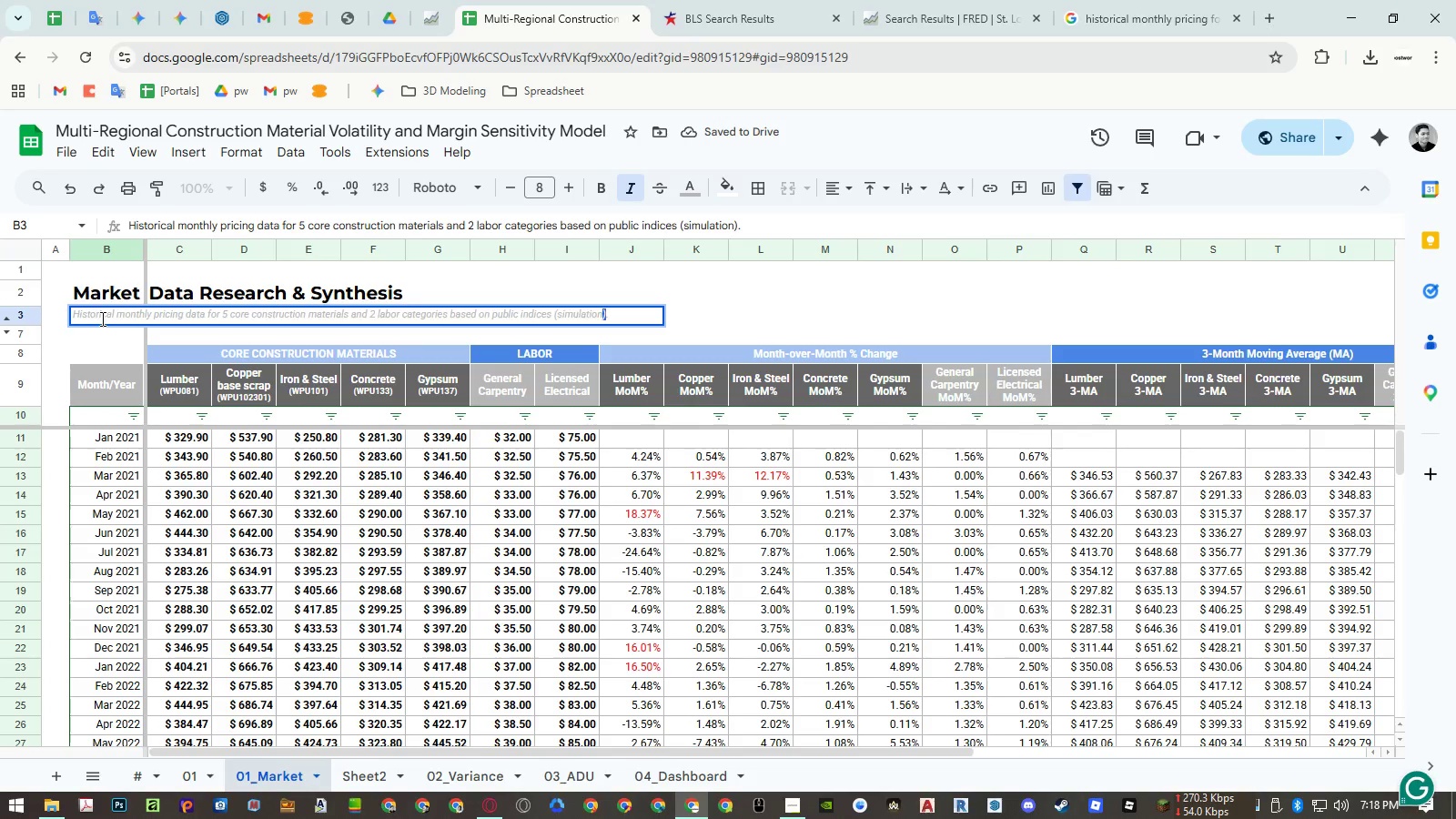 
key(Control+Shift+ArrowLeft)
 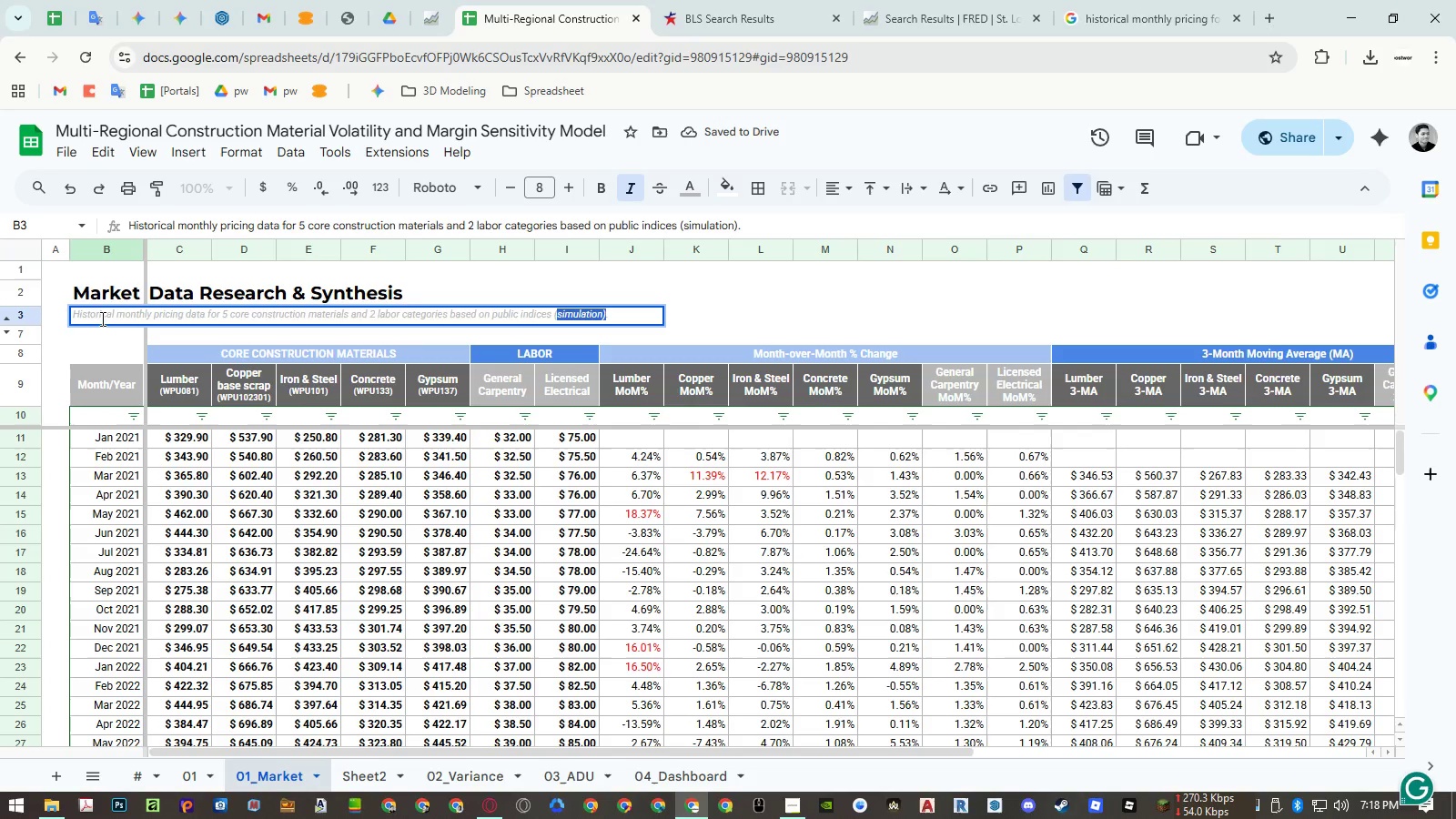 
key(Control+Shift+ArrowLeft)
 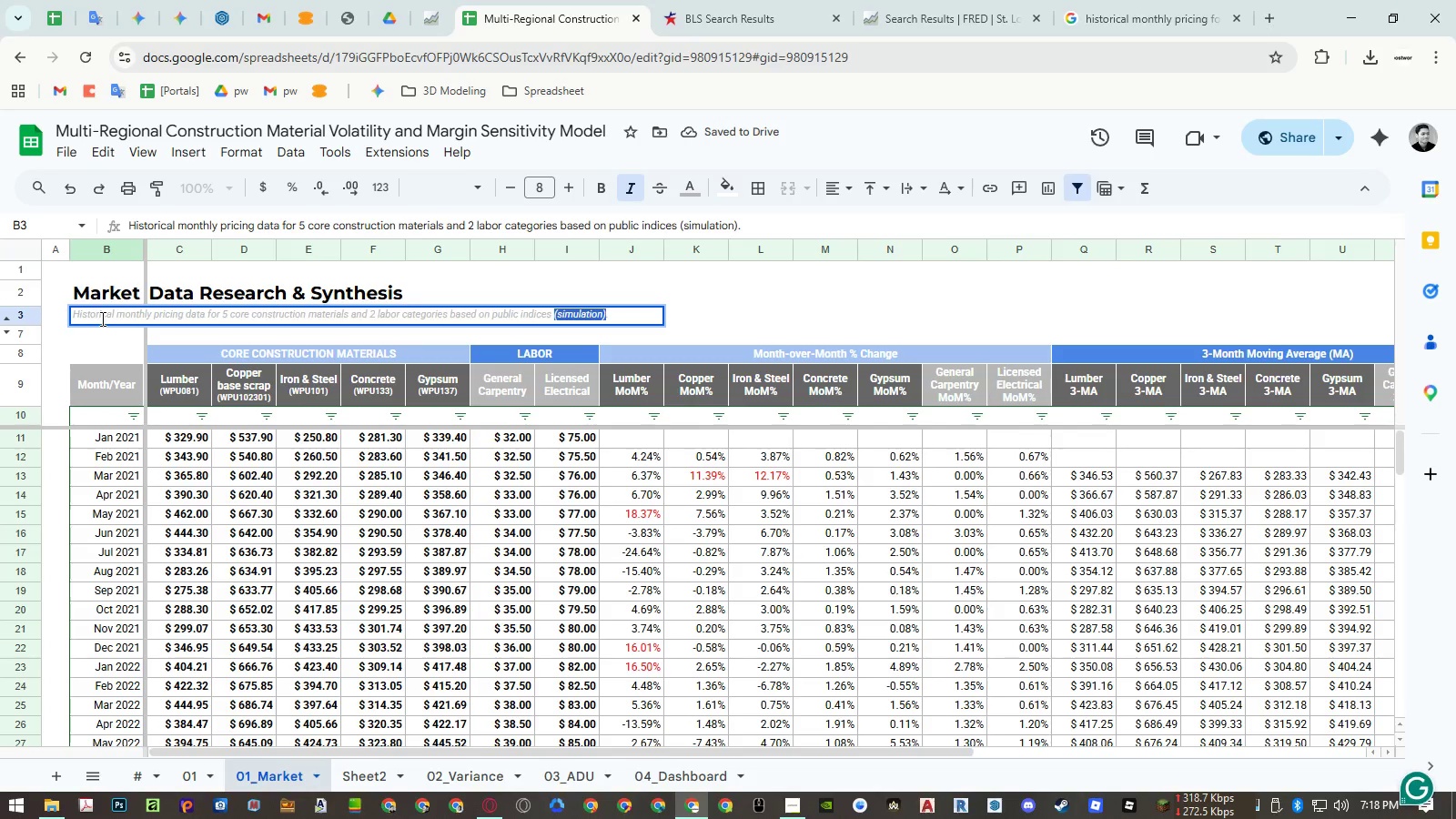 
key(Shift+ArrowLeft)
 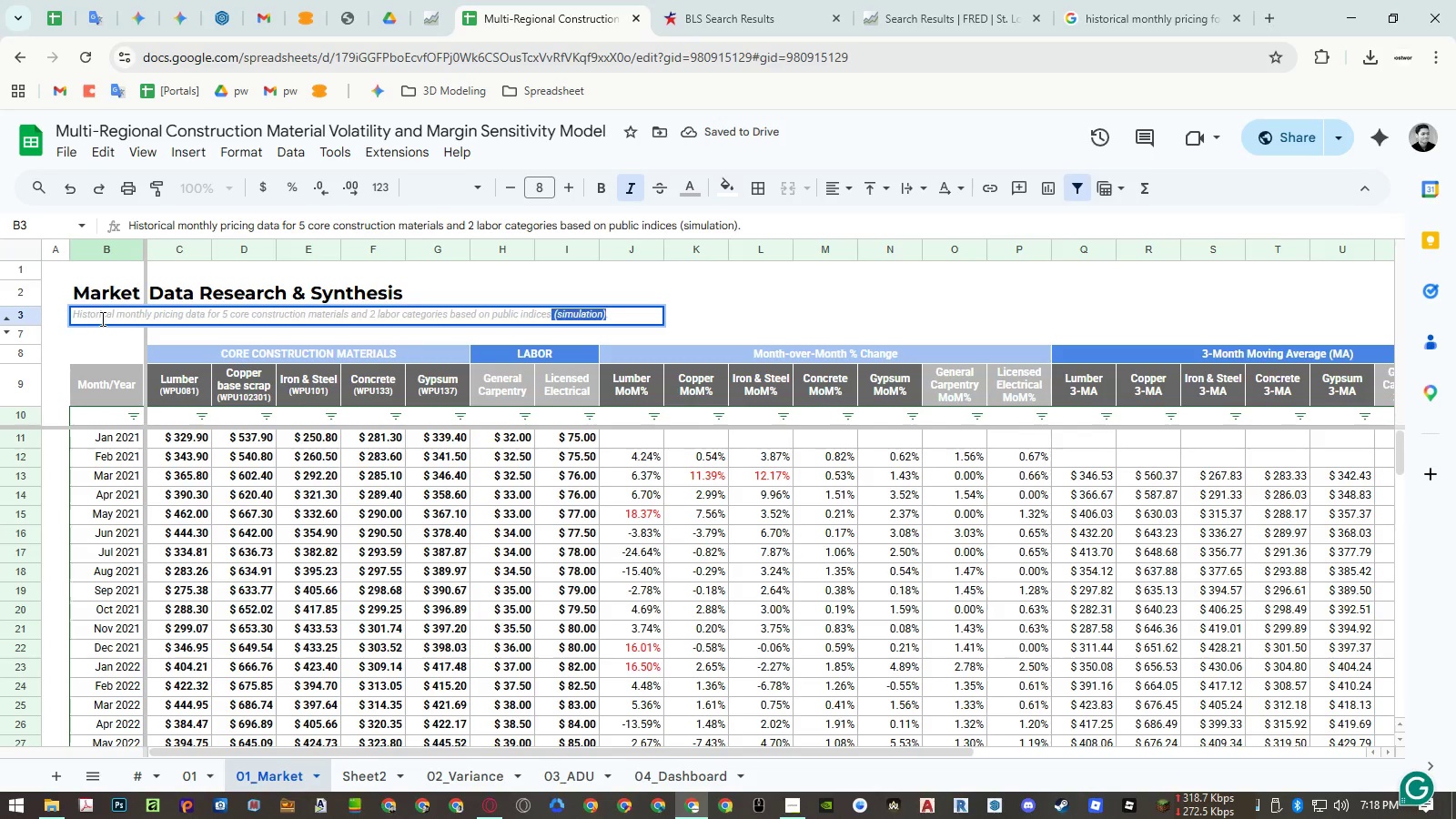 
key(Backspace)
 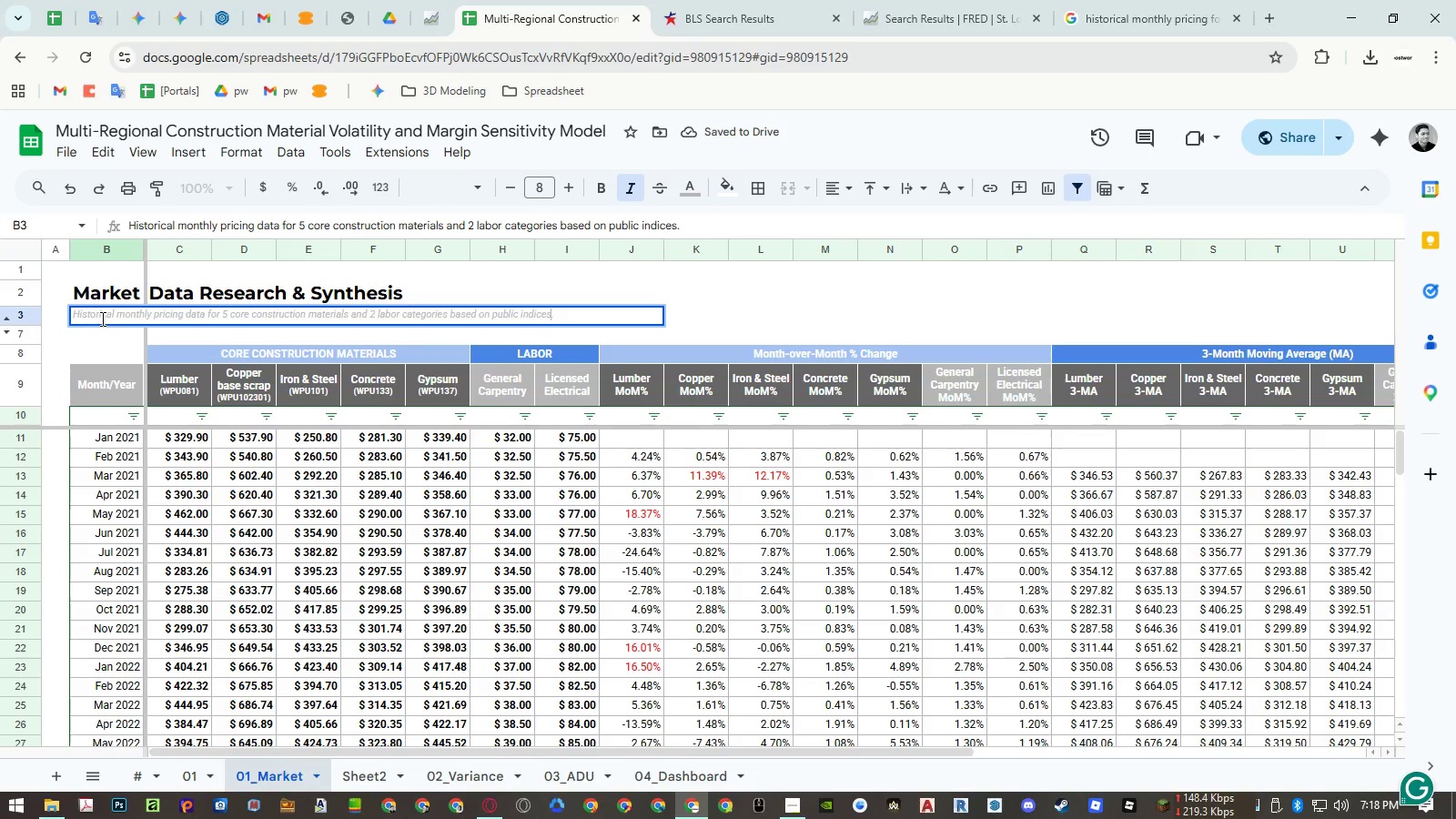 
key(Enter)
 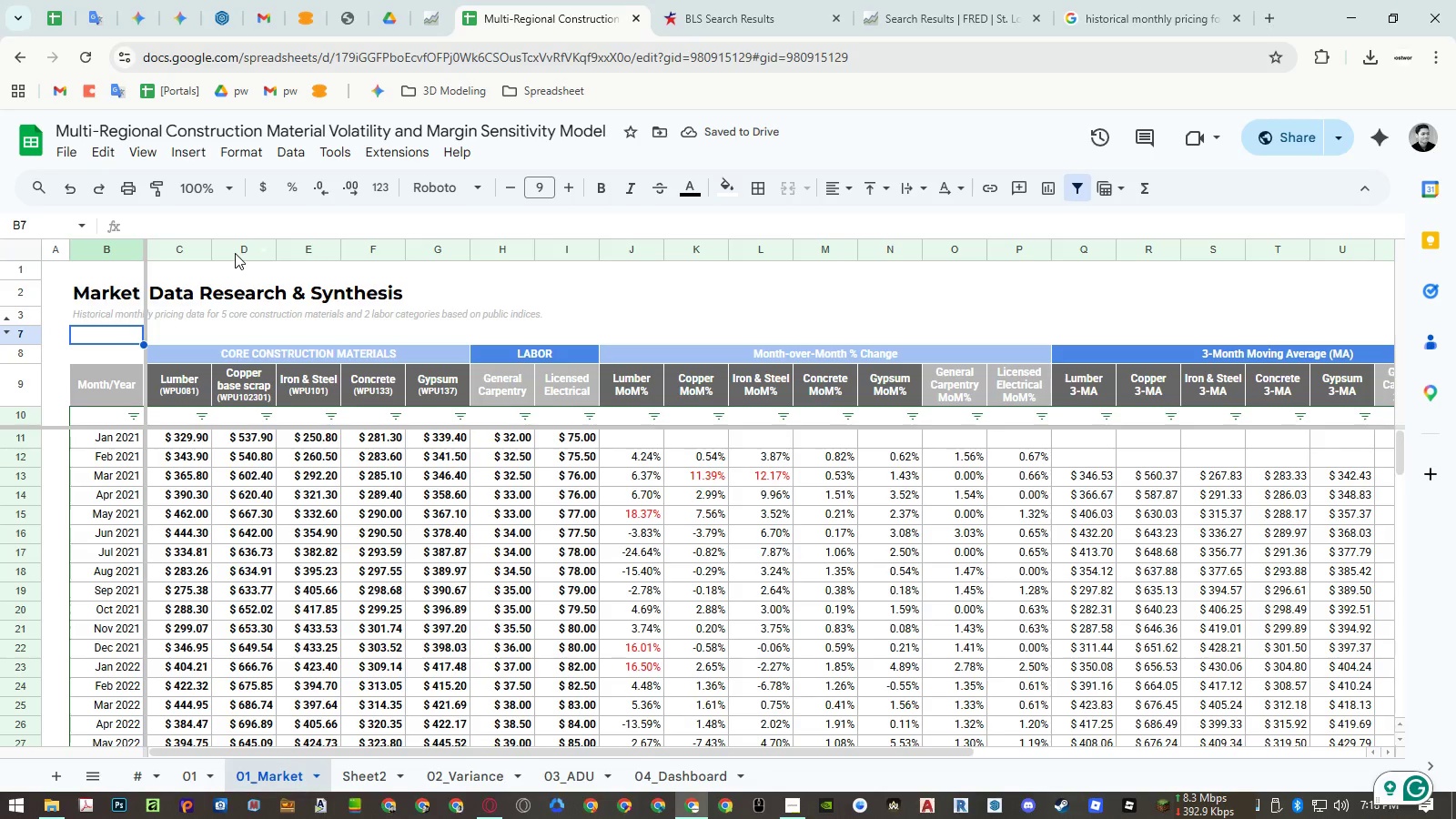 
wait(5.45)
 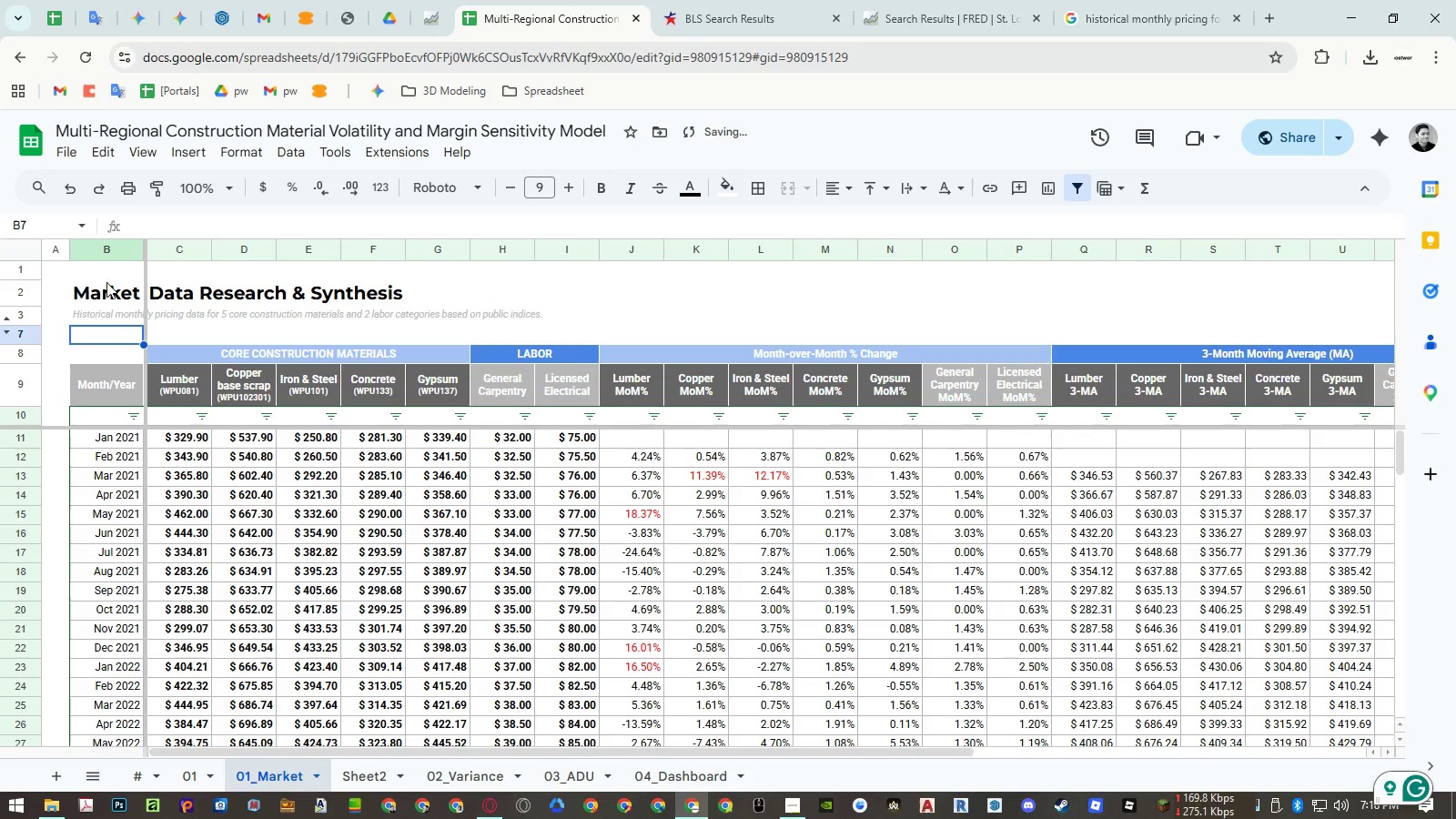 
left_click([723, 19])
 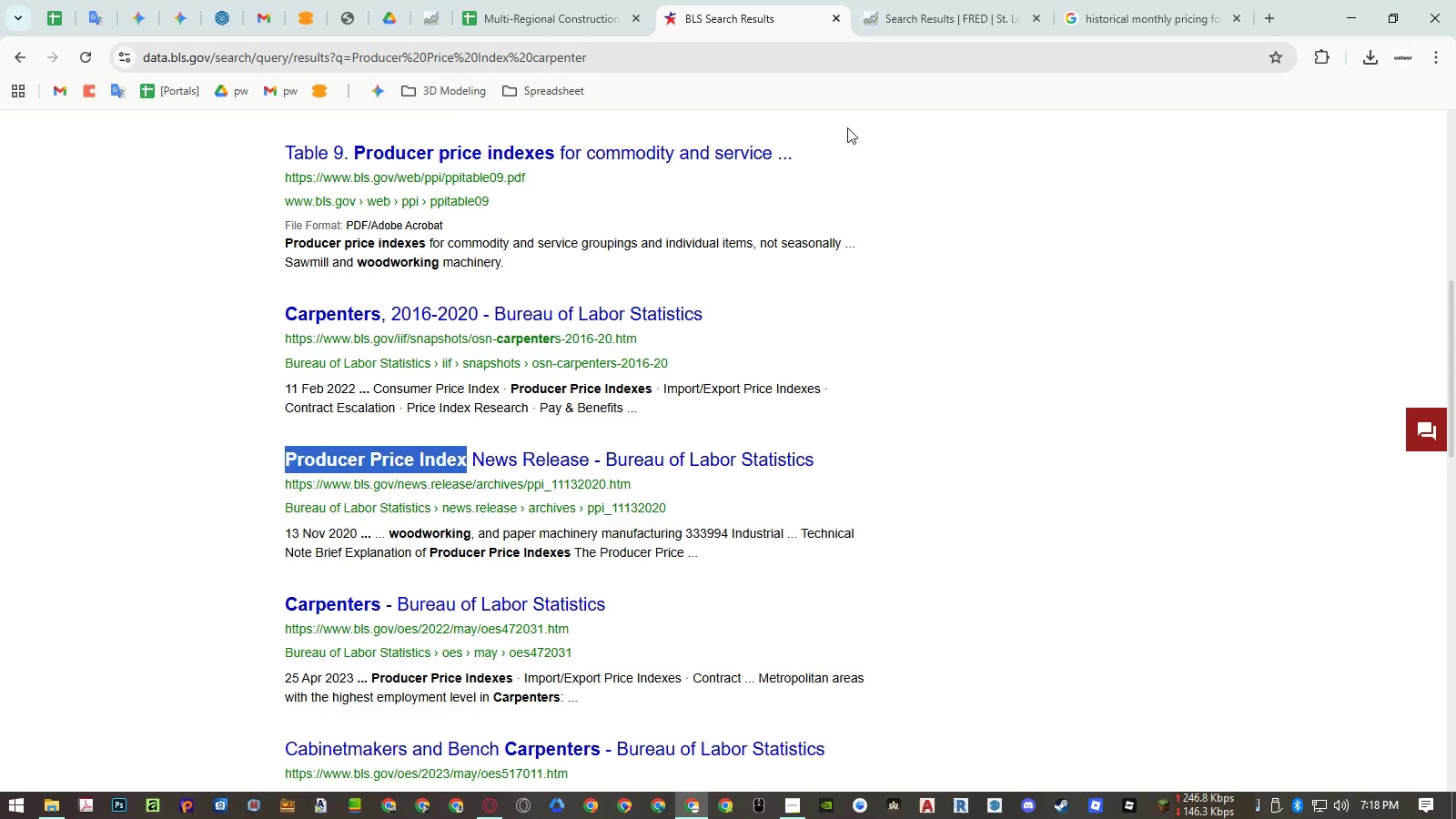 
left_click([944, 256])
 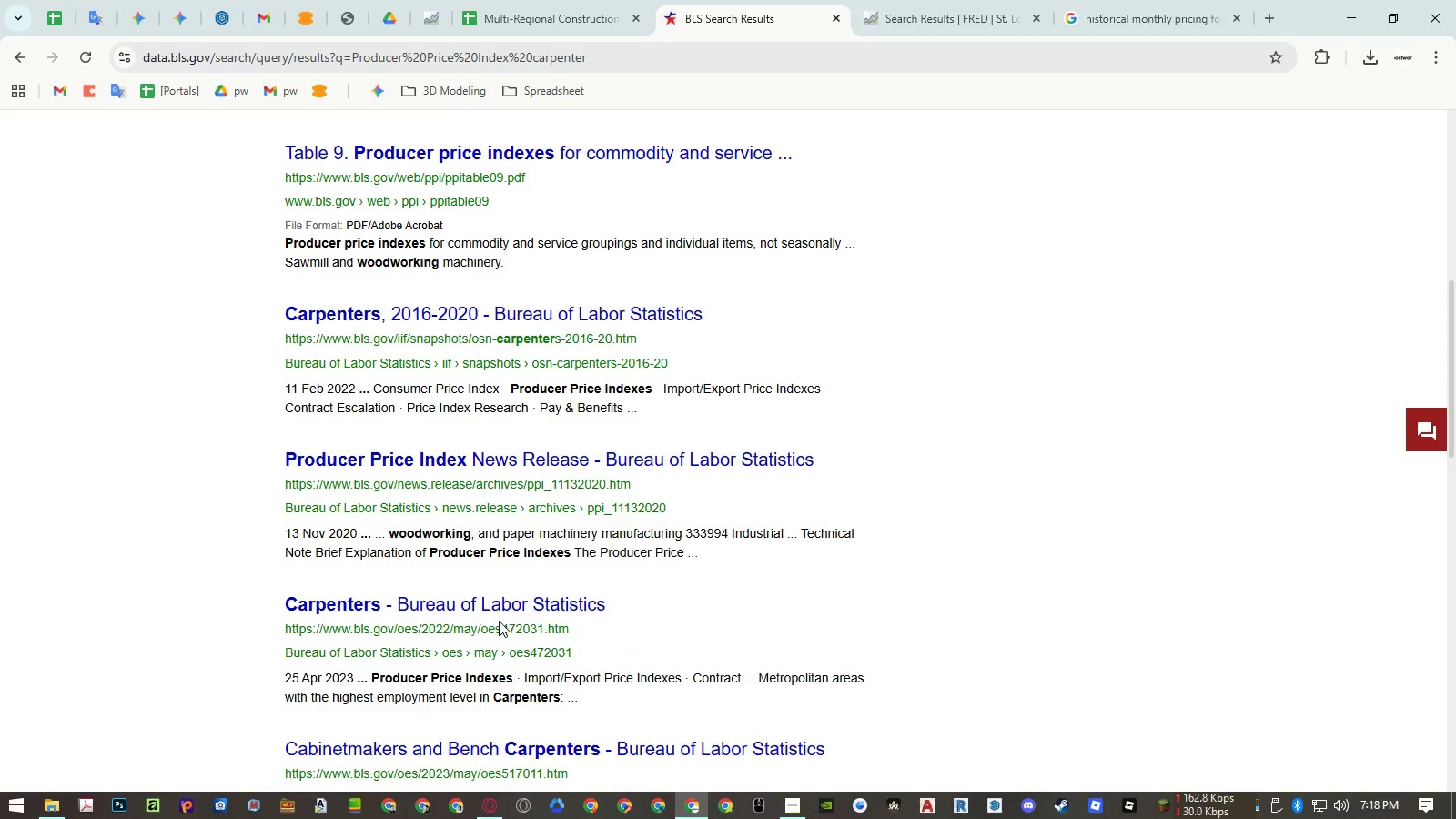 
middle_click([500, 617])
 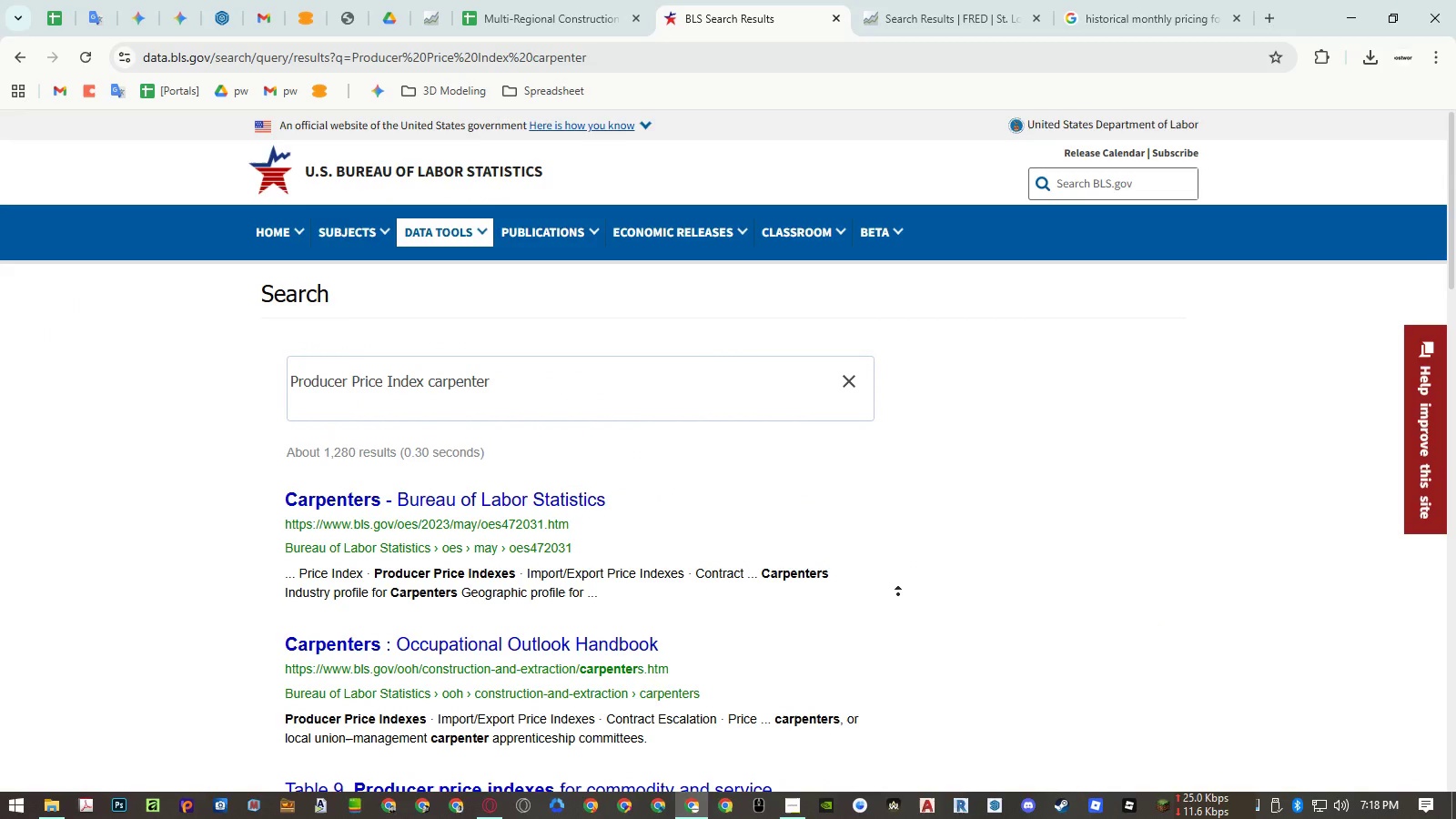 
left_click([1066, 570])
 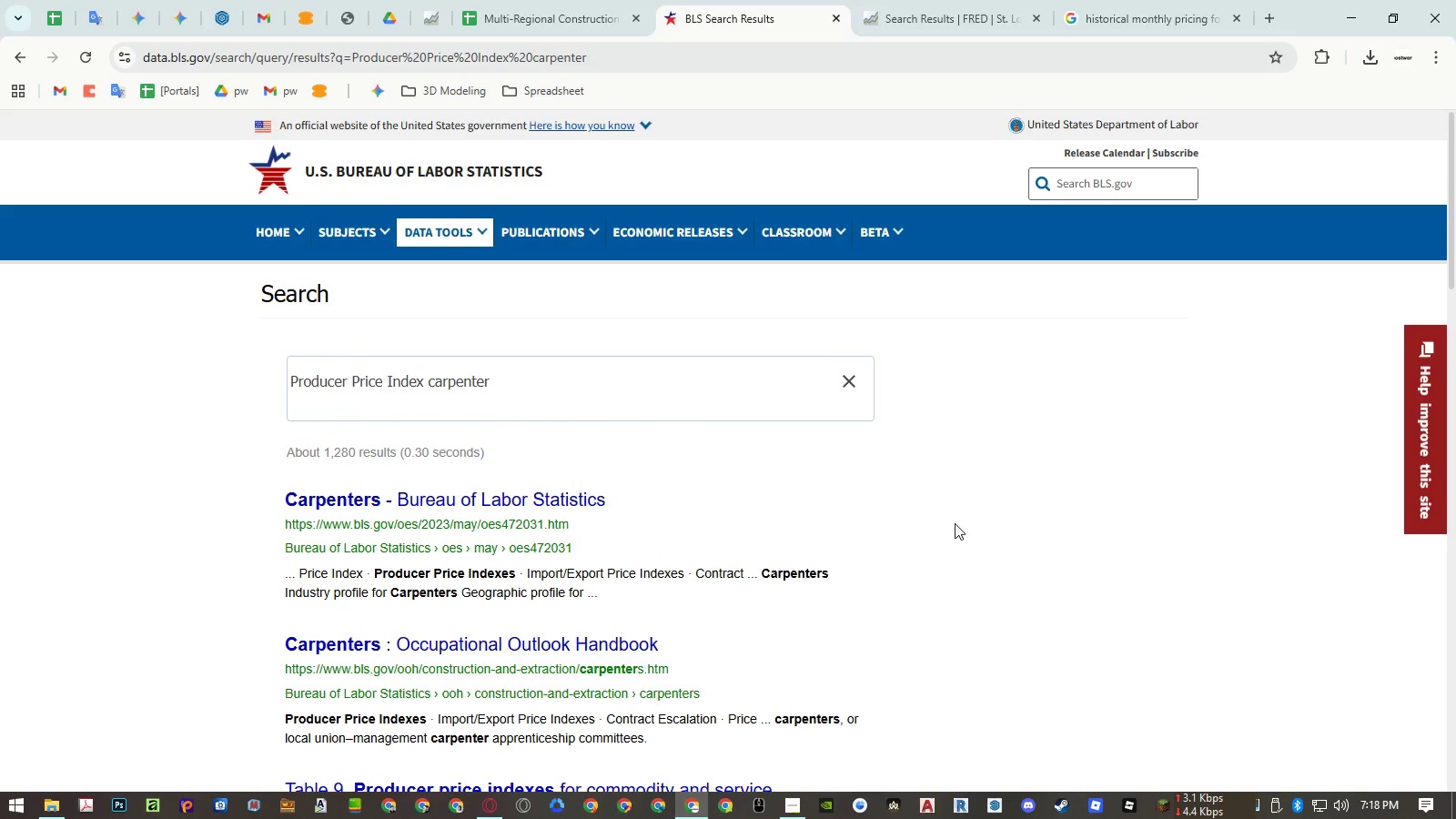 
scroll: coordinate [955, 522], scroll_direction: down, amount: 5.0
 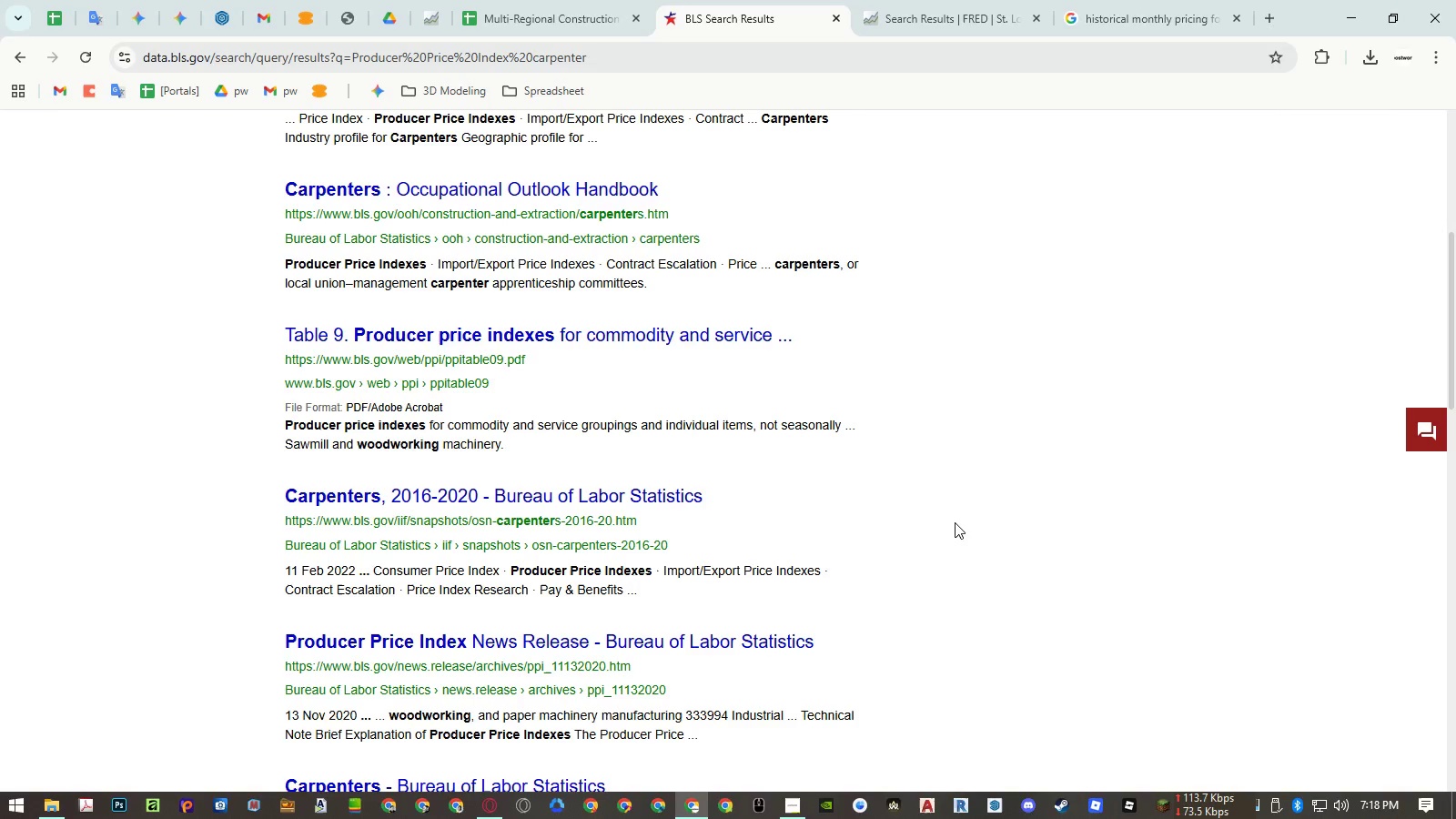 
scroll: coordinate [962, 502], scroll_direction: up, amount: 12.0
 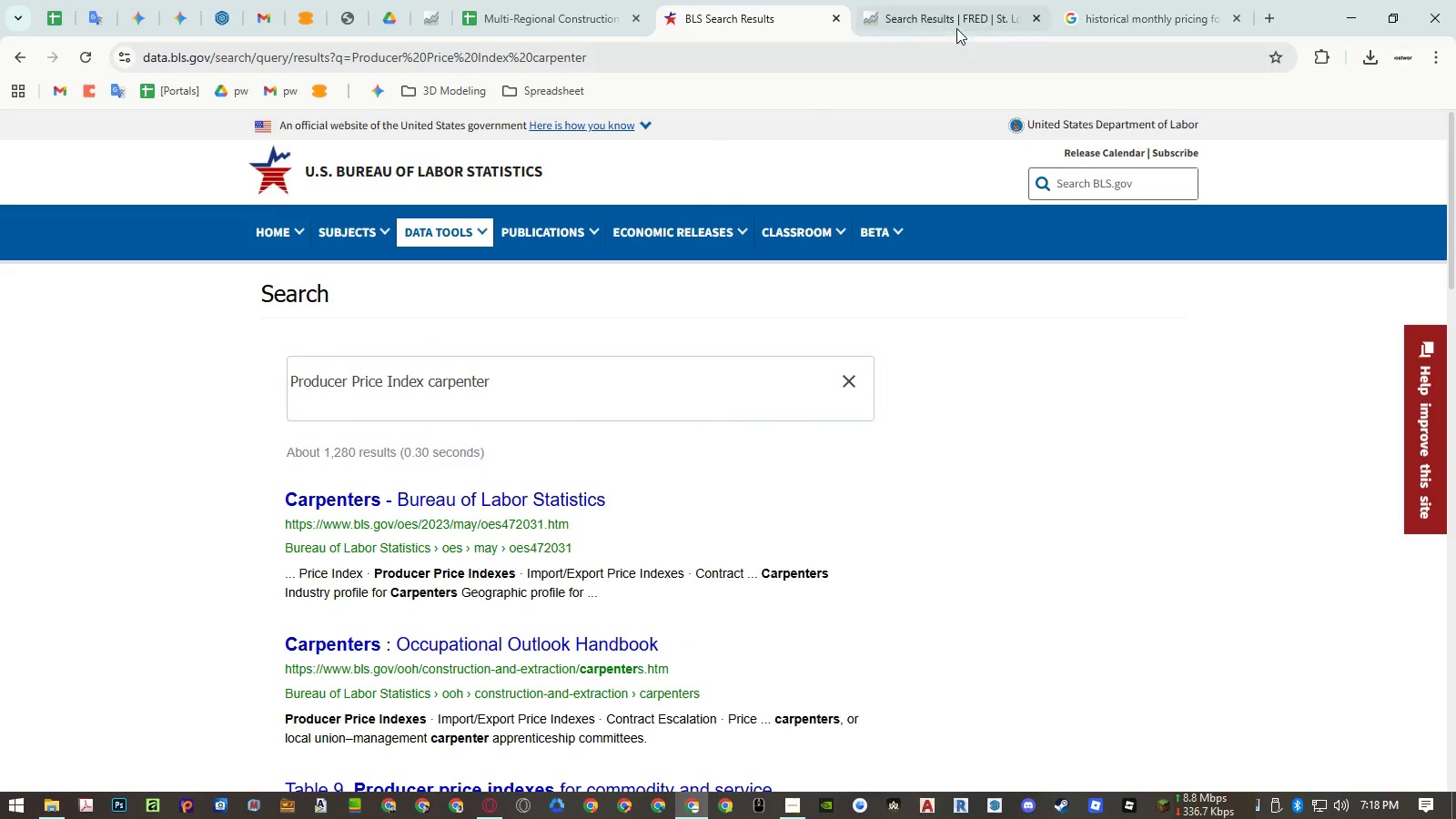 
left_click([951, 25])
 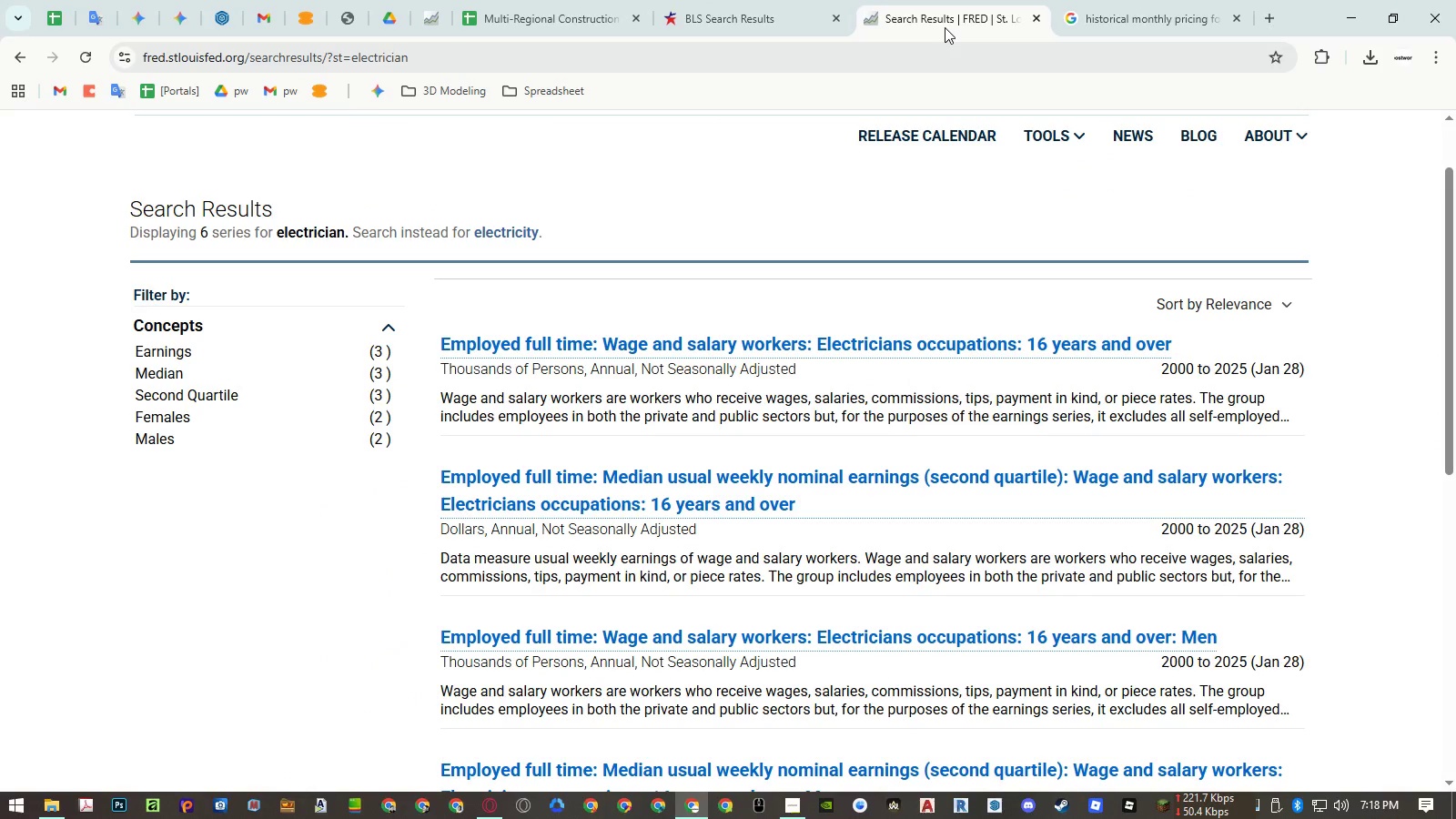 
left_click([1108, 32])
 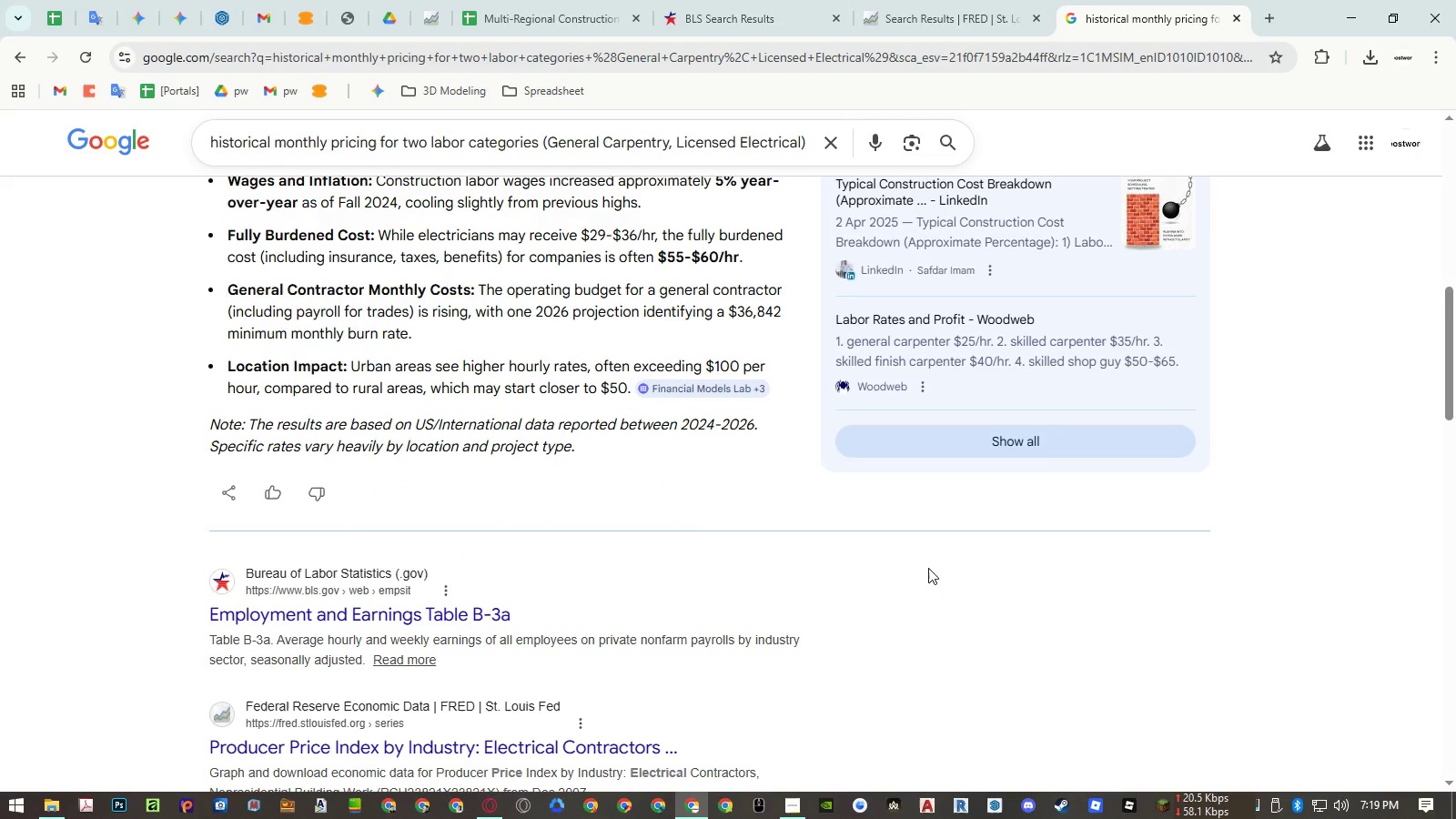 
left_click([928, 571])
 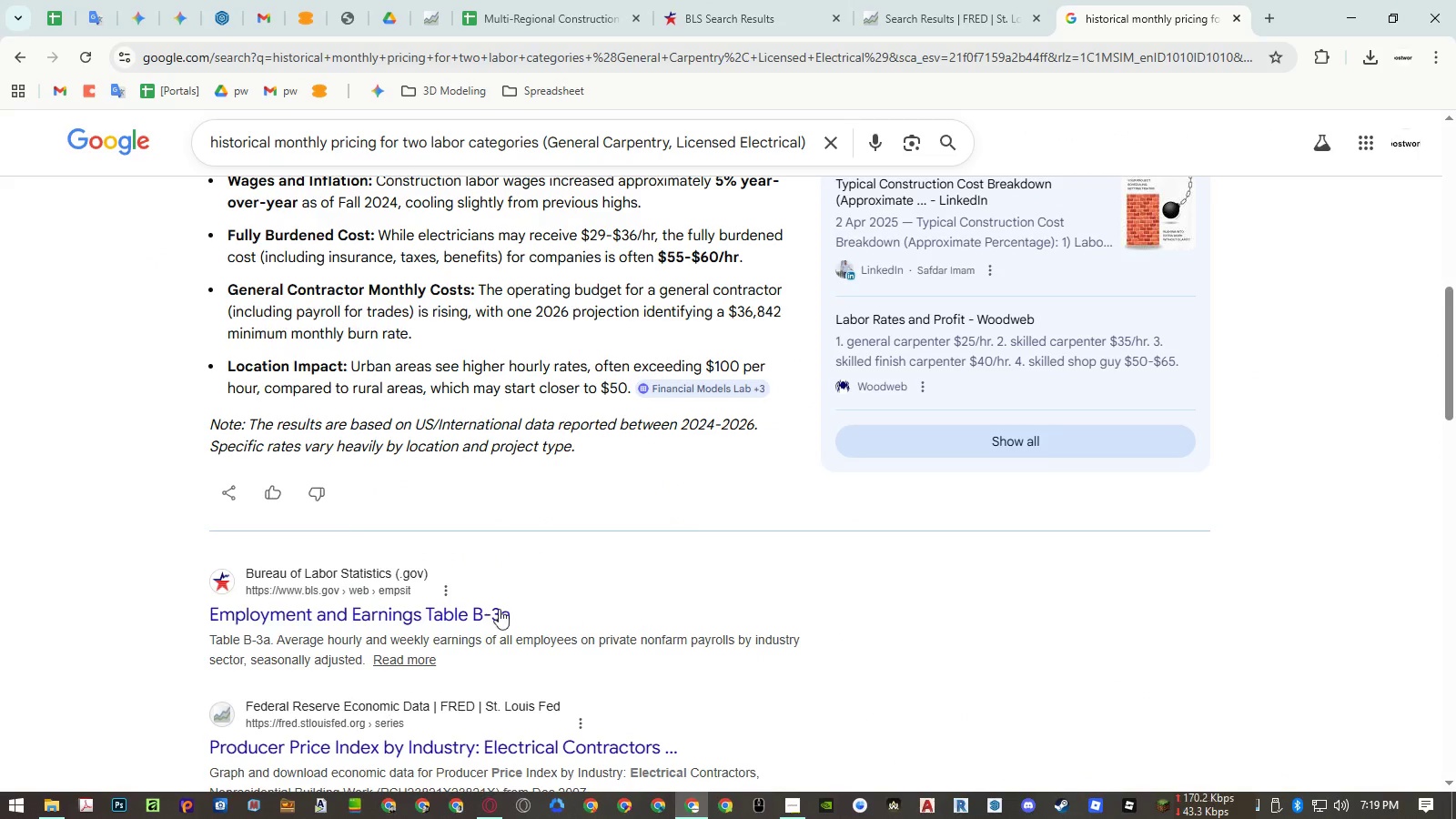 
middle_click([466, 613])
 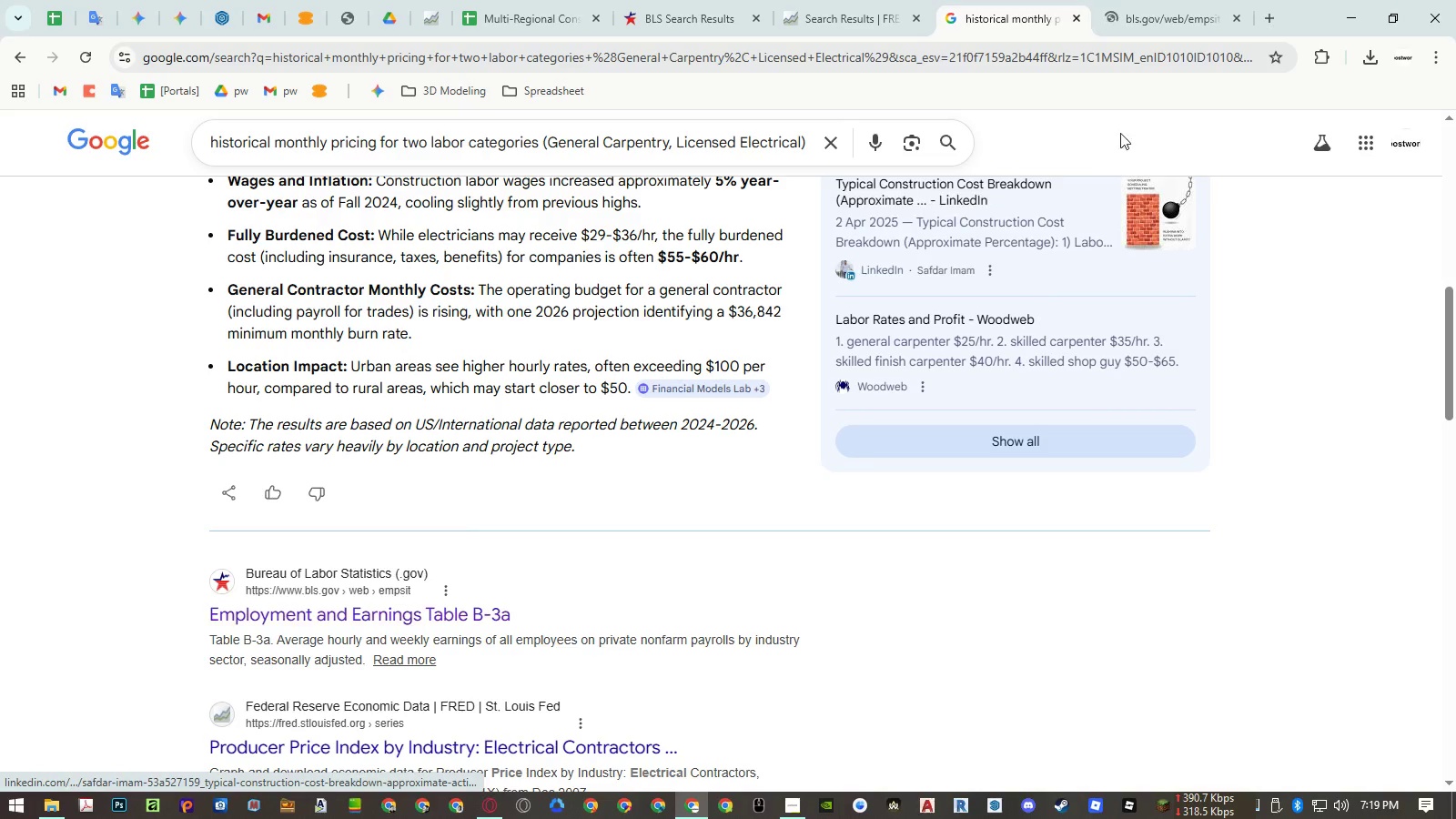 
left_click([1141, 9])
 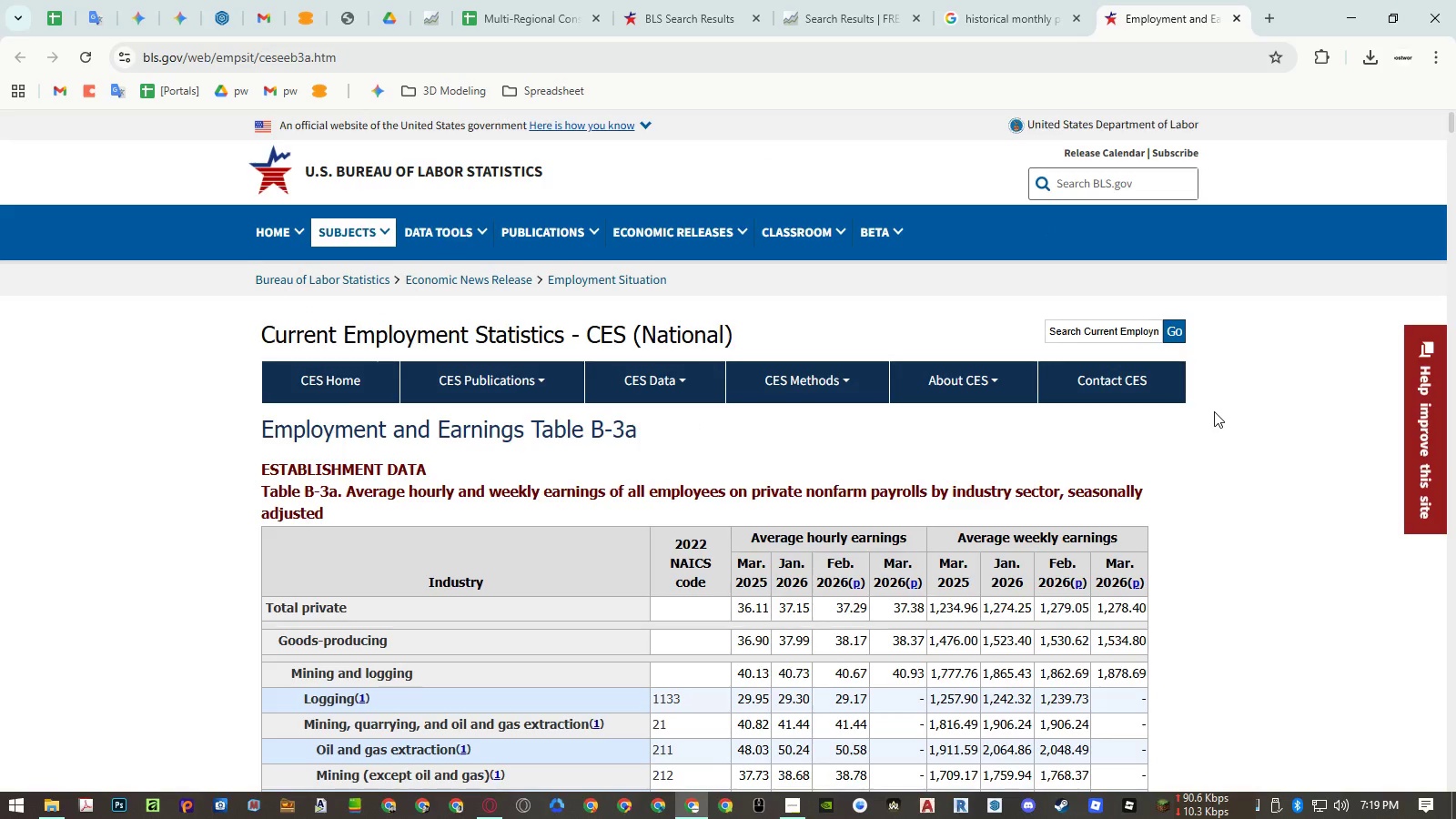 
wait(6.7)
 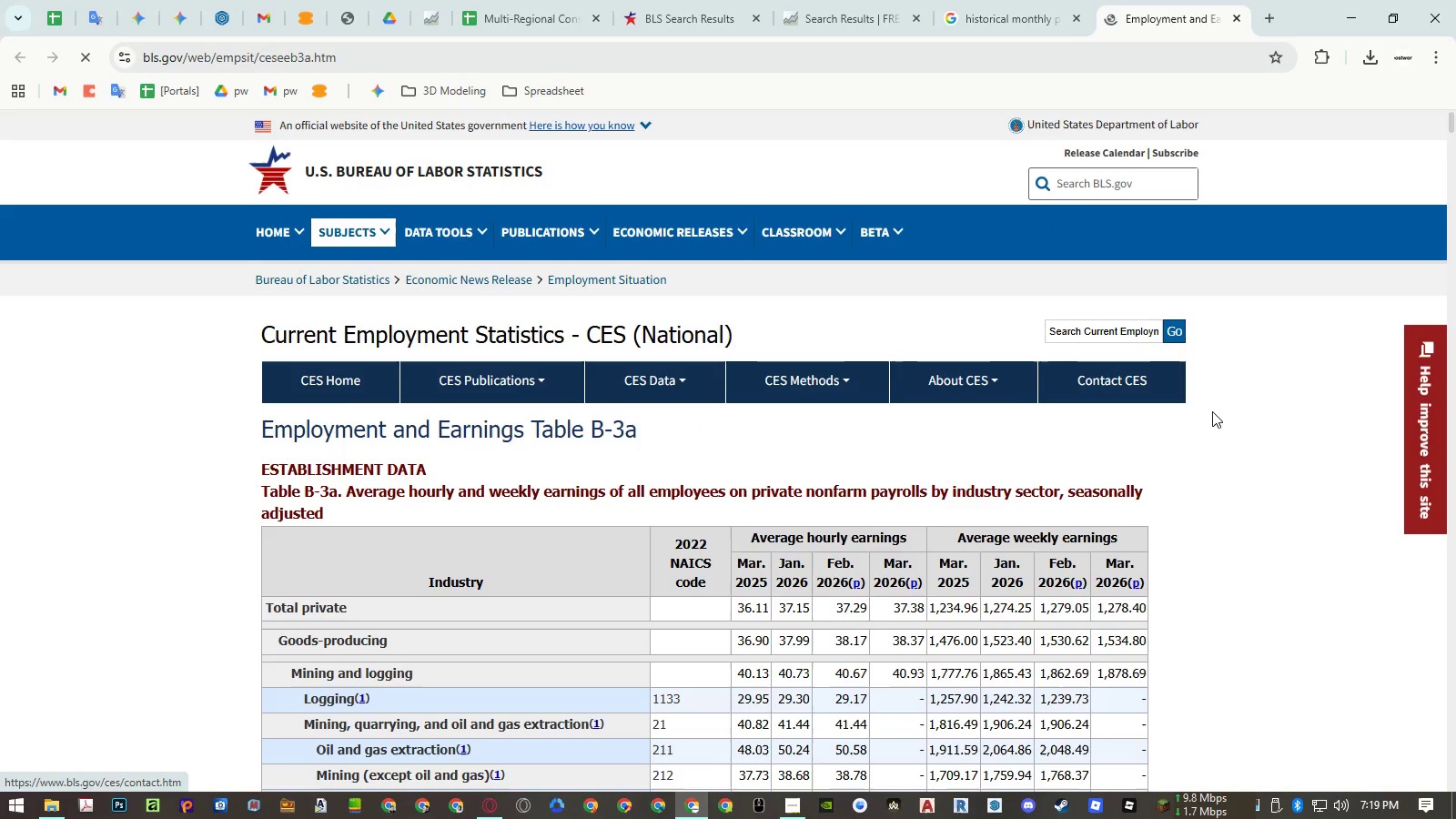 
middle_click([854, 585])
 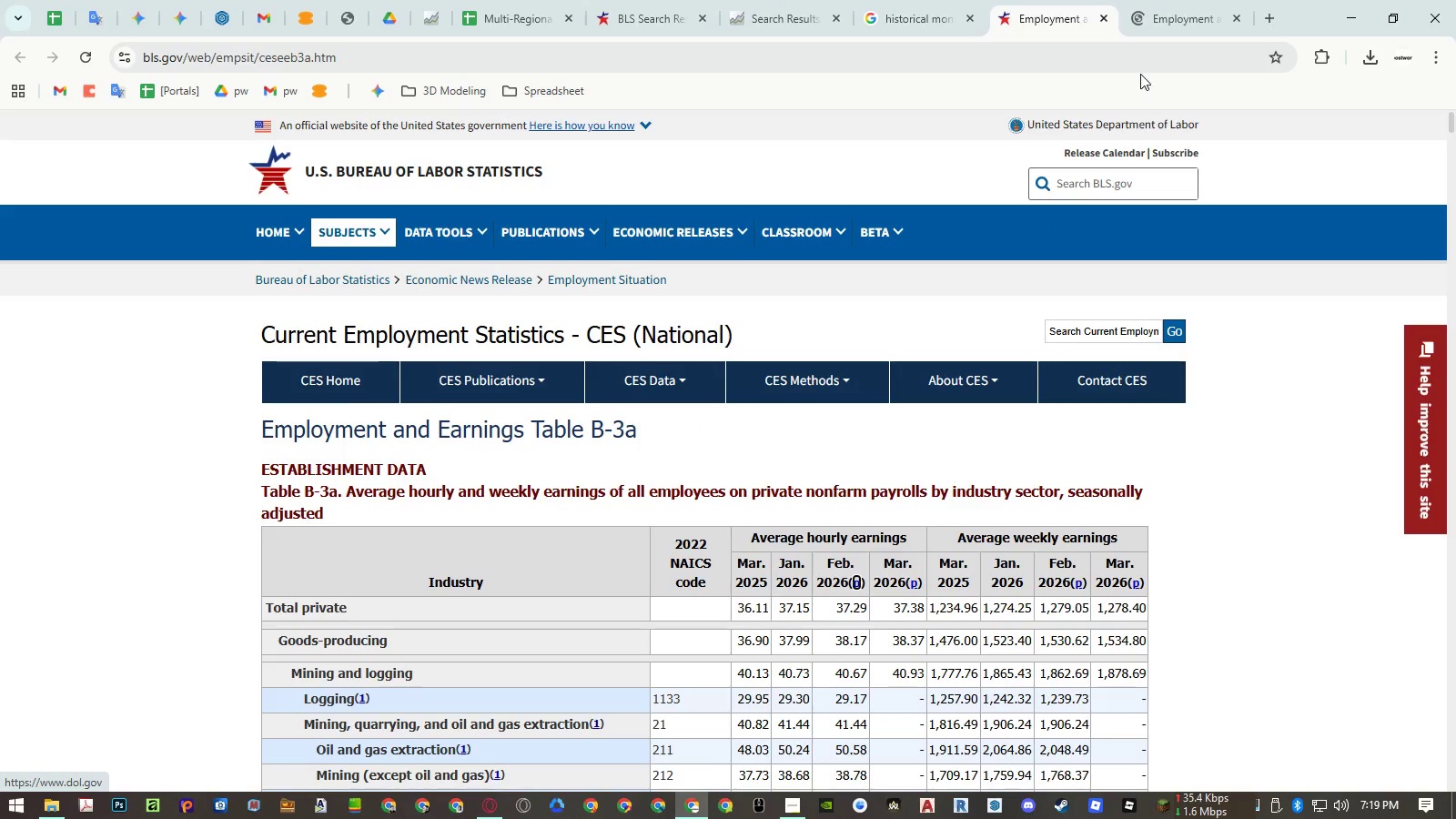 
left_click([1158, 17])
 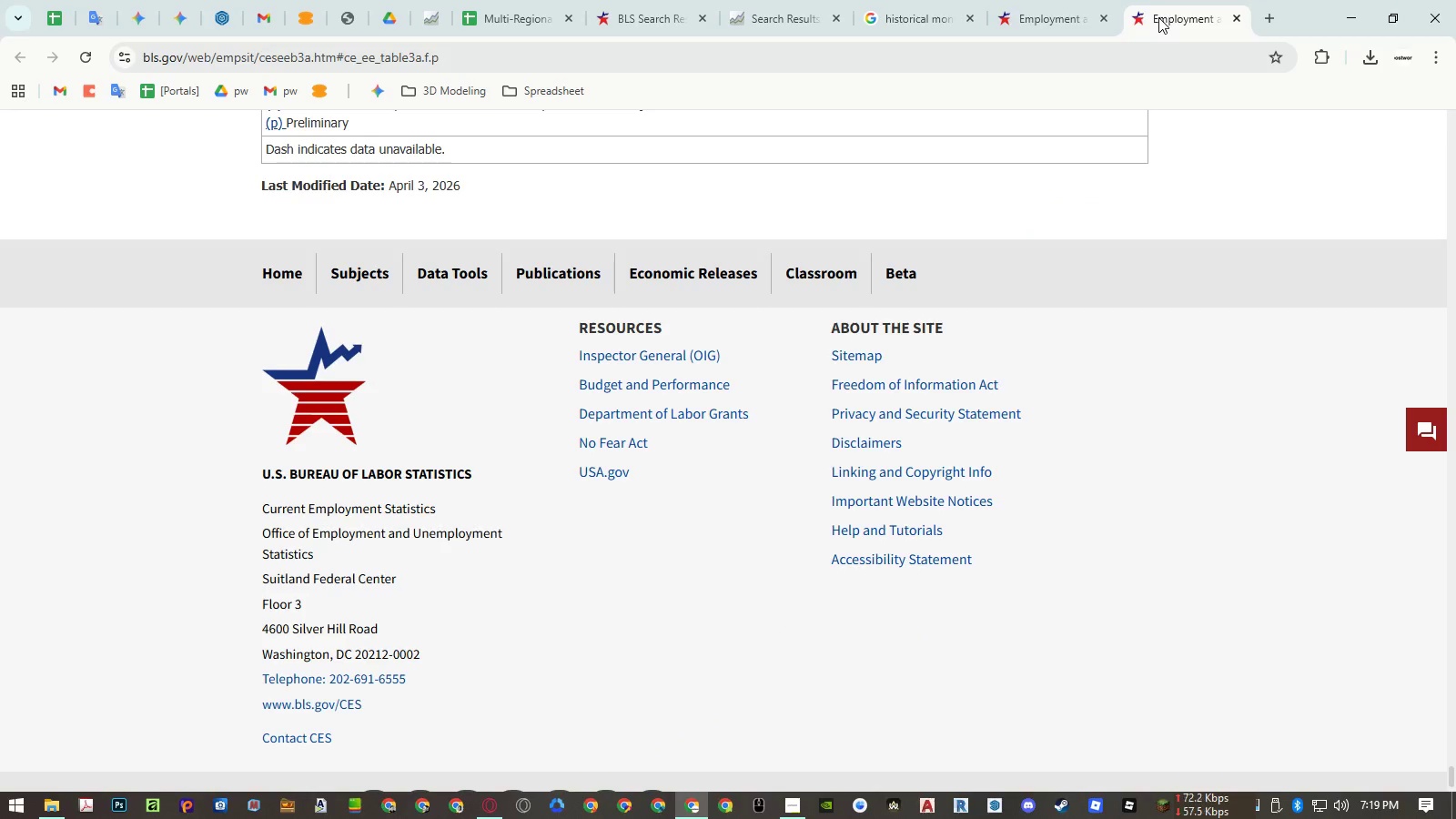 
scroll: coordinate [1205, 213], scroll_direction: up, amount: 5.0
 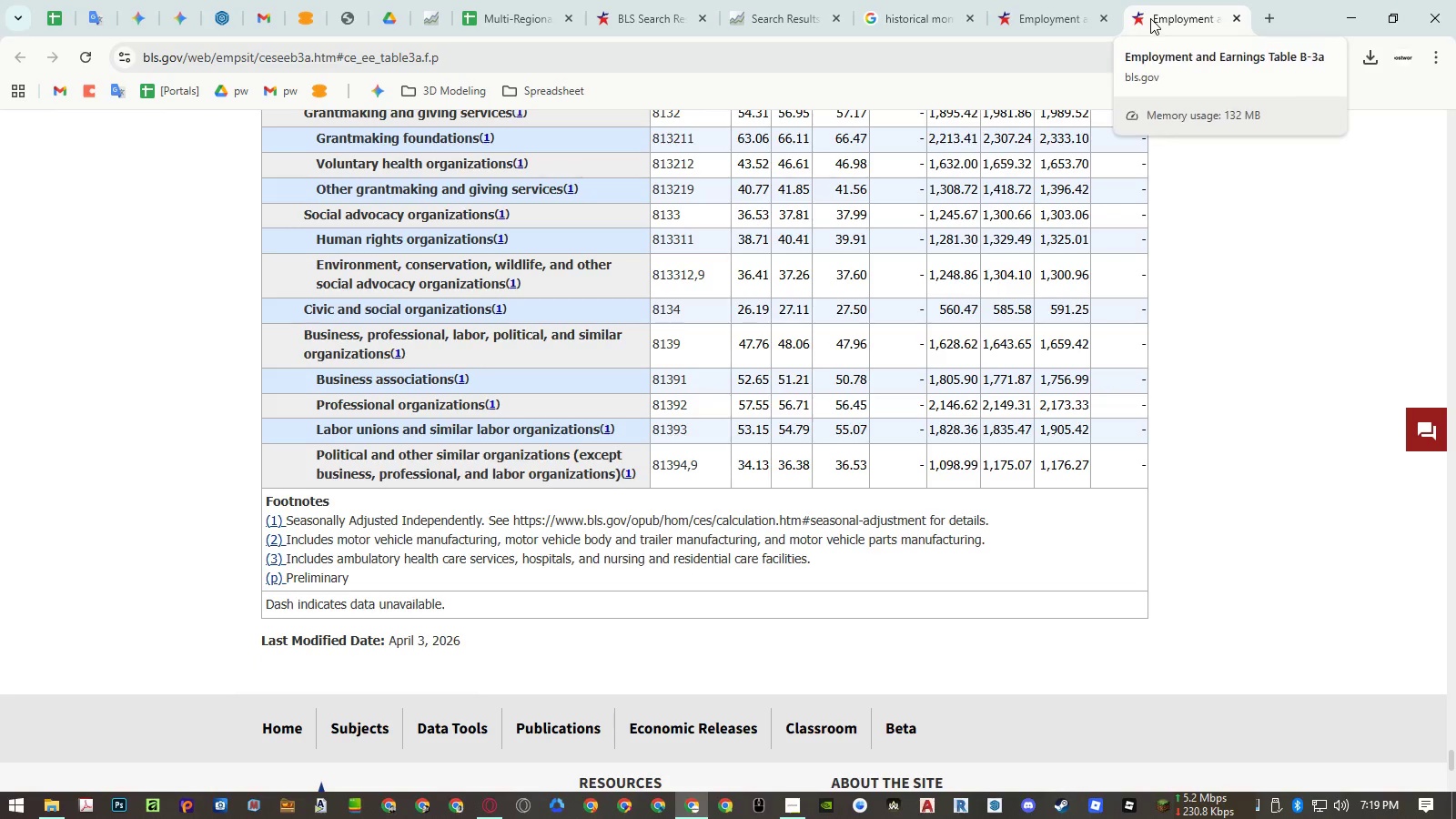 
middle_click([1150, 18])
 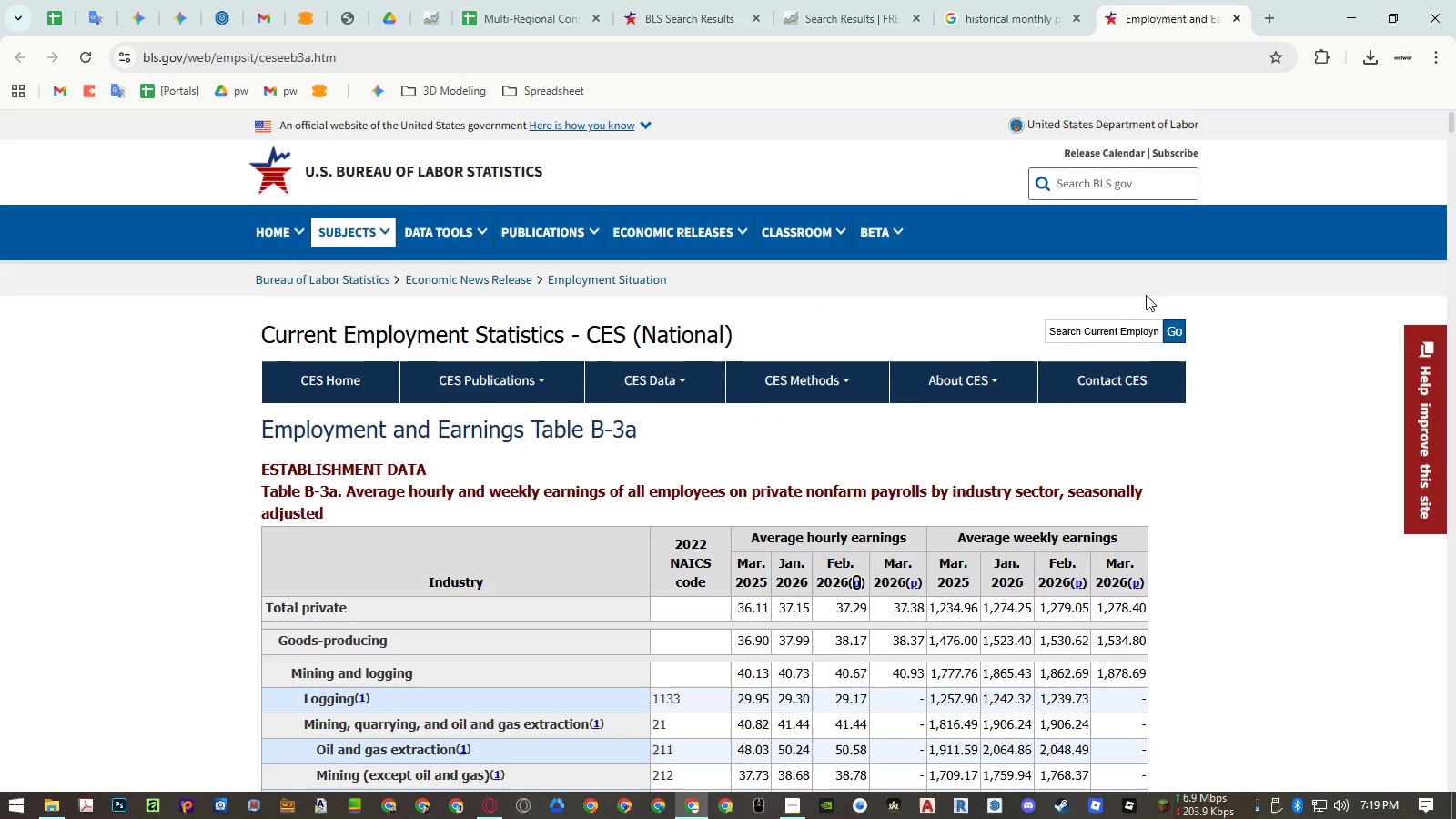 
scroll: coordinate [1153, 294], scroll_direction: down, amount: 7.0
 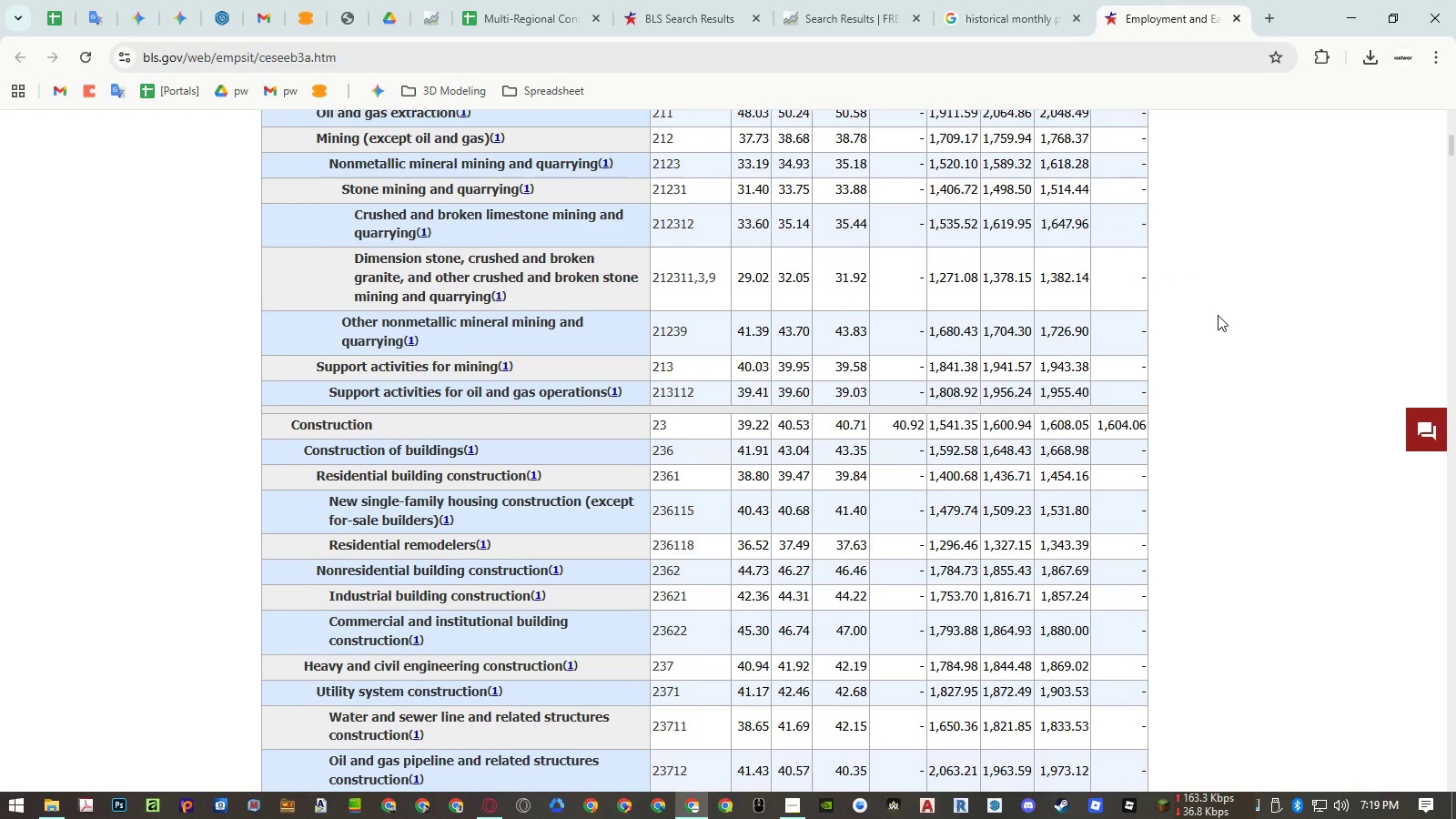 
left_click([1218, 315])
 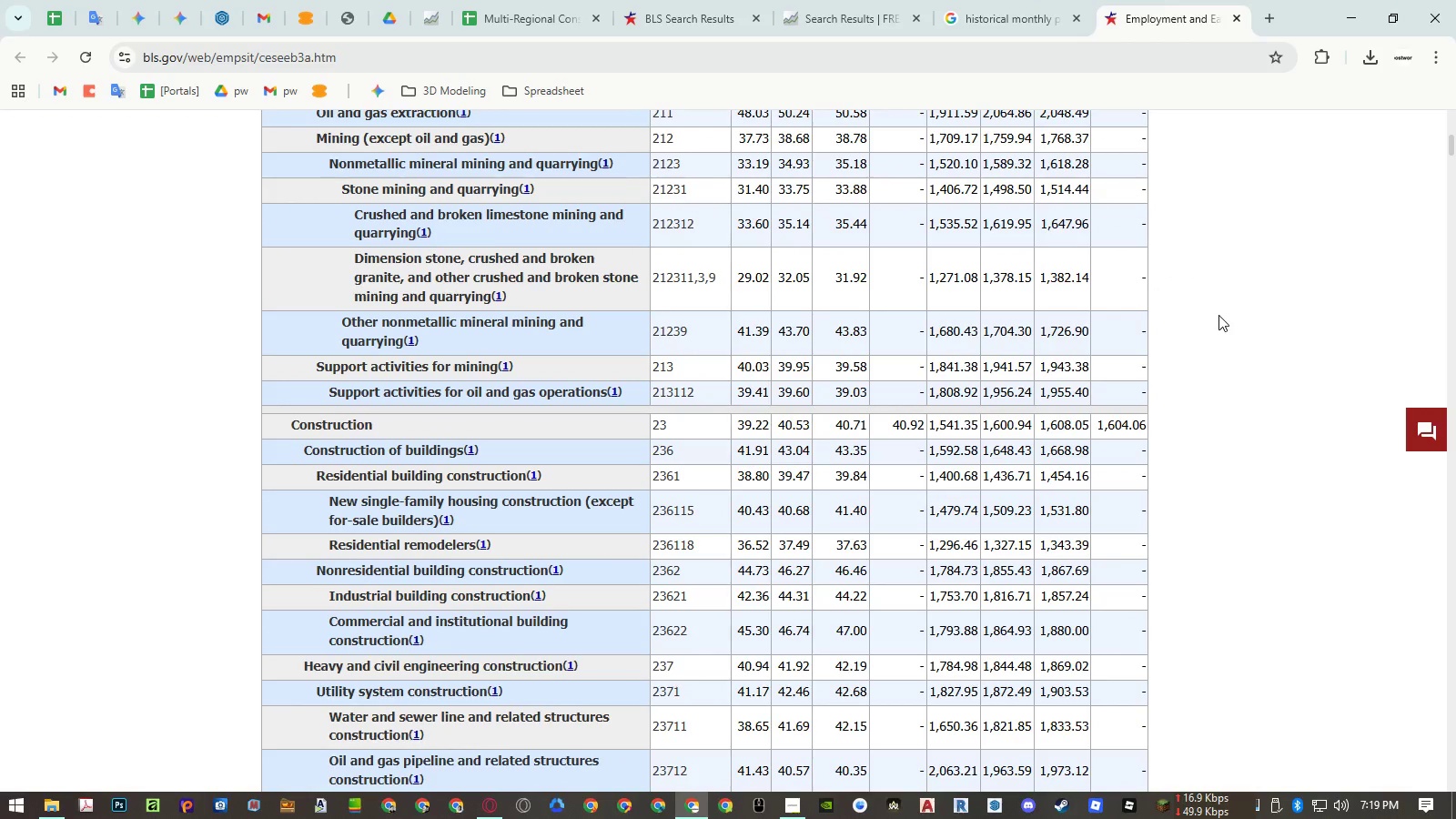 
key(Control+ControlLeft)
 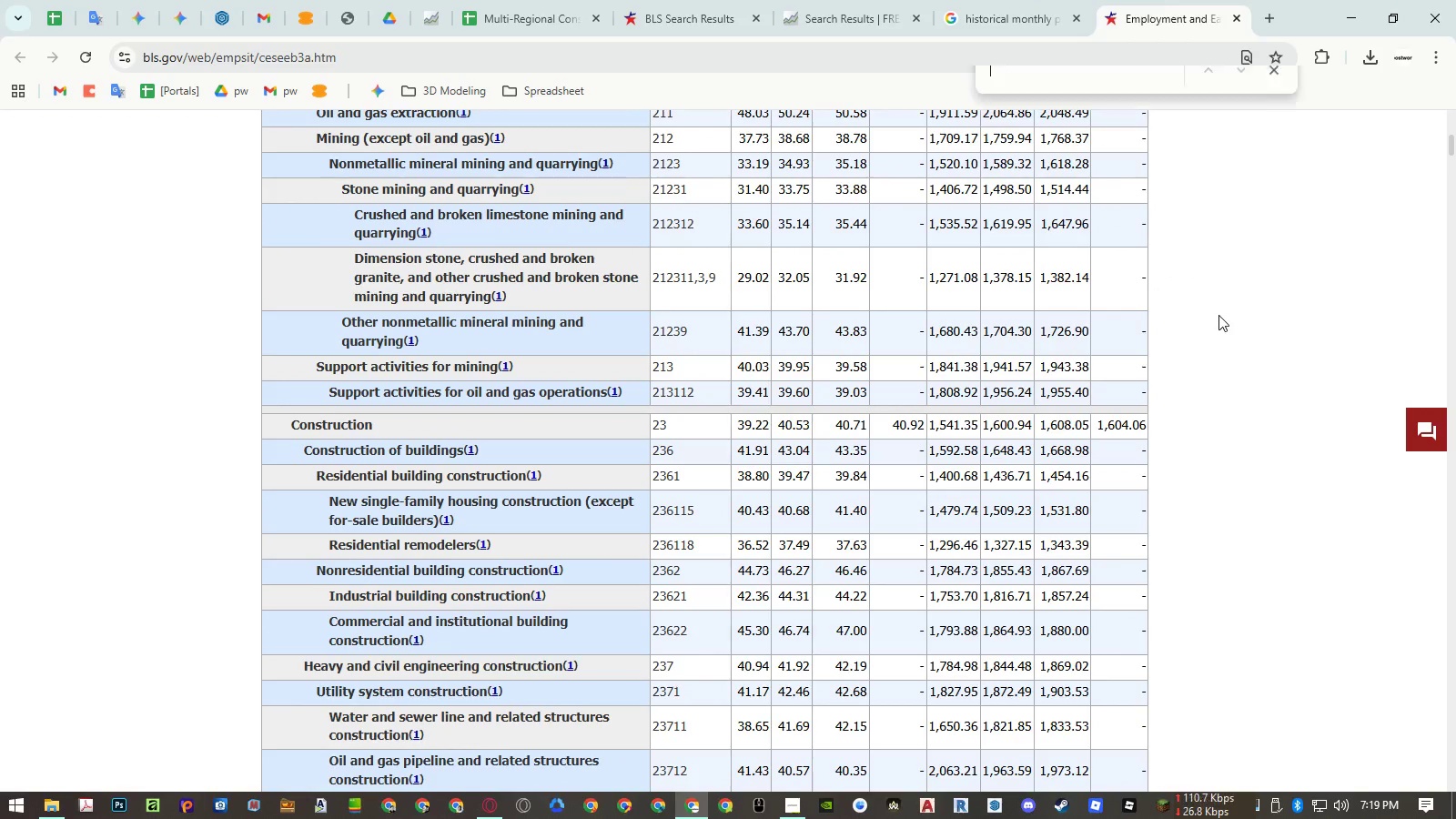 
key(Control+F)
 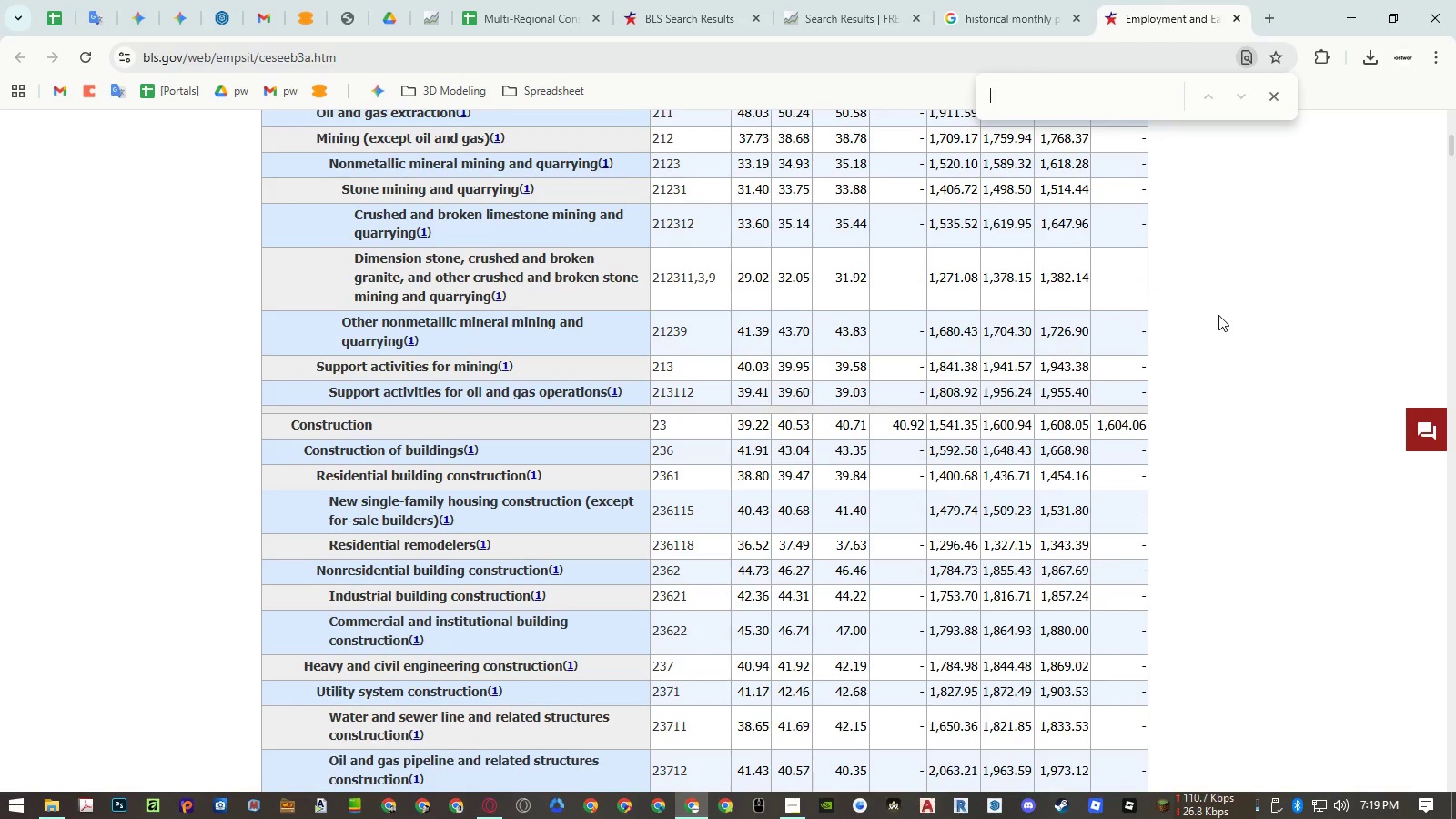 
type(carpente)
key(Backspace)
 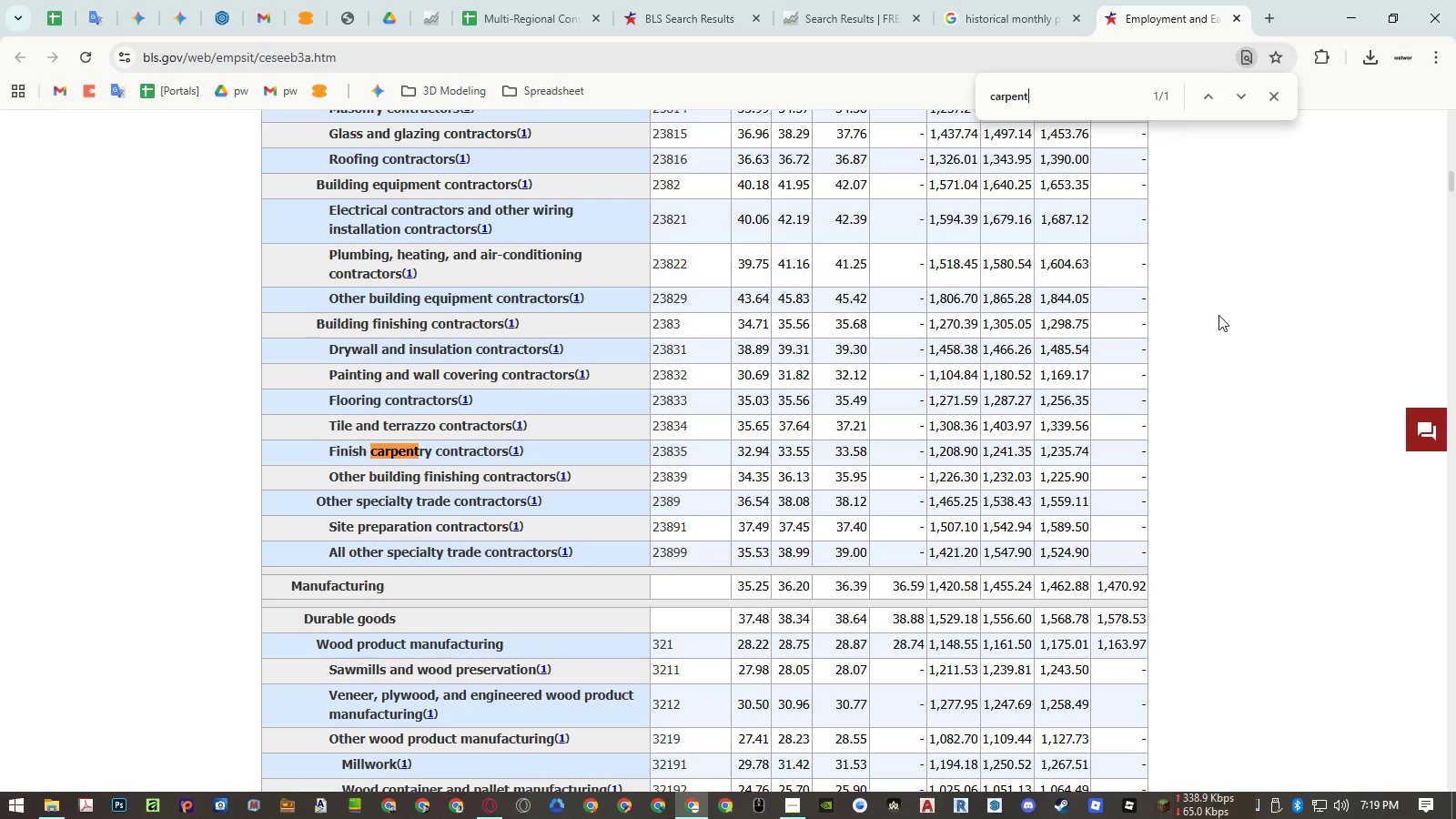 
wait(6.16)
 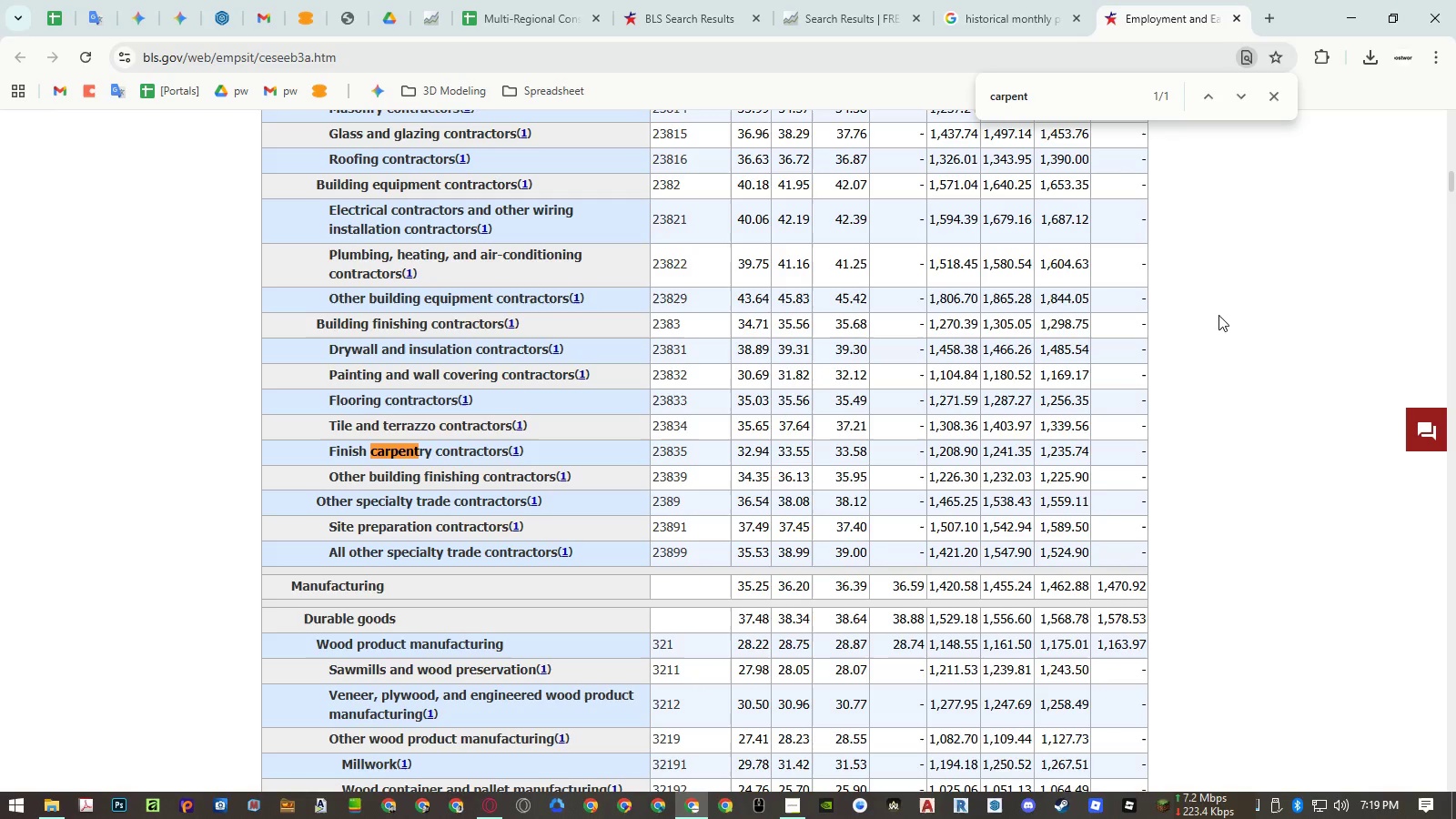 
hold_key(key=Backspace, duration=0.84)
 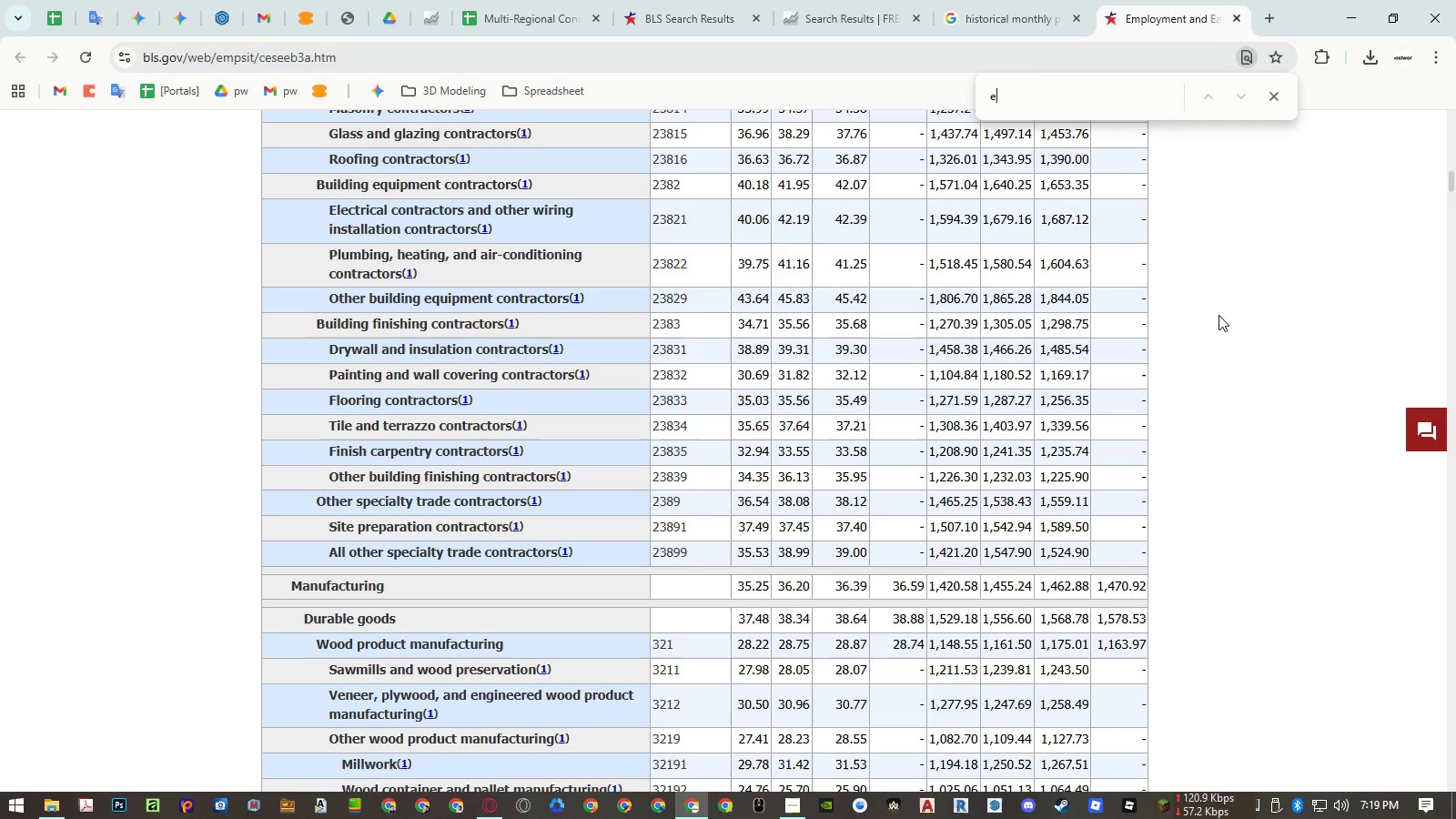 
type(electric)
 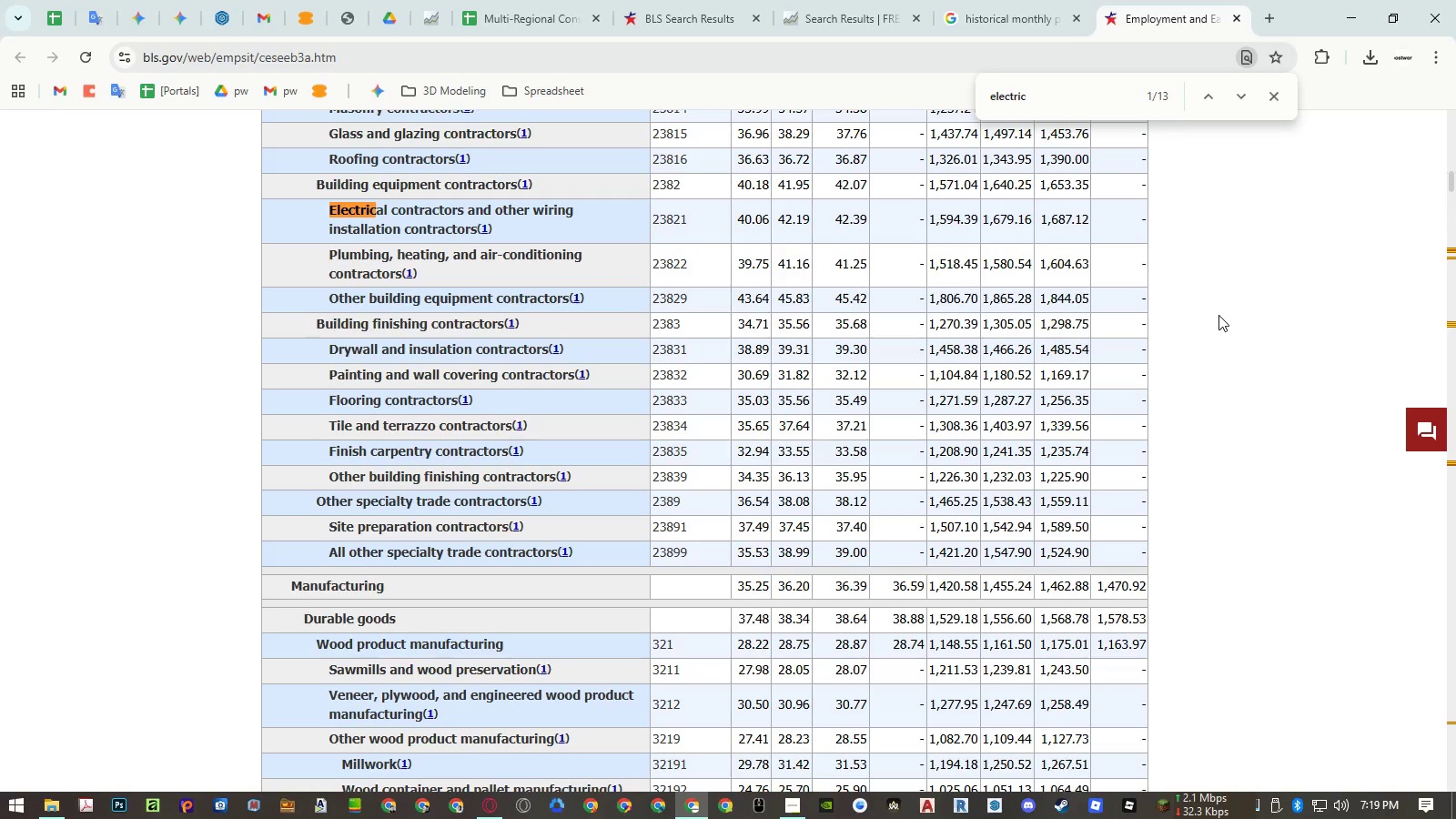 
key(Enter)
 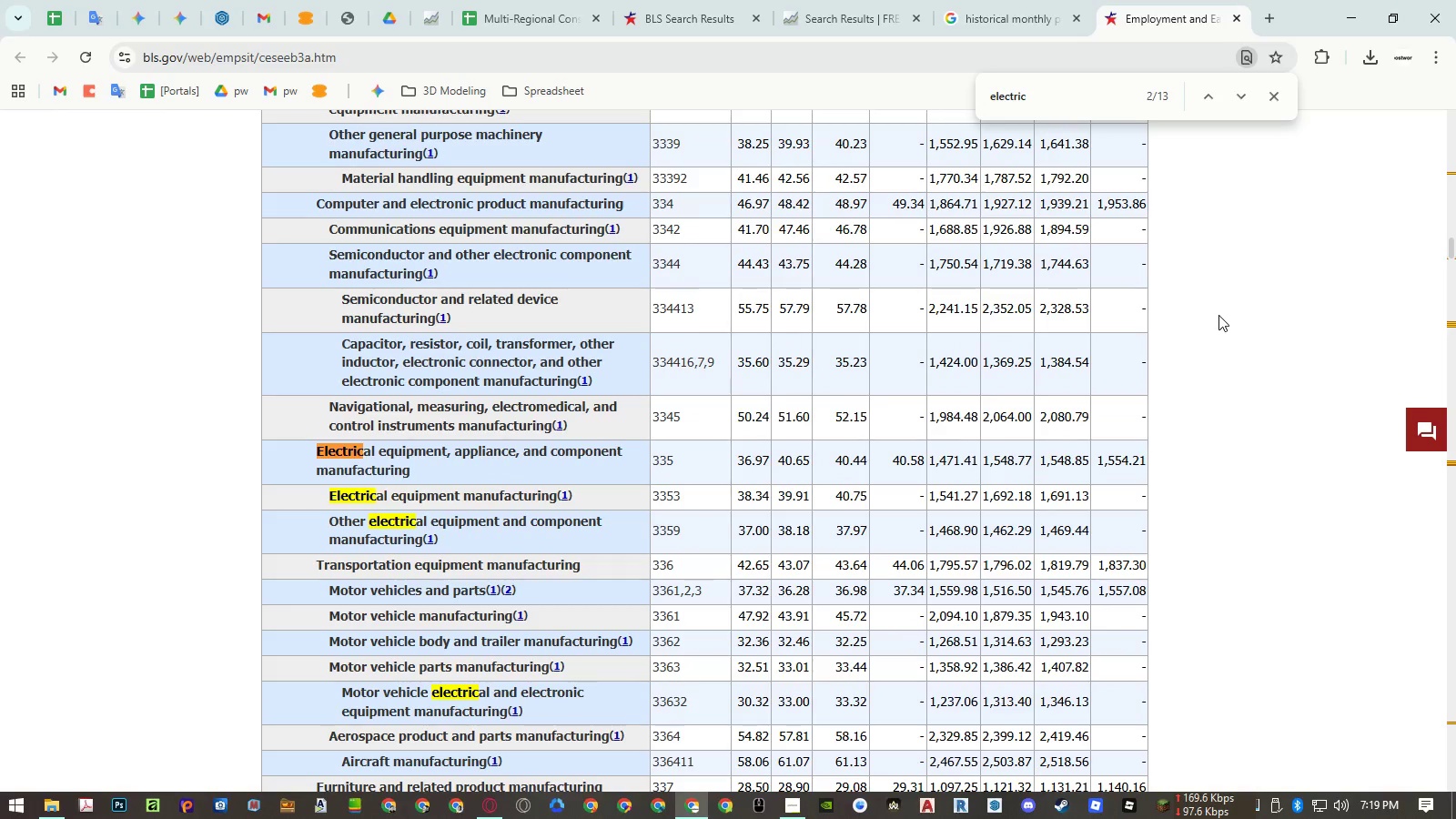 
key(Enter)
 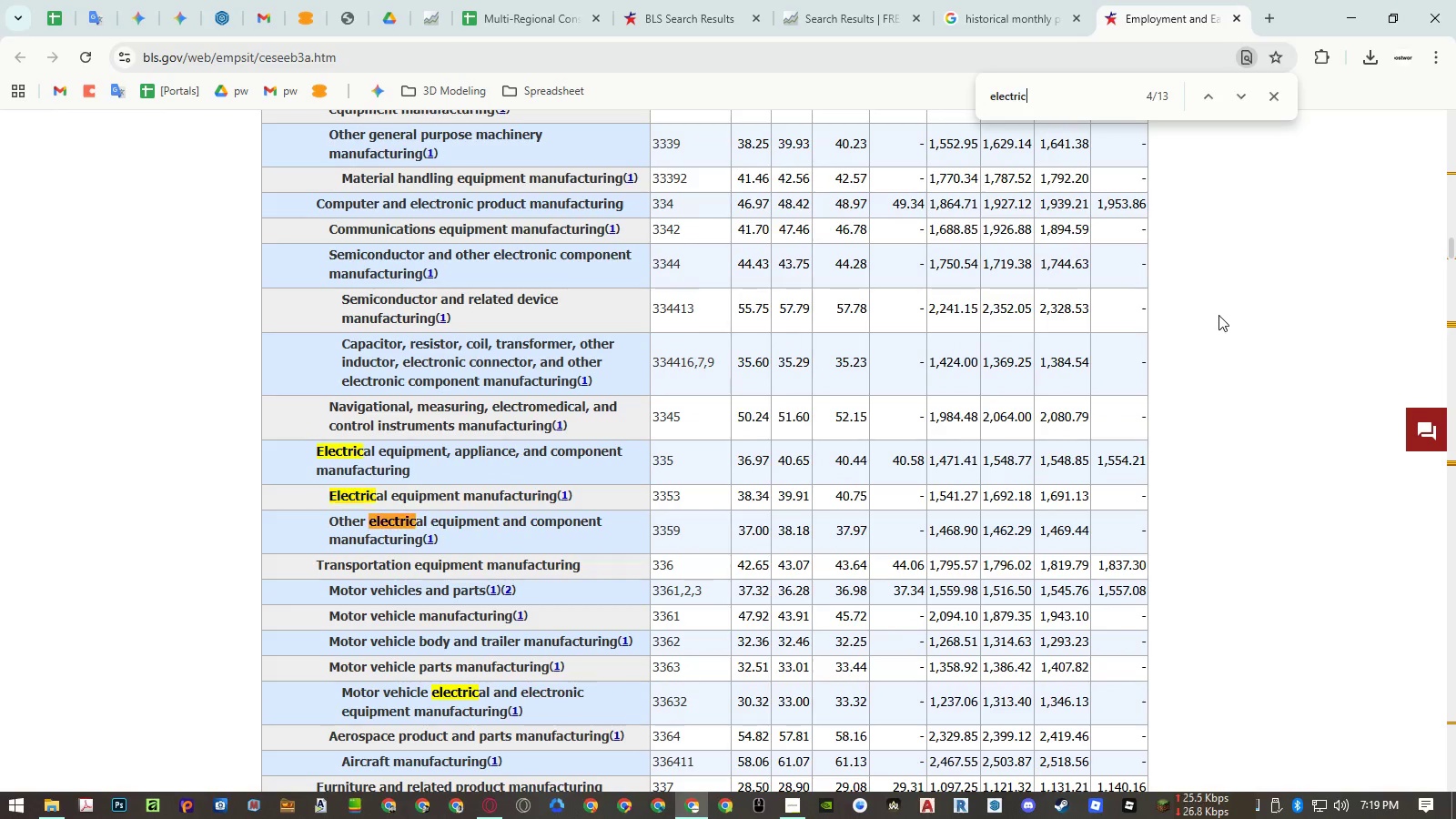 
key(Enter)
 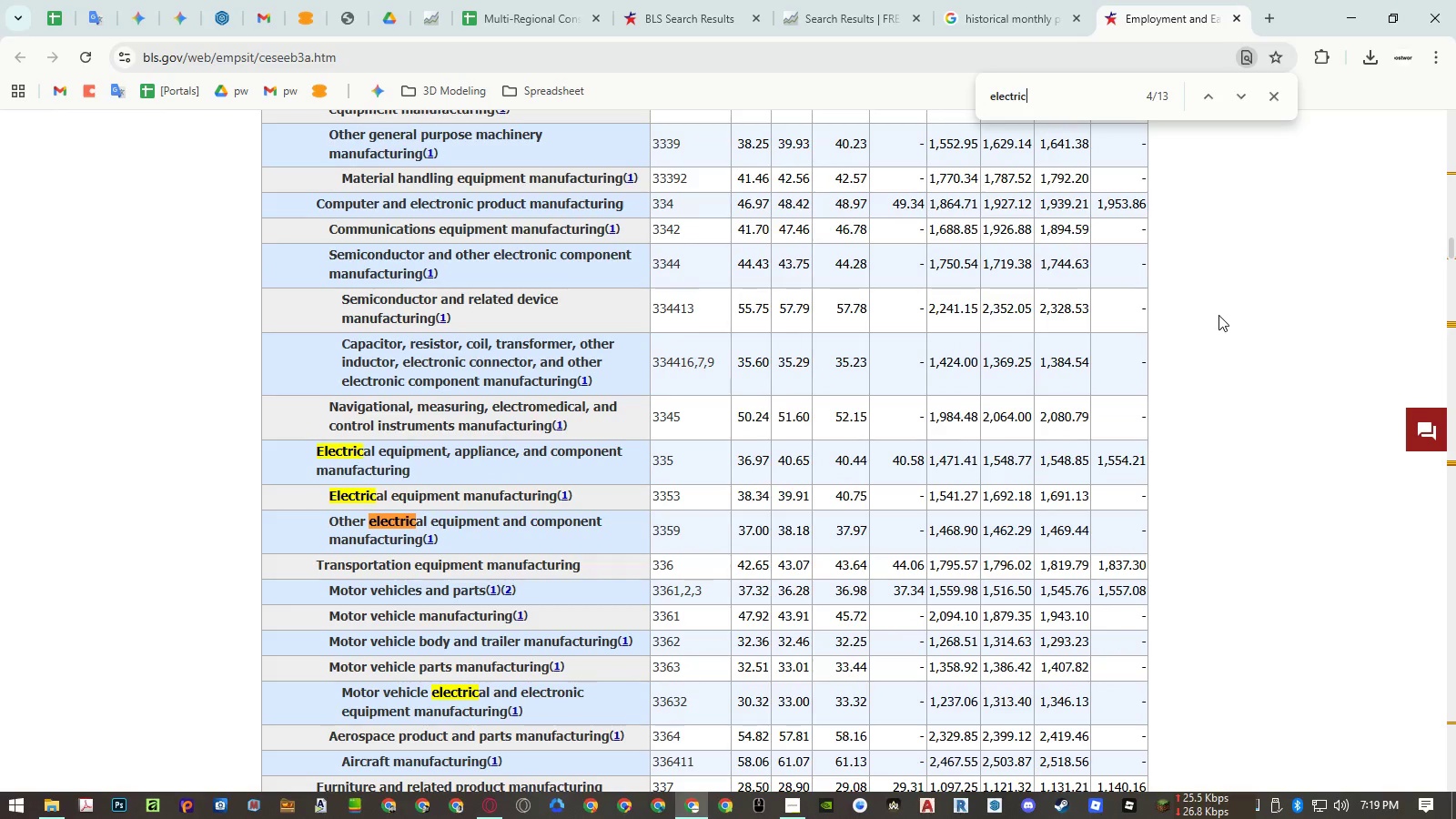 
key(Enter)
 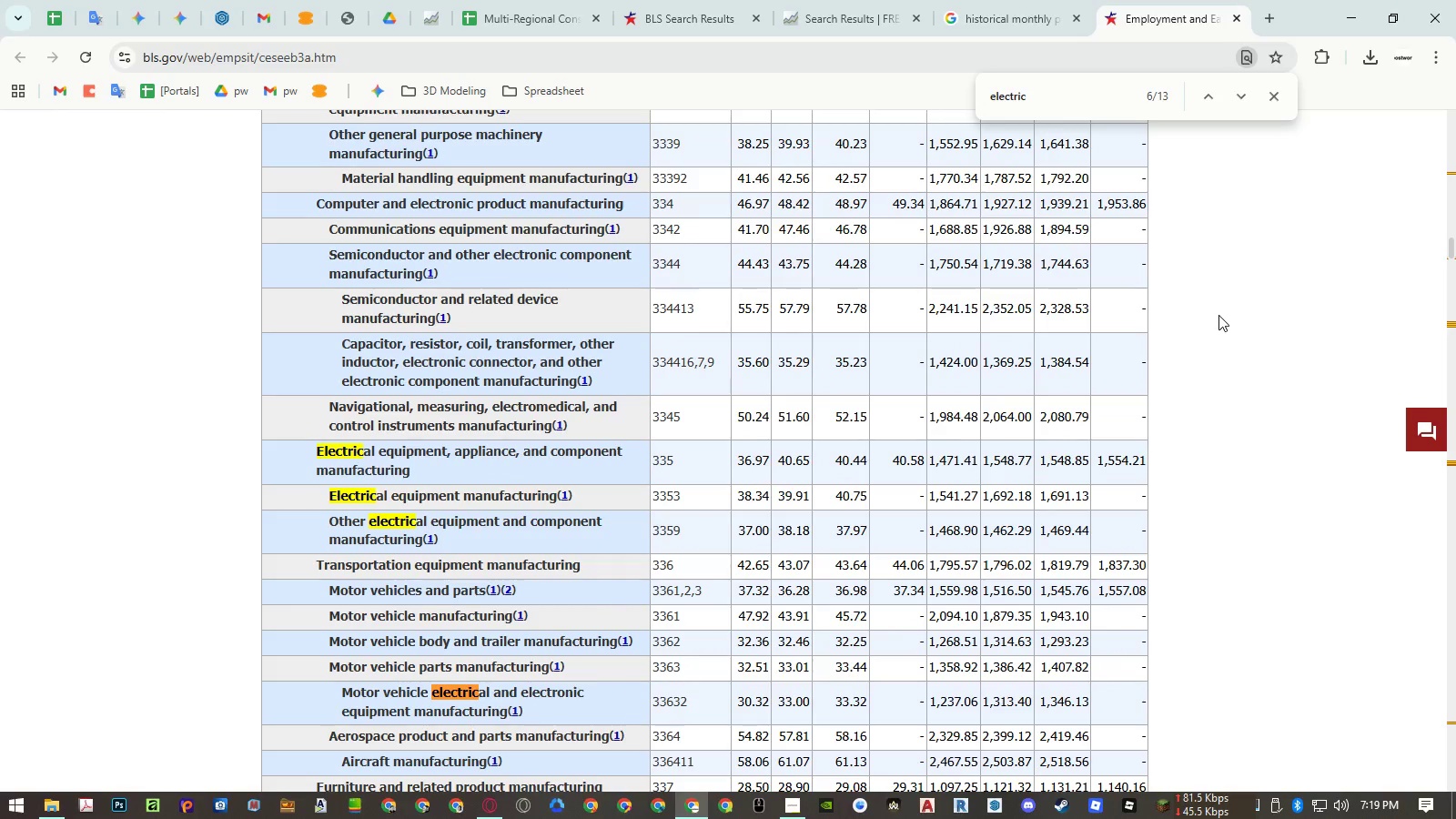 
key(Enter)
 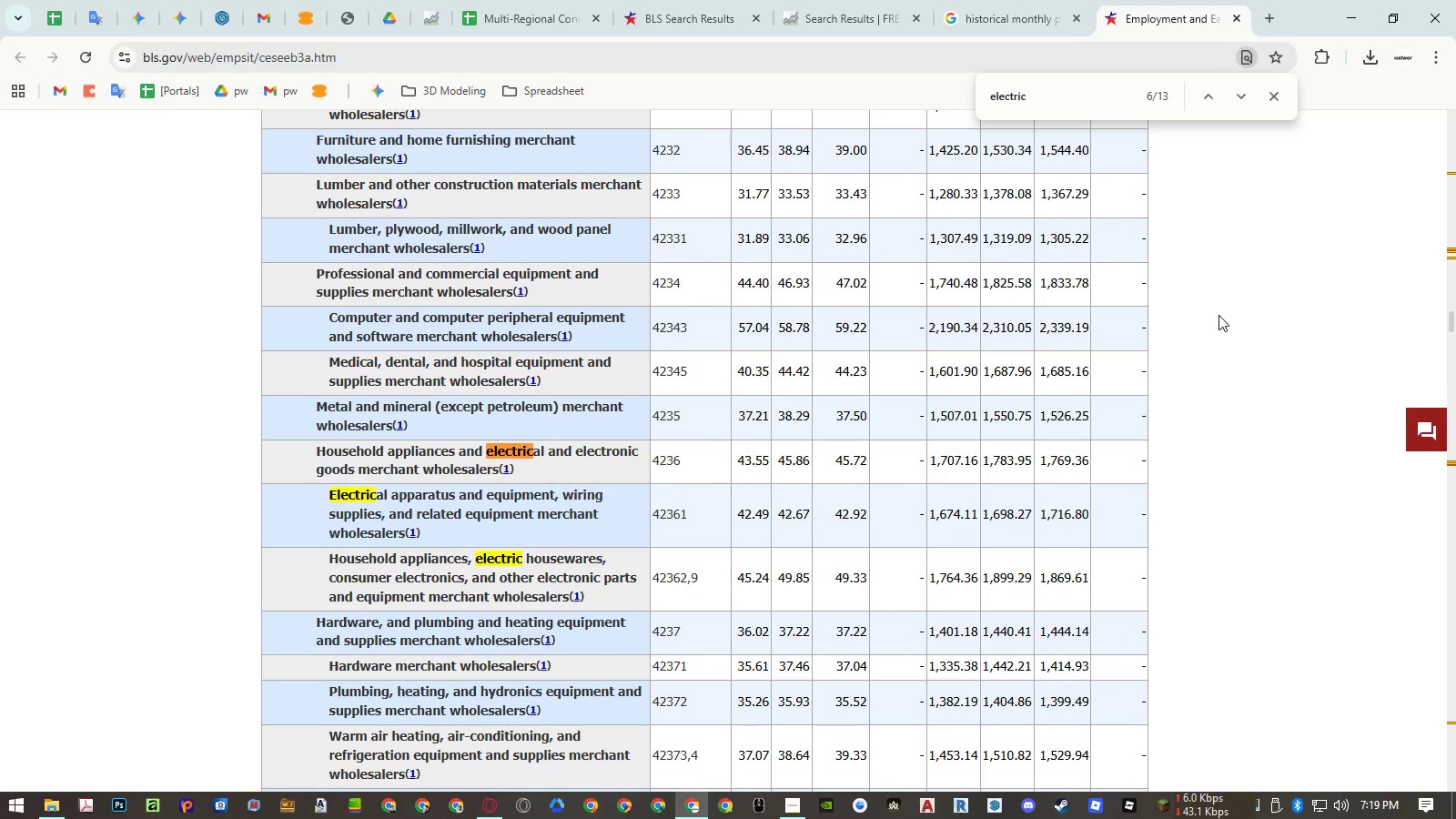 
key(Enter)
 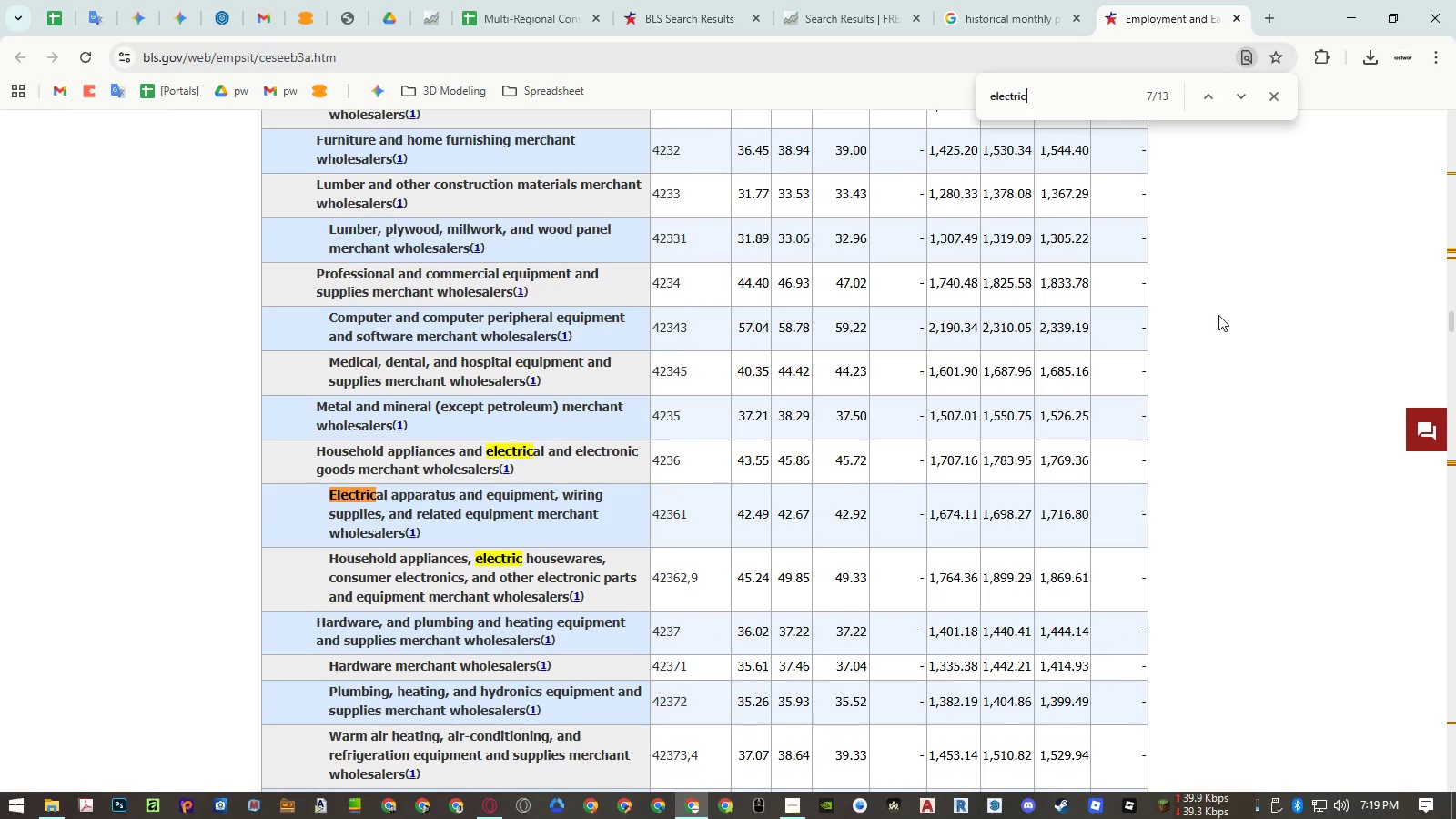 
key(Enter)
 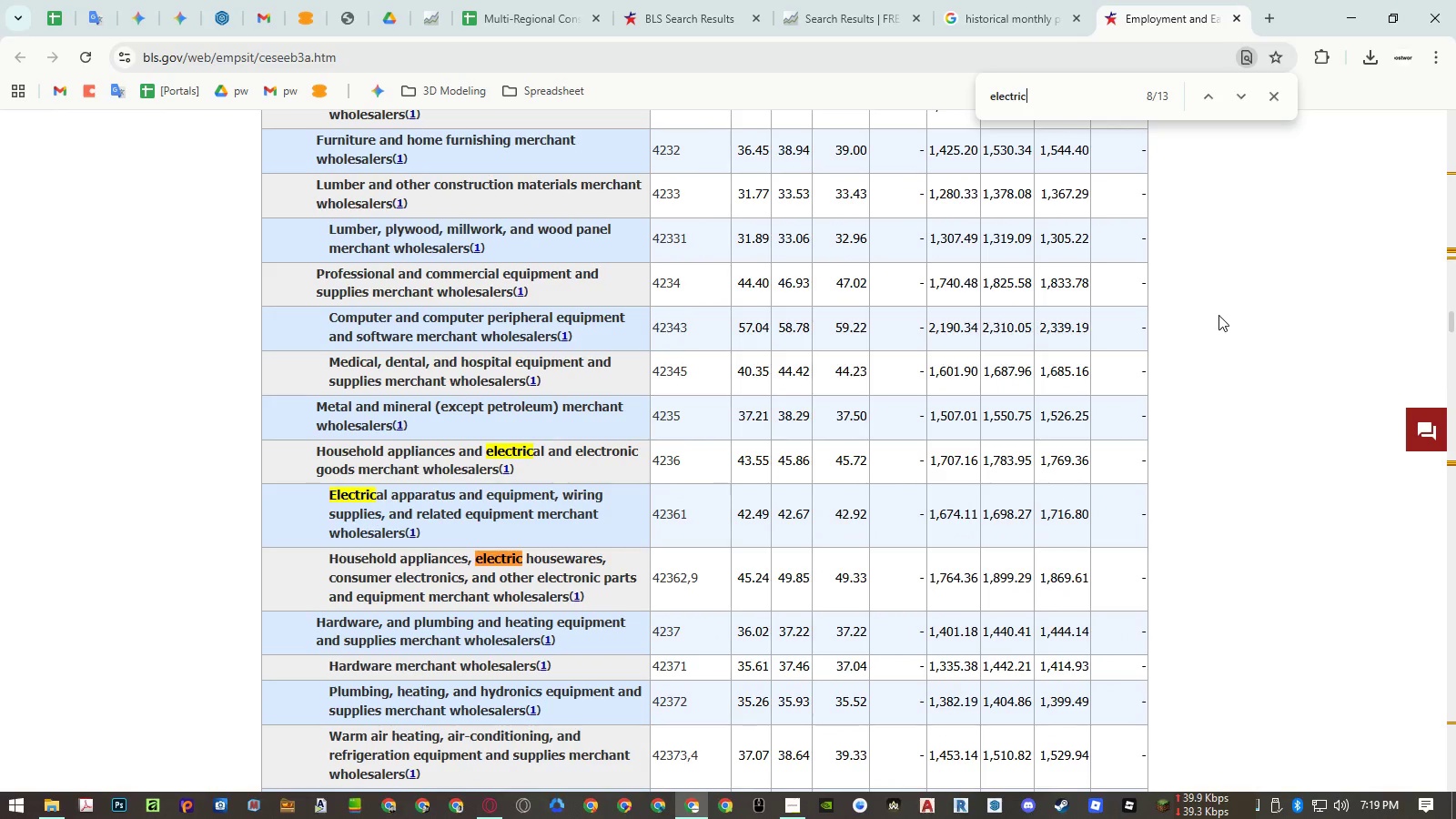 
key(Enter)
 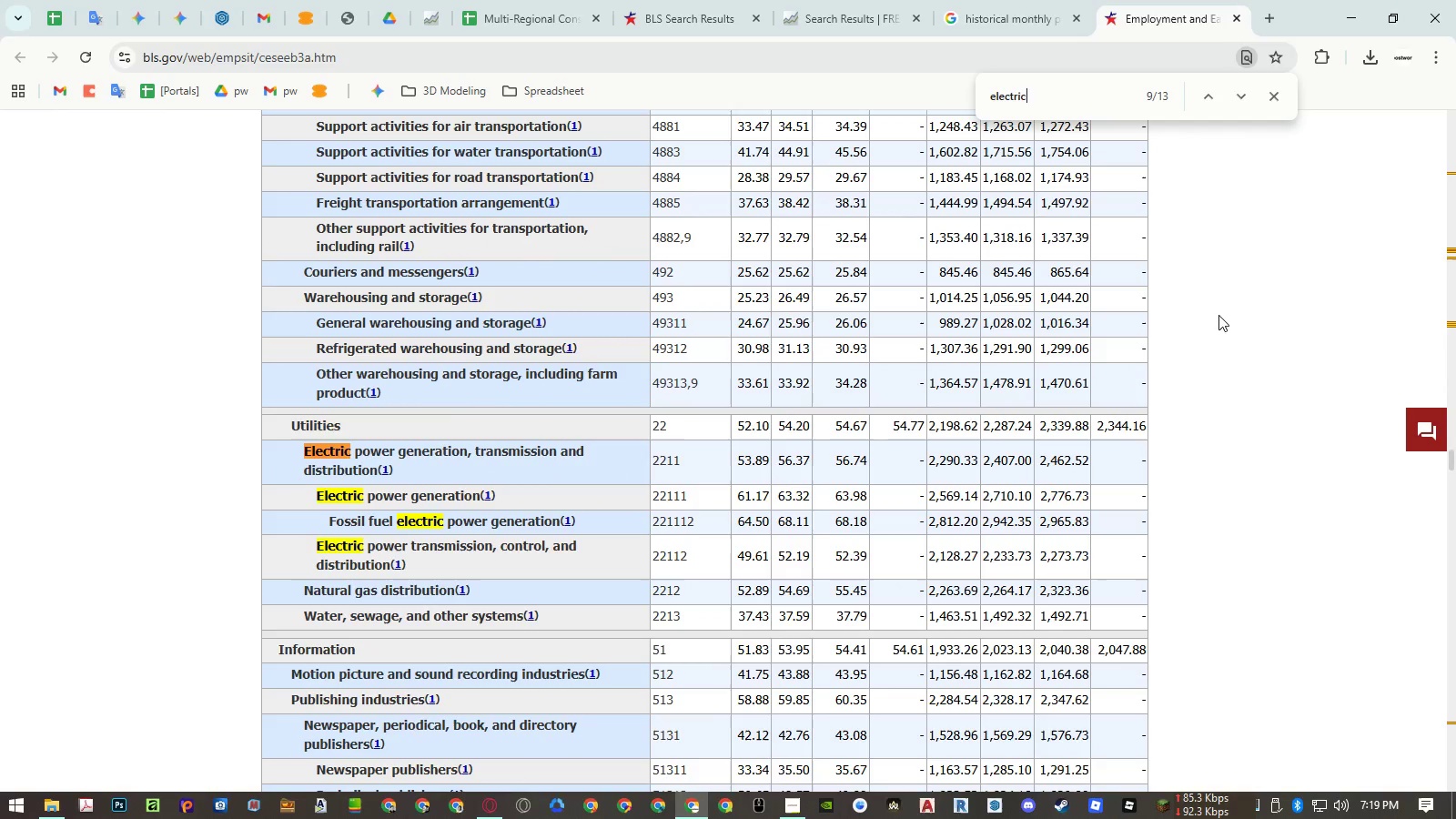 
key(Enter)
 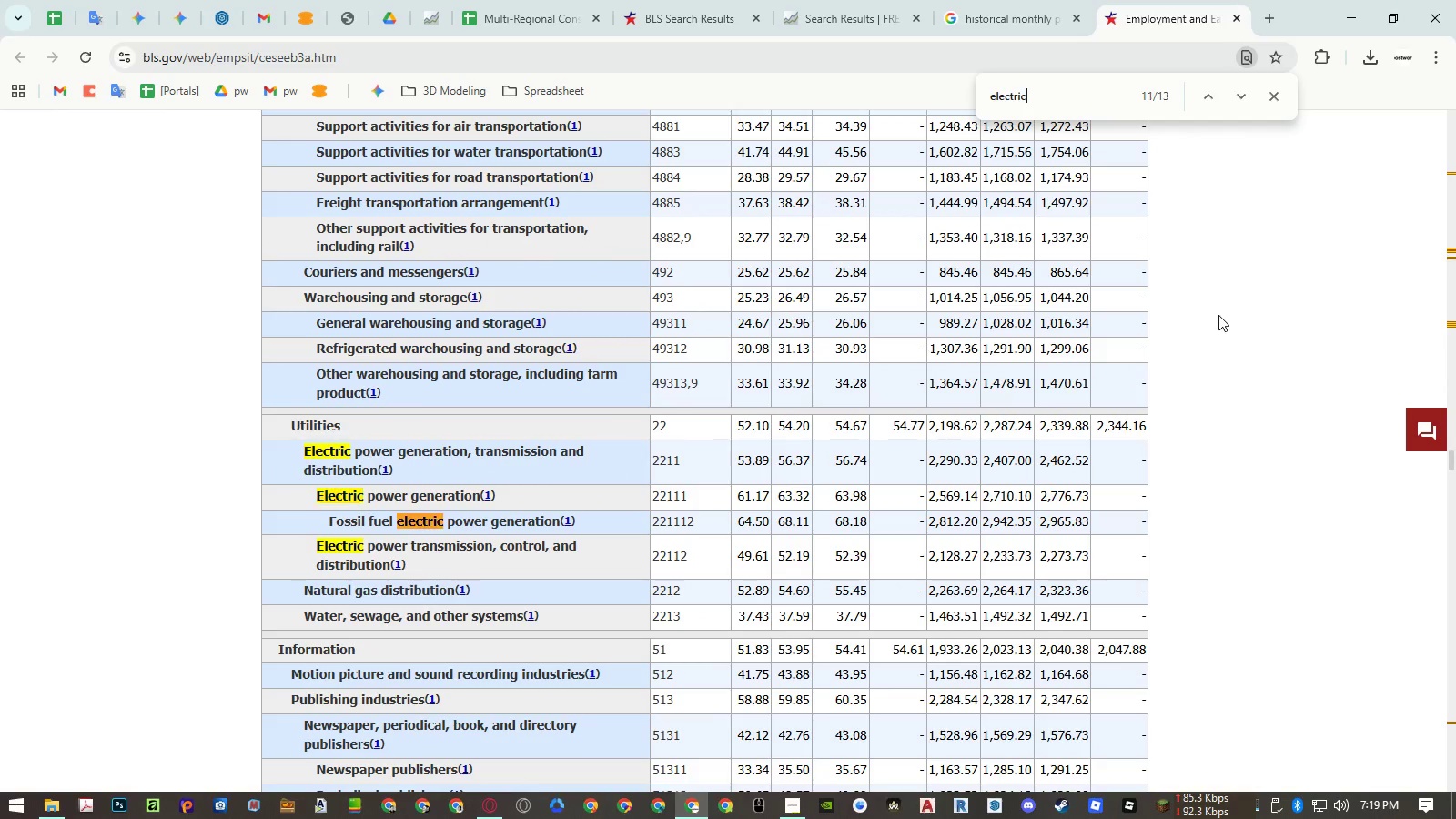 
key(Enter)
 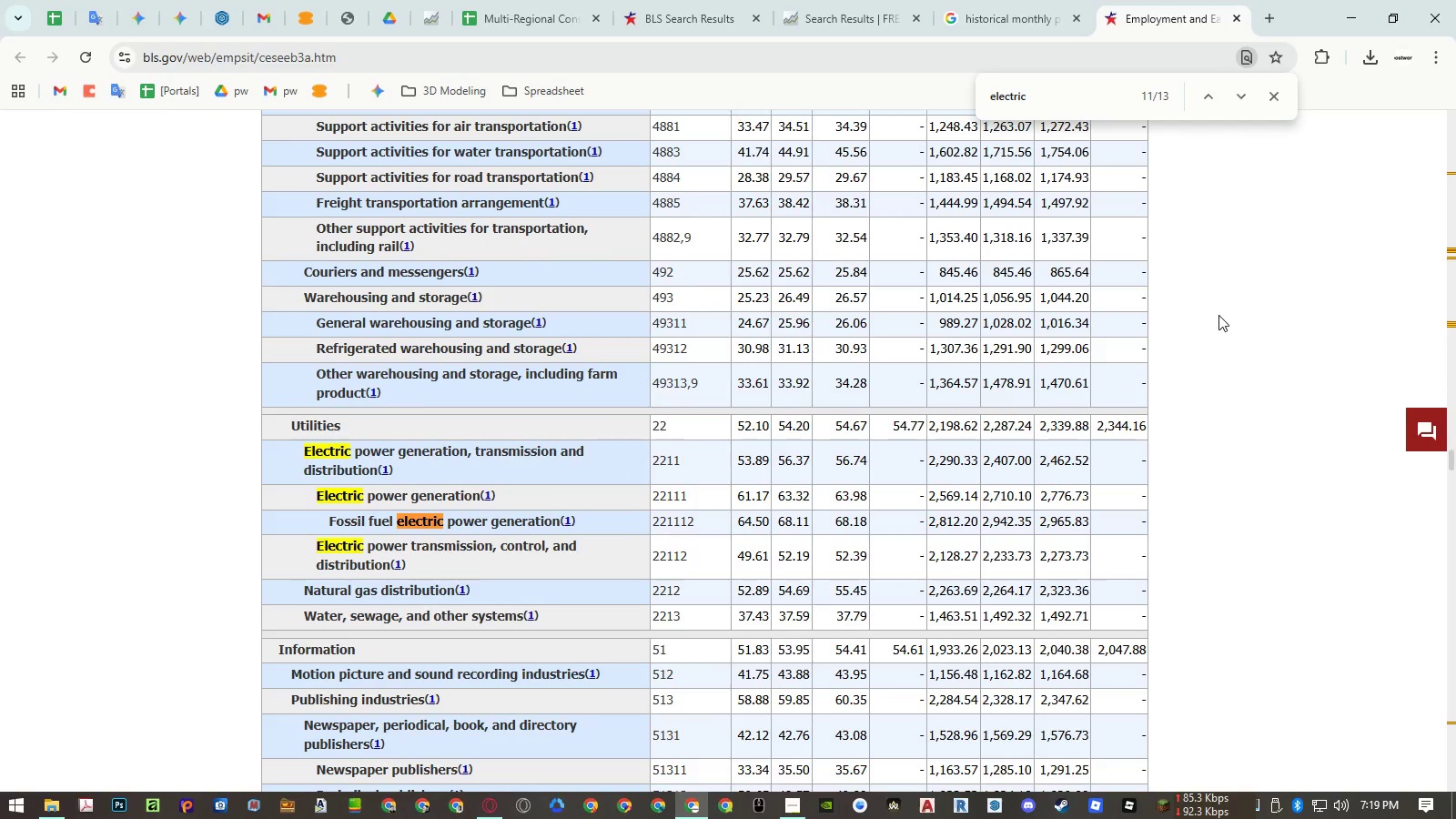 
key(Enter)
 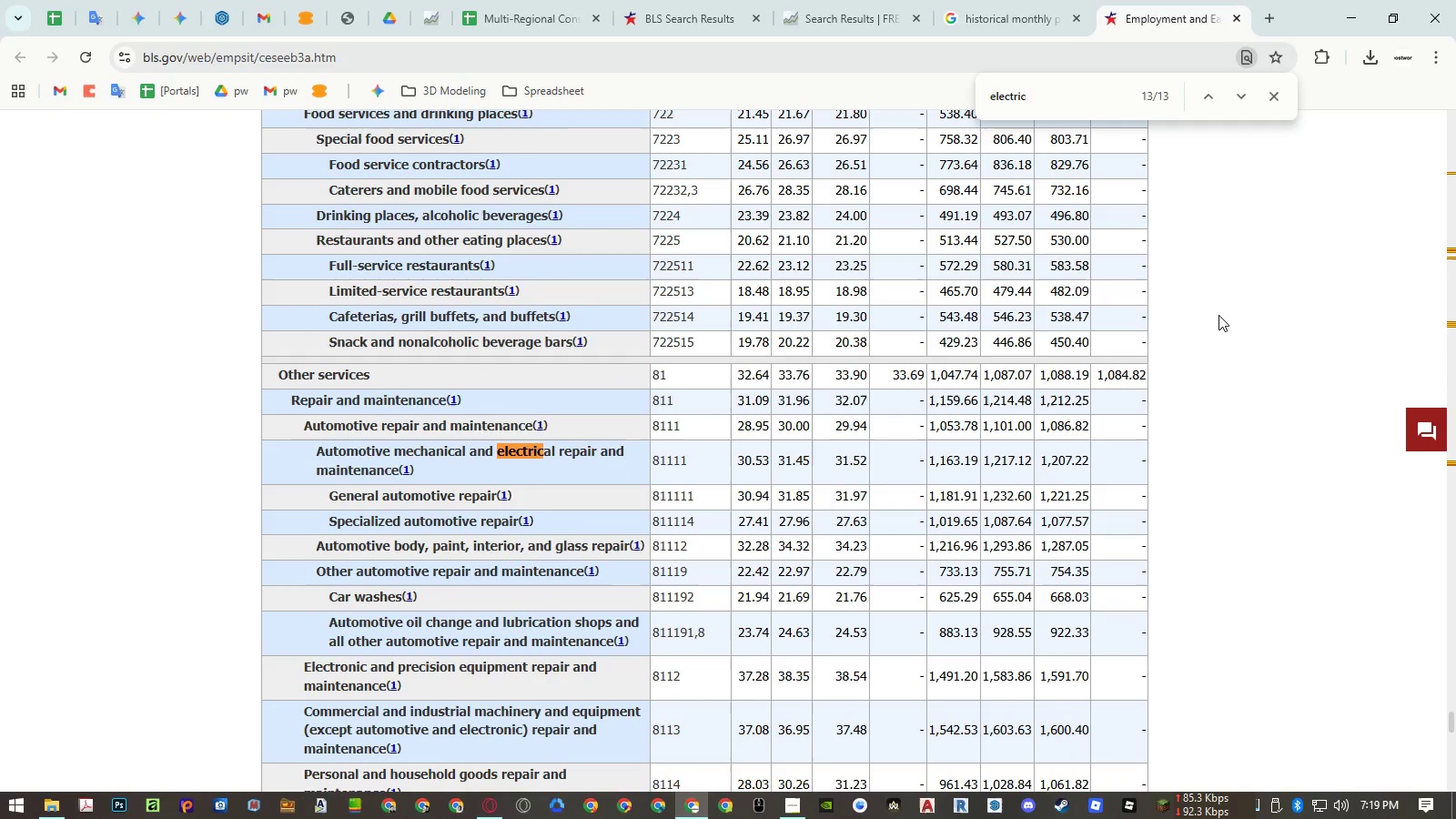 
key(Enter)
 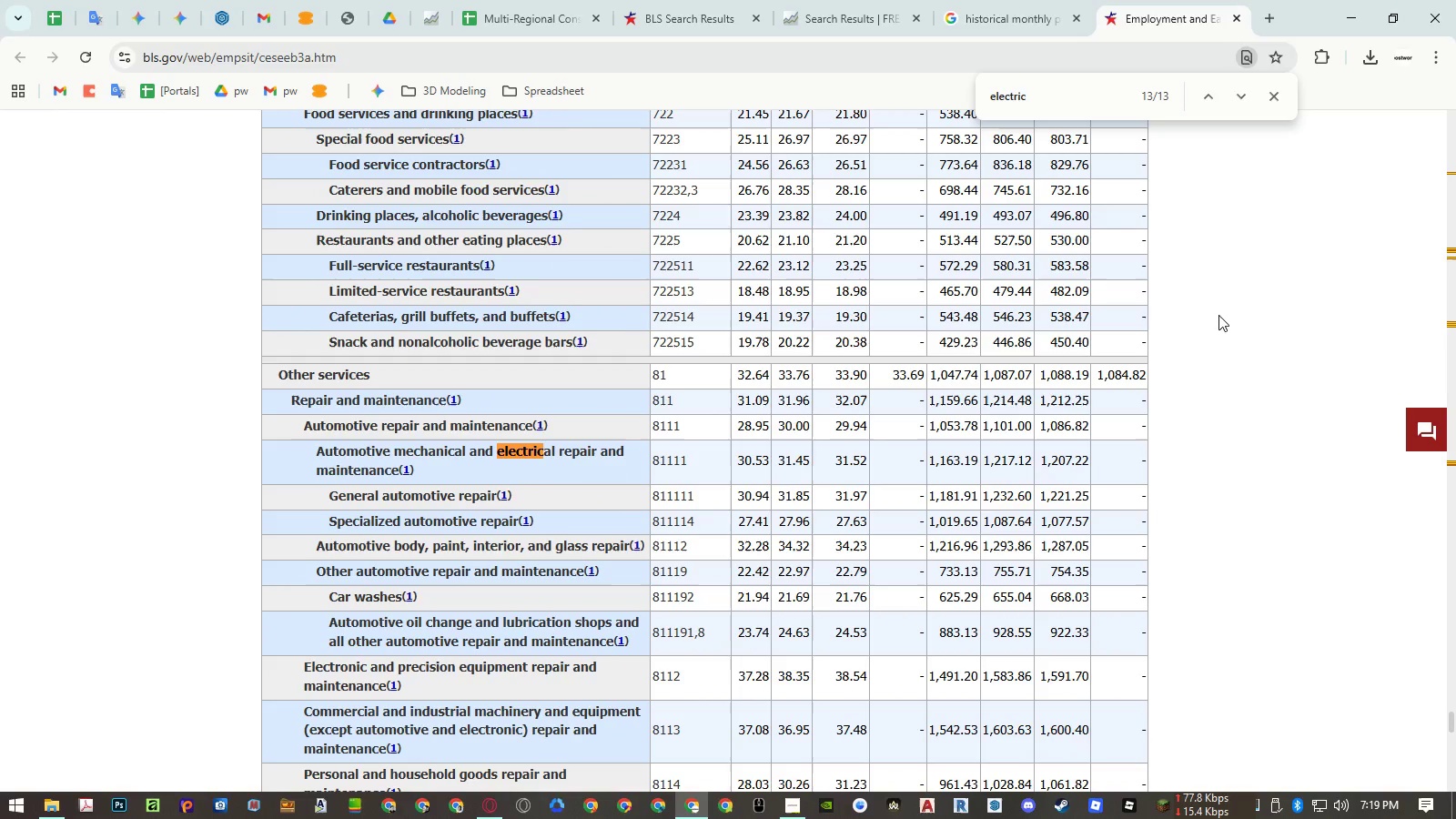 
key(Enter)
 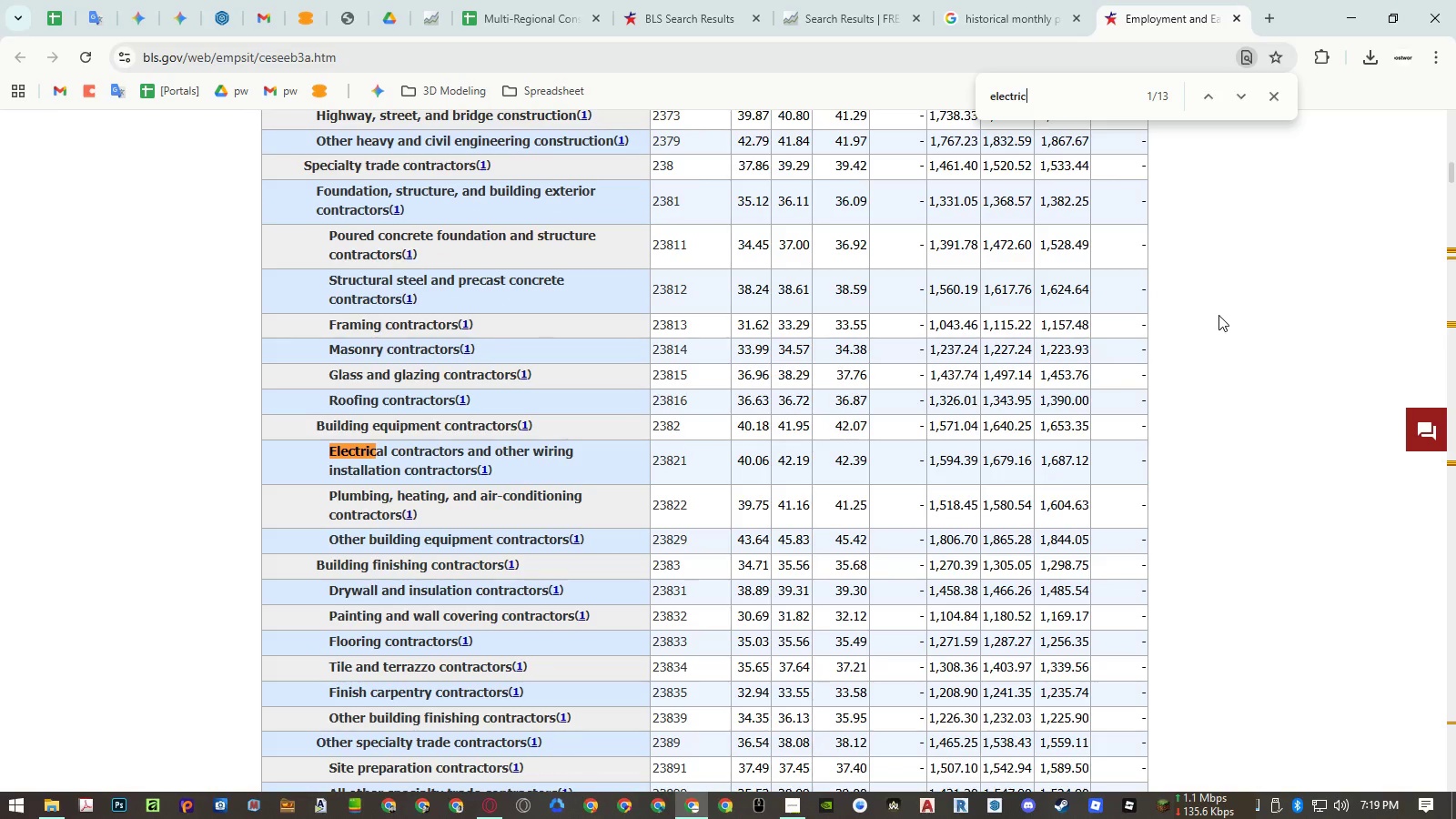 
key(Enter)
 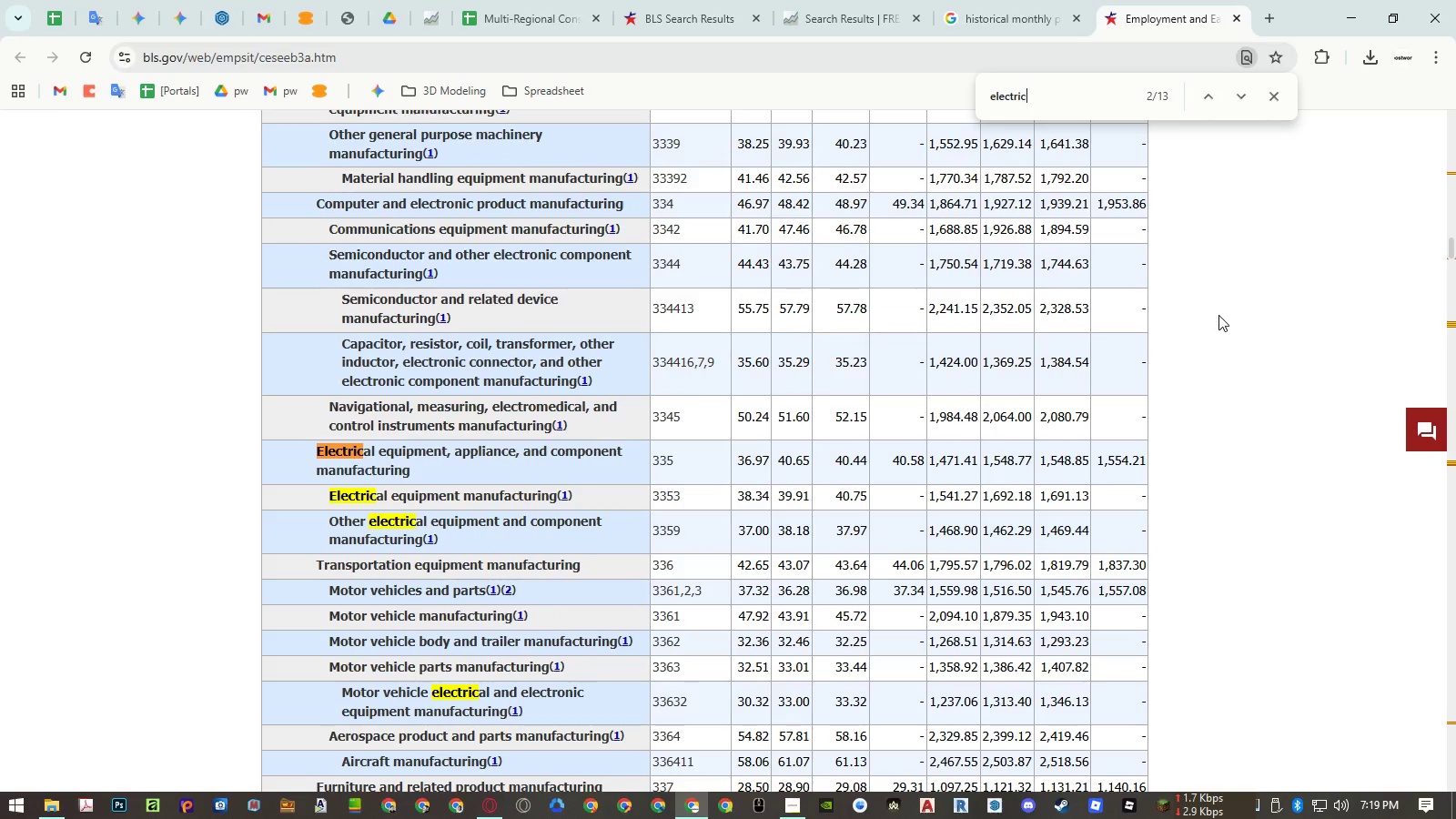 
key(Enter)
 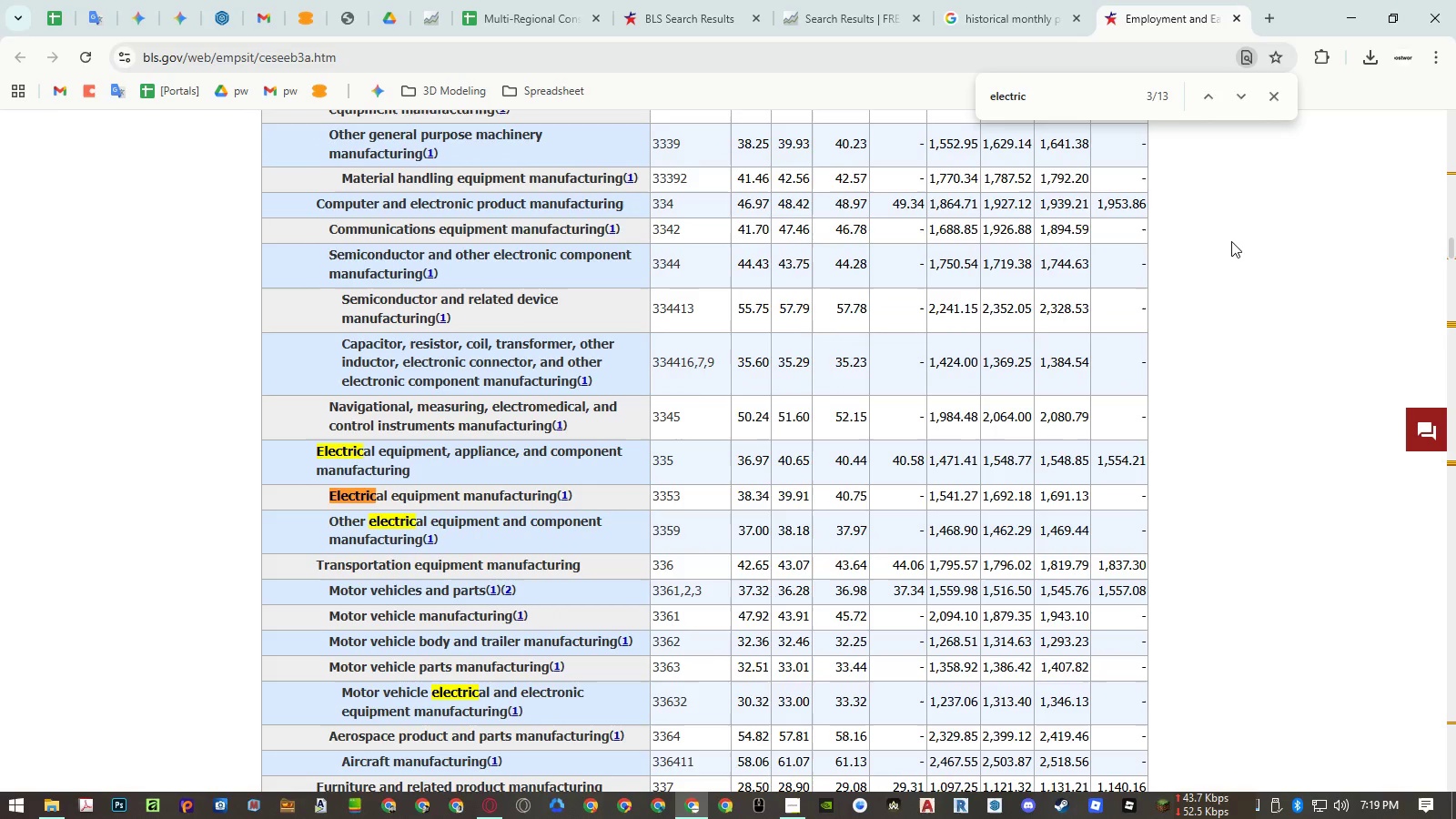 
double_click([1210, 90])
 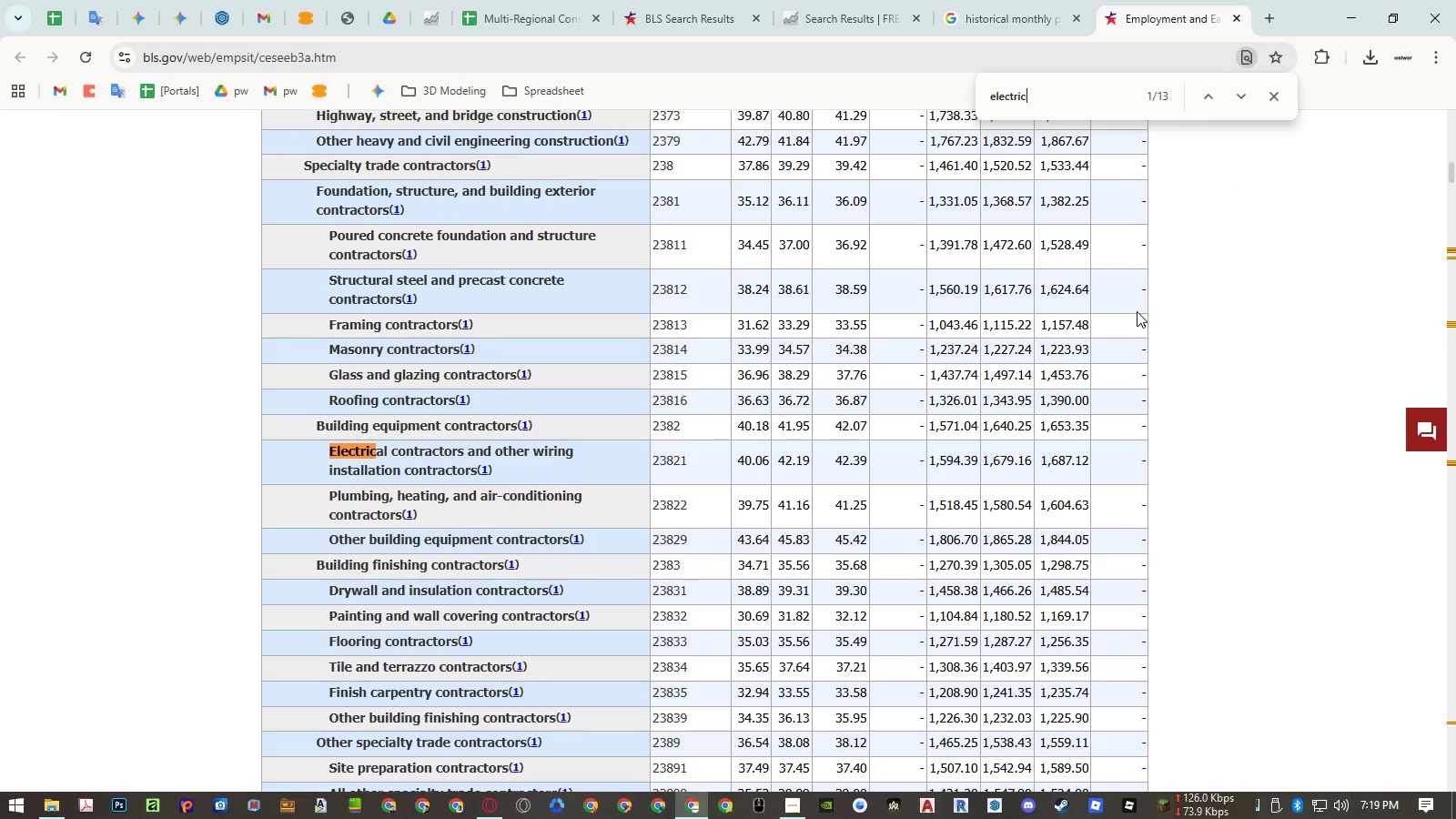 
scroll: coordinate [1139, 309], scroll_direction: up, amount: 15.0
 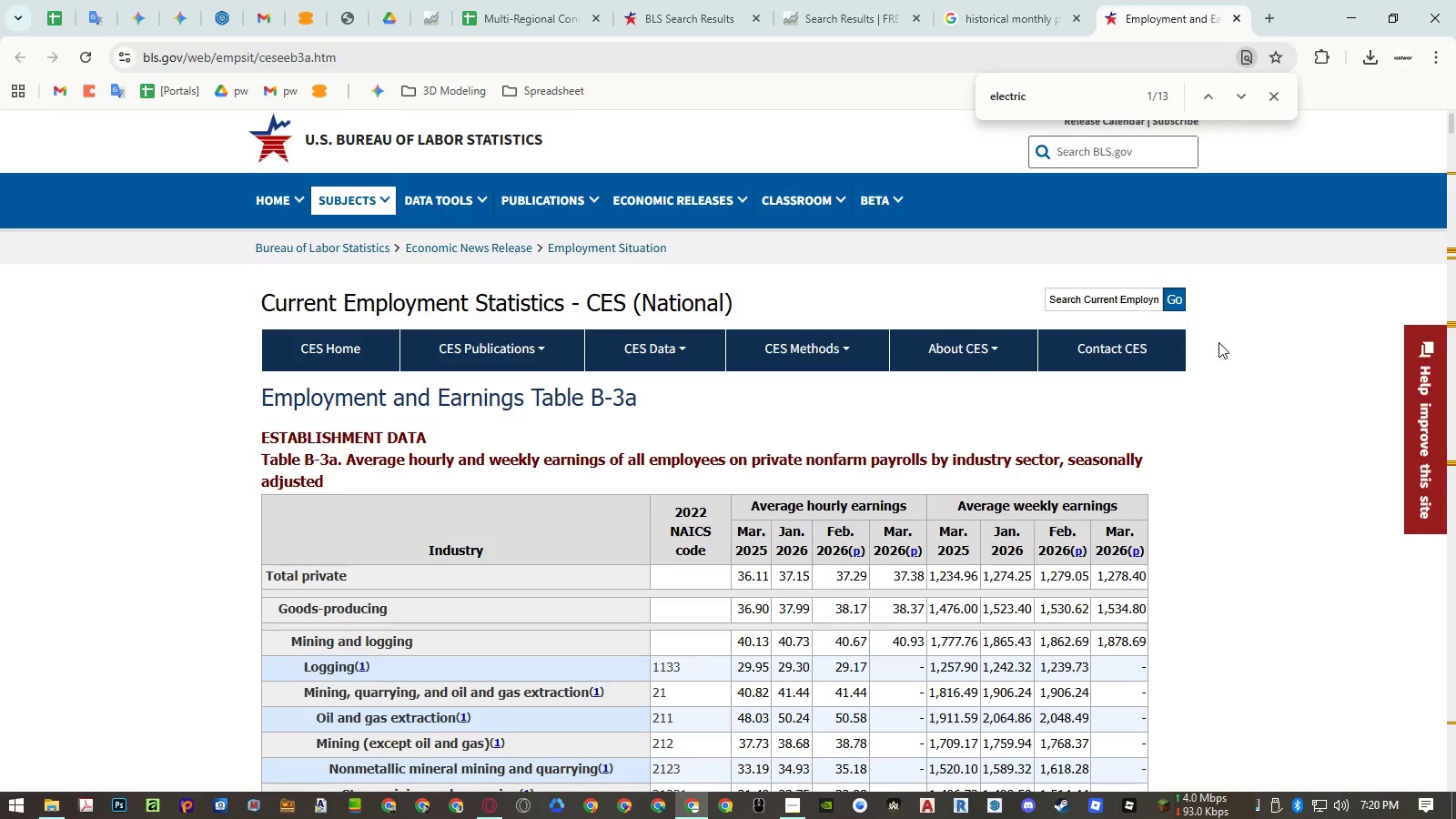 
wait(15.61)
 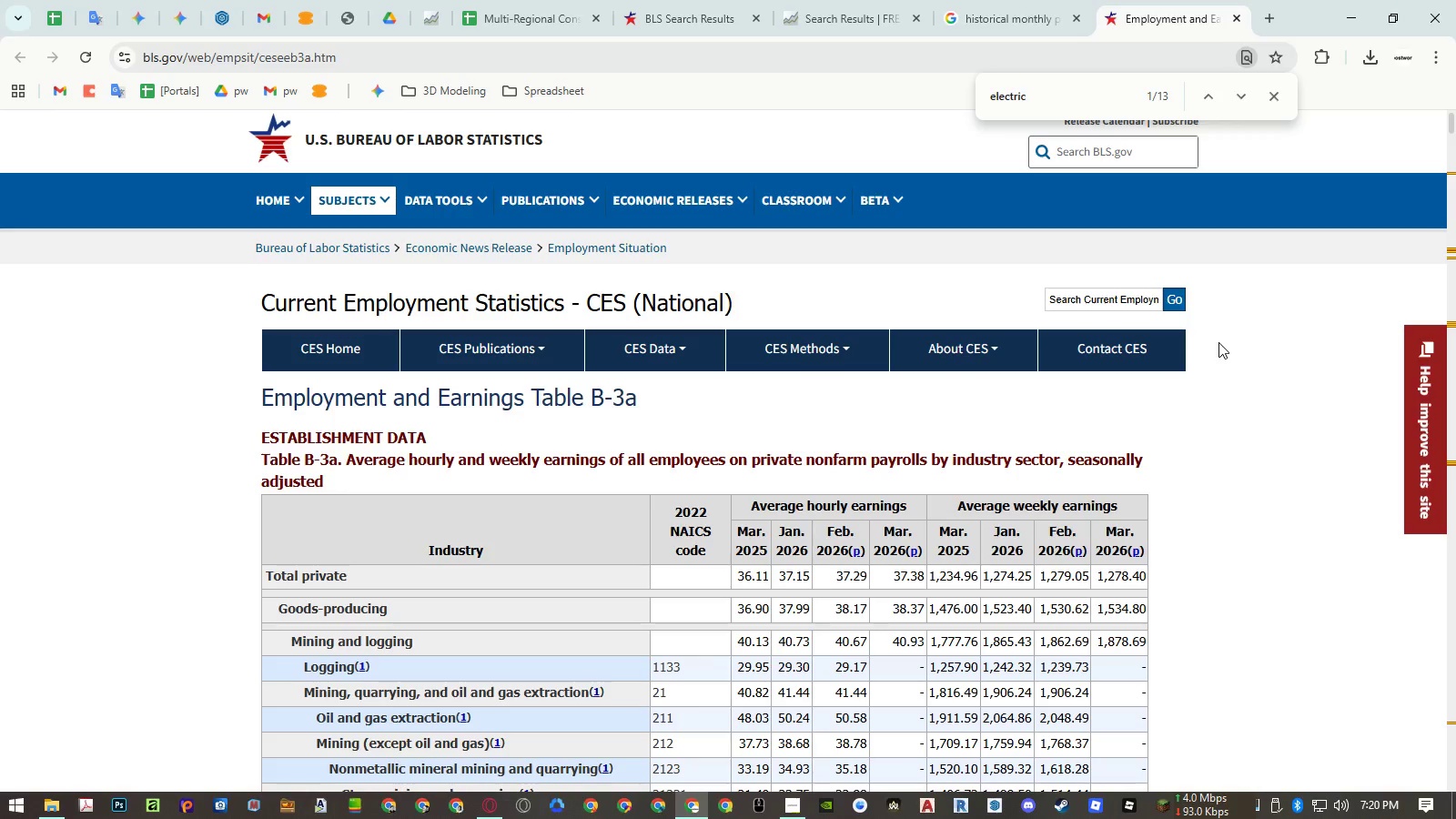 
left_click([844, 20])
 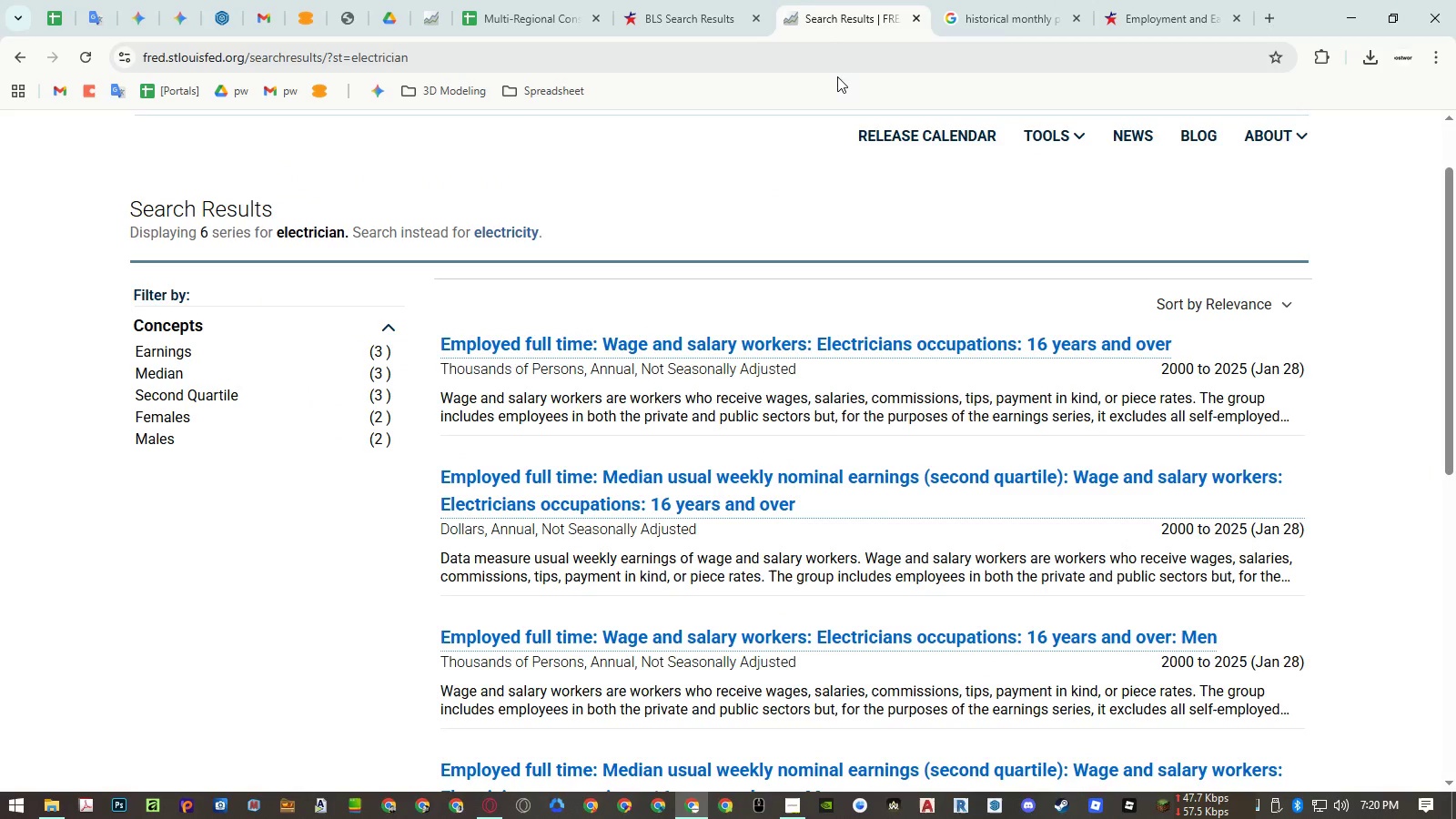 
scroll: coordinate [842, 197], scroll_direction: up, amount: 5.0
 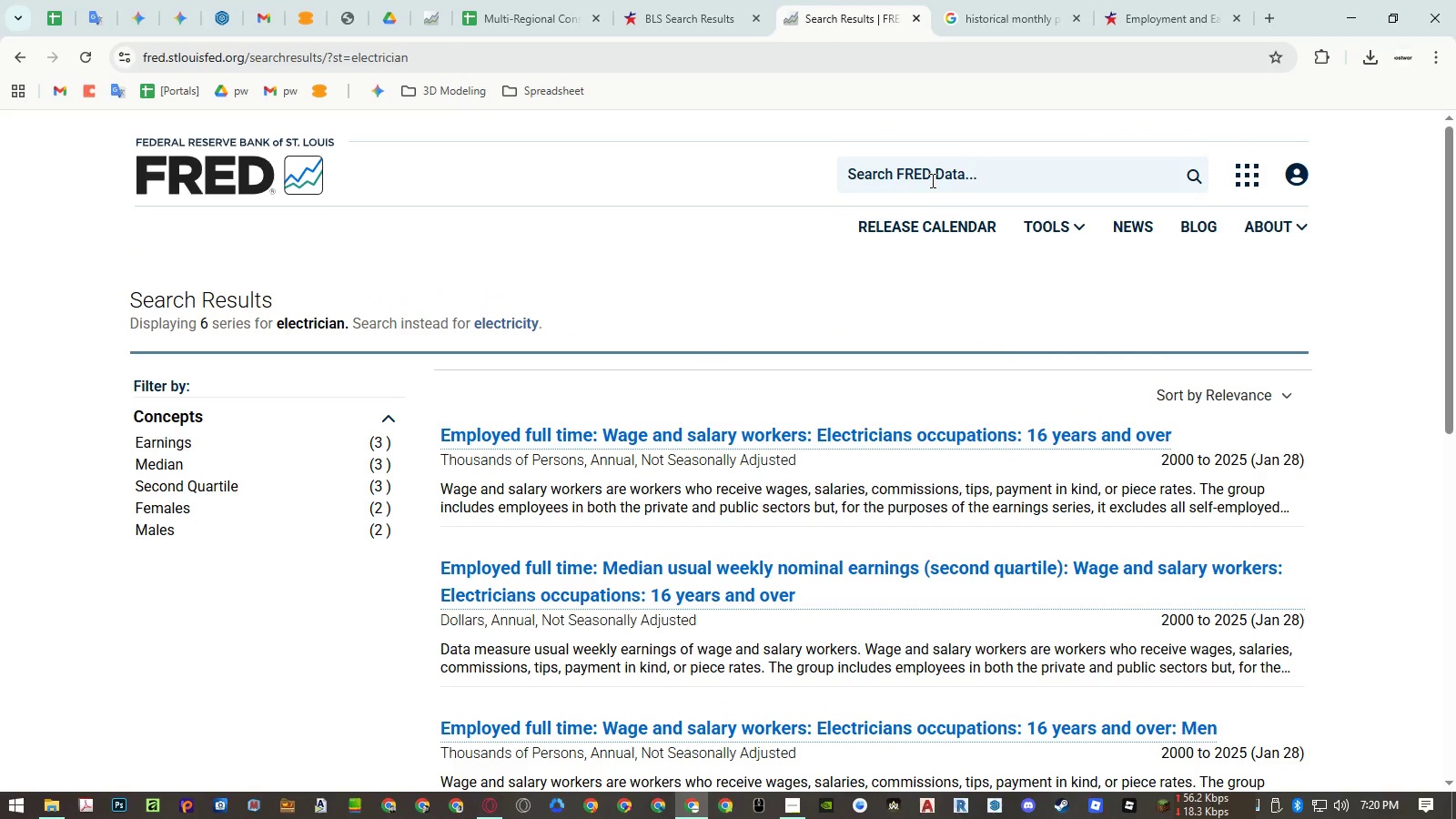 
left_click([931, 180])
 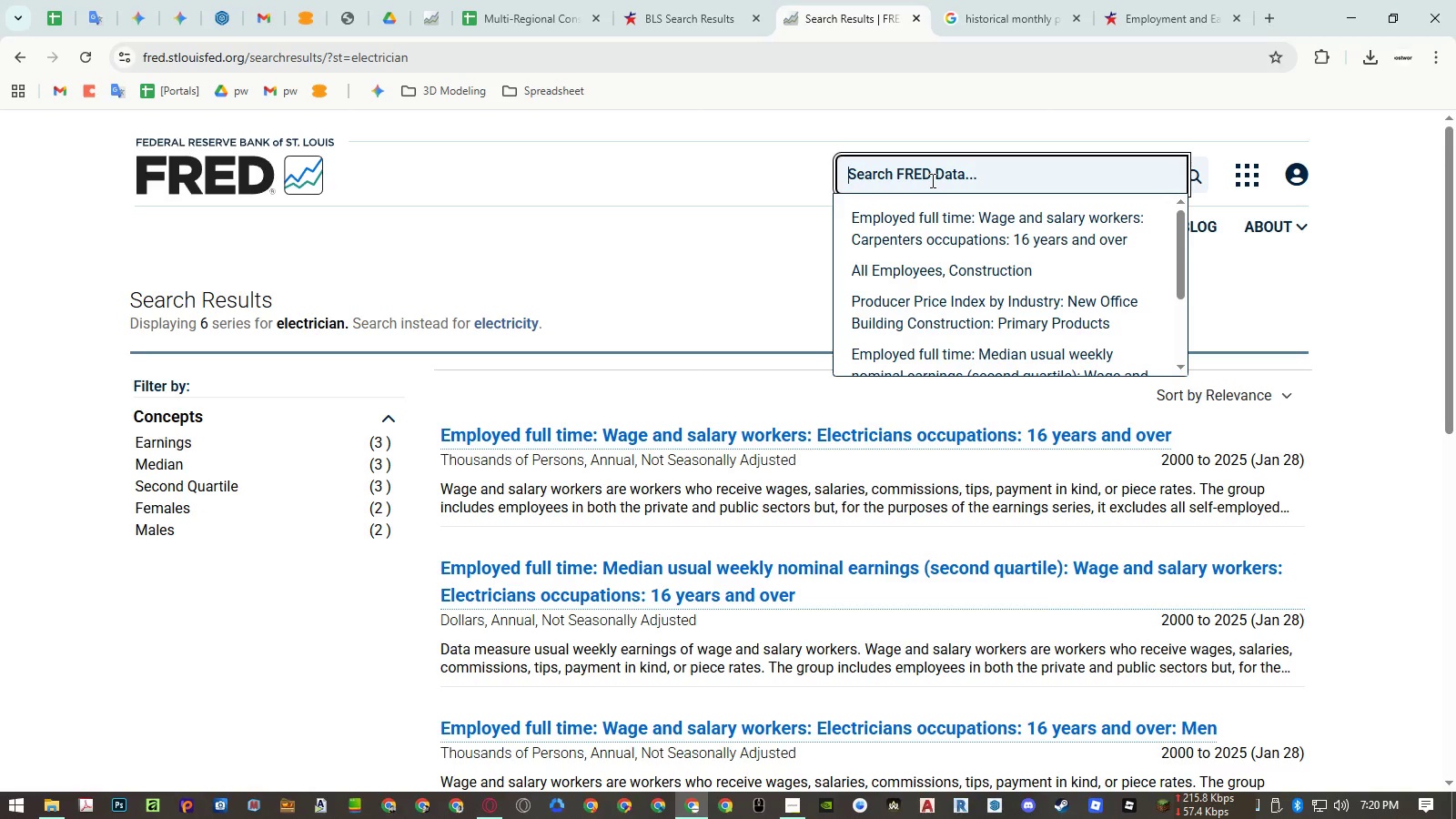 
type(carpenter monthly)
 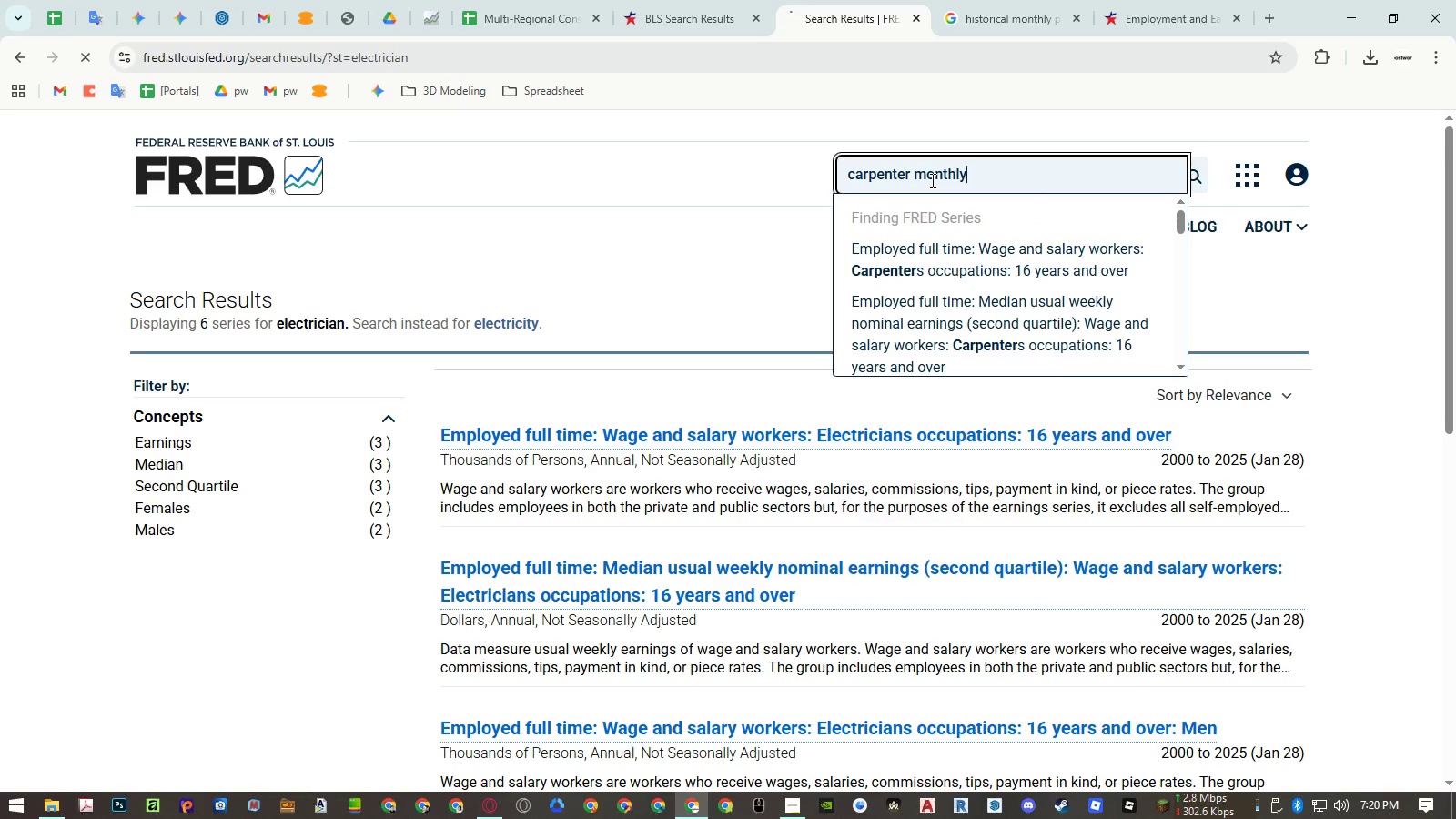 
key(Enter)
 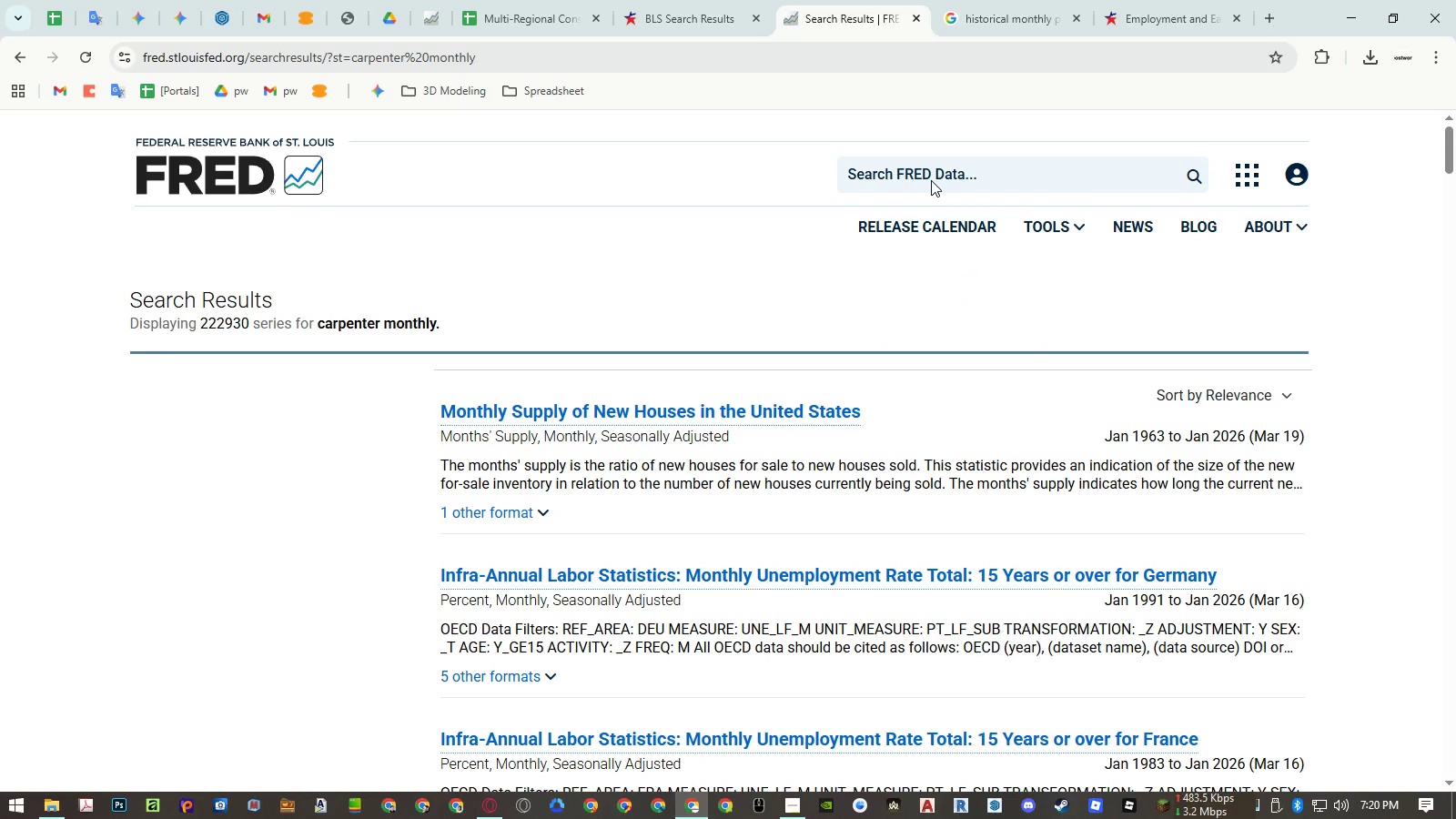 
scroll: coordinate [920, 403], scroll_direction: down, amount: 5.0
 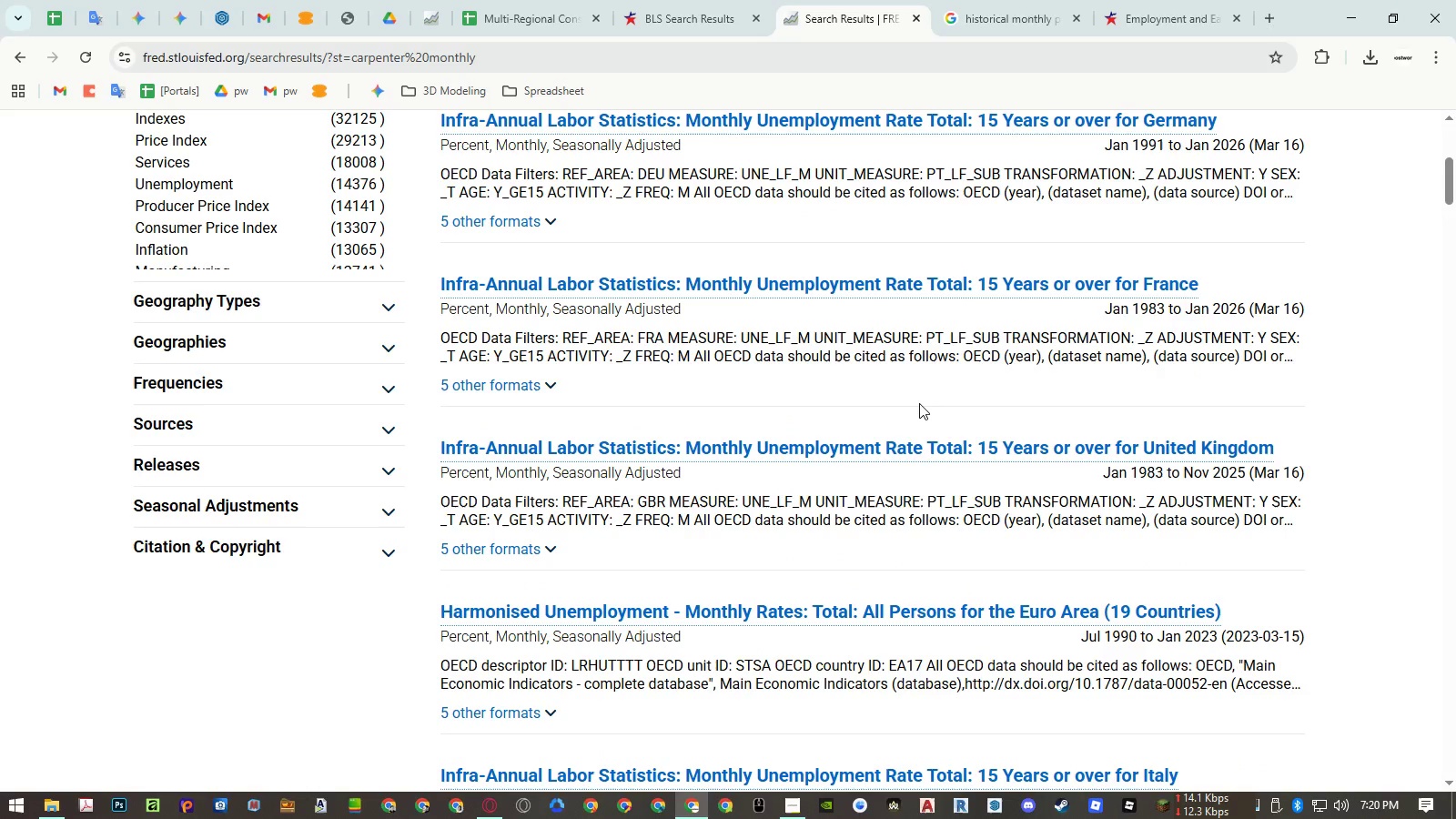 
scroll: coordinate [919, 403], scroll_direction: up, amount: 6.0
 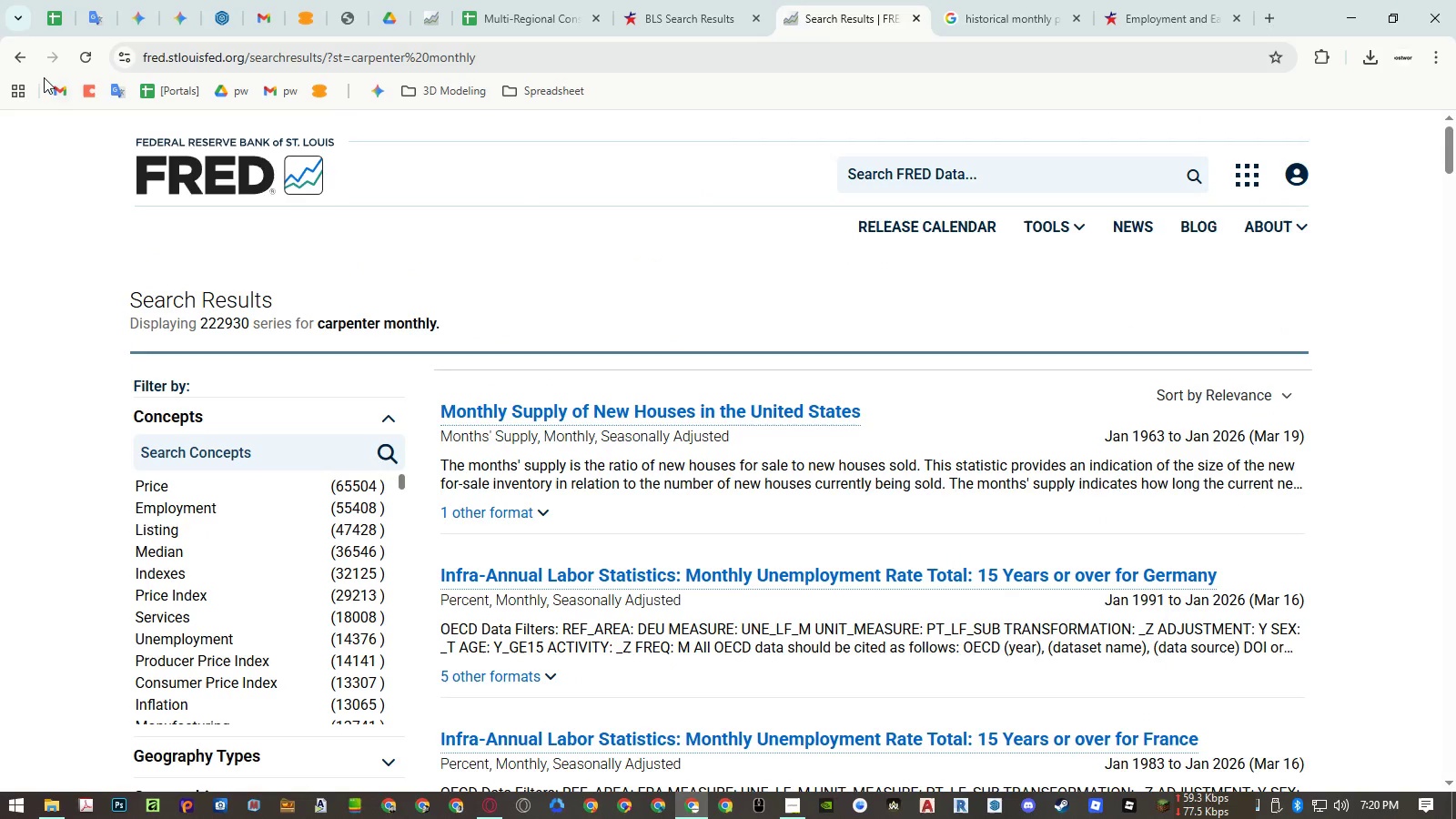 
left_click([25, 66])
 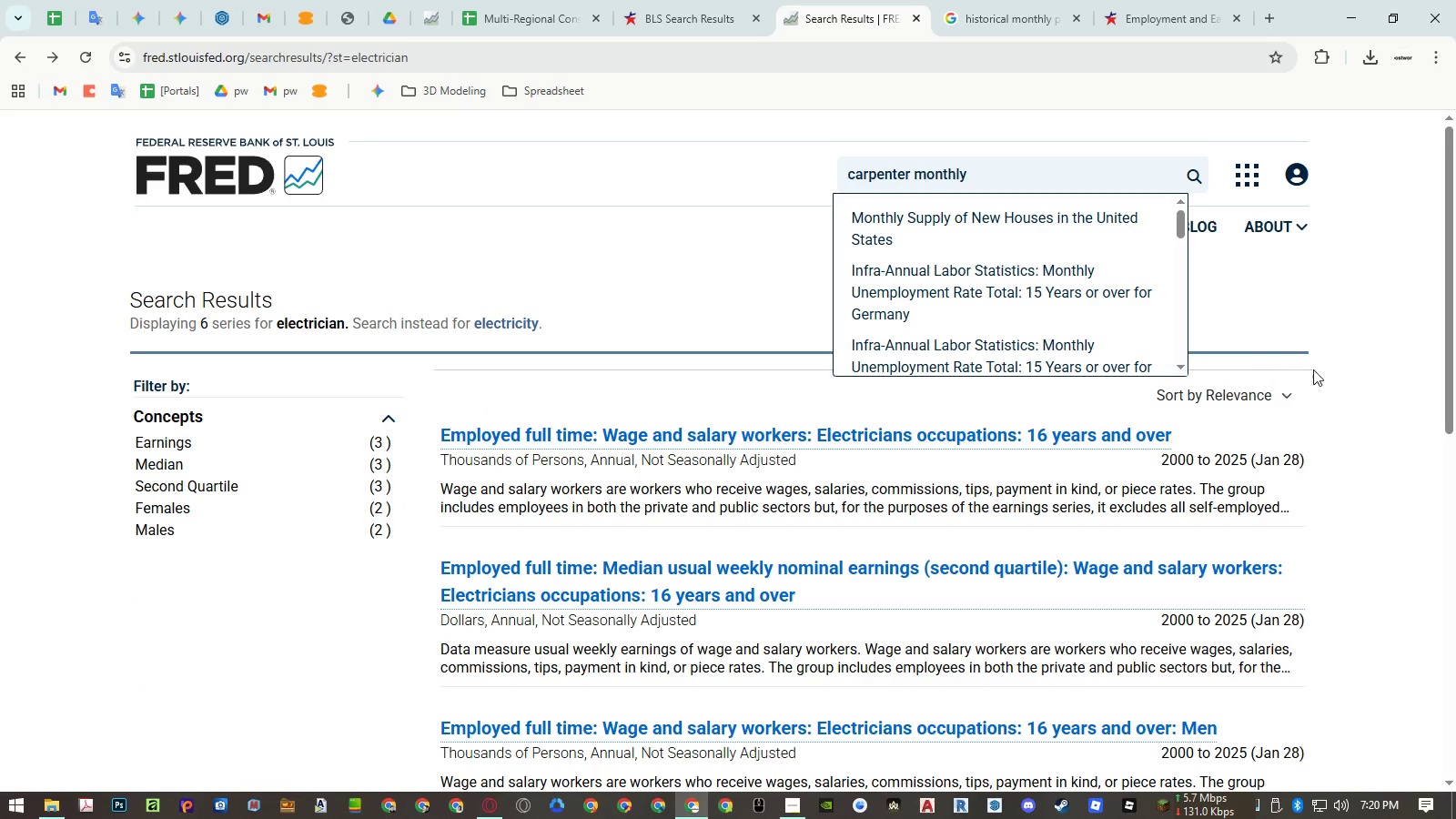 
left_click([1367, 374])
 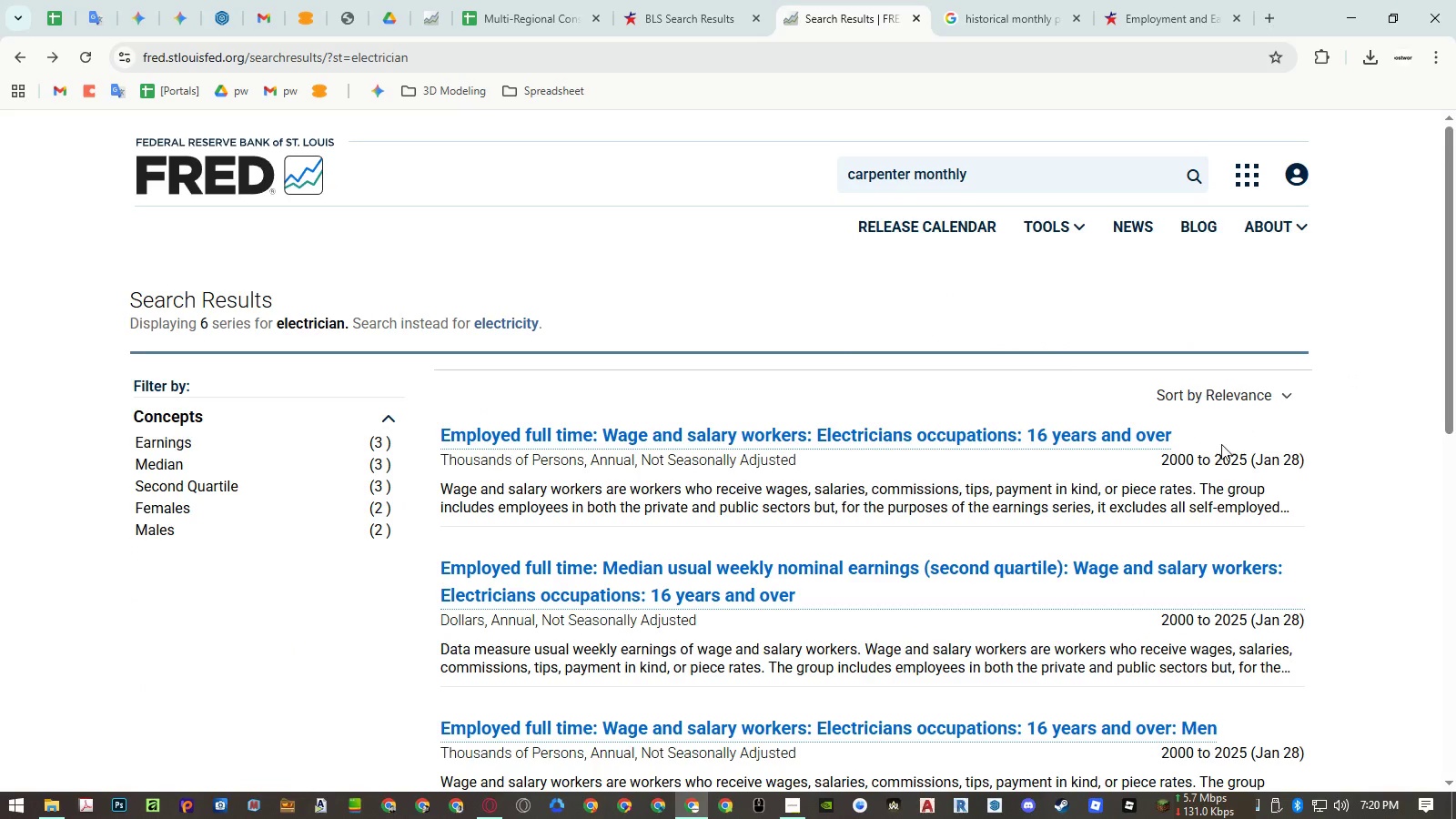 
scroll: coordinate [1218, 450], scroll_direction: down, amount: 6.0
 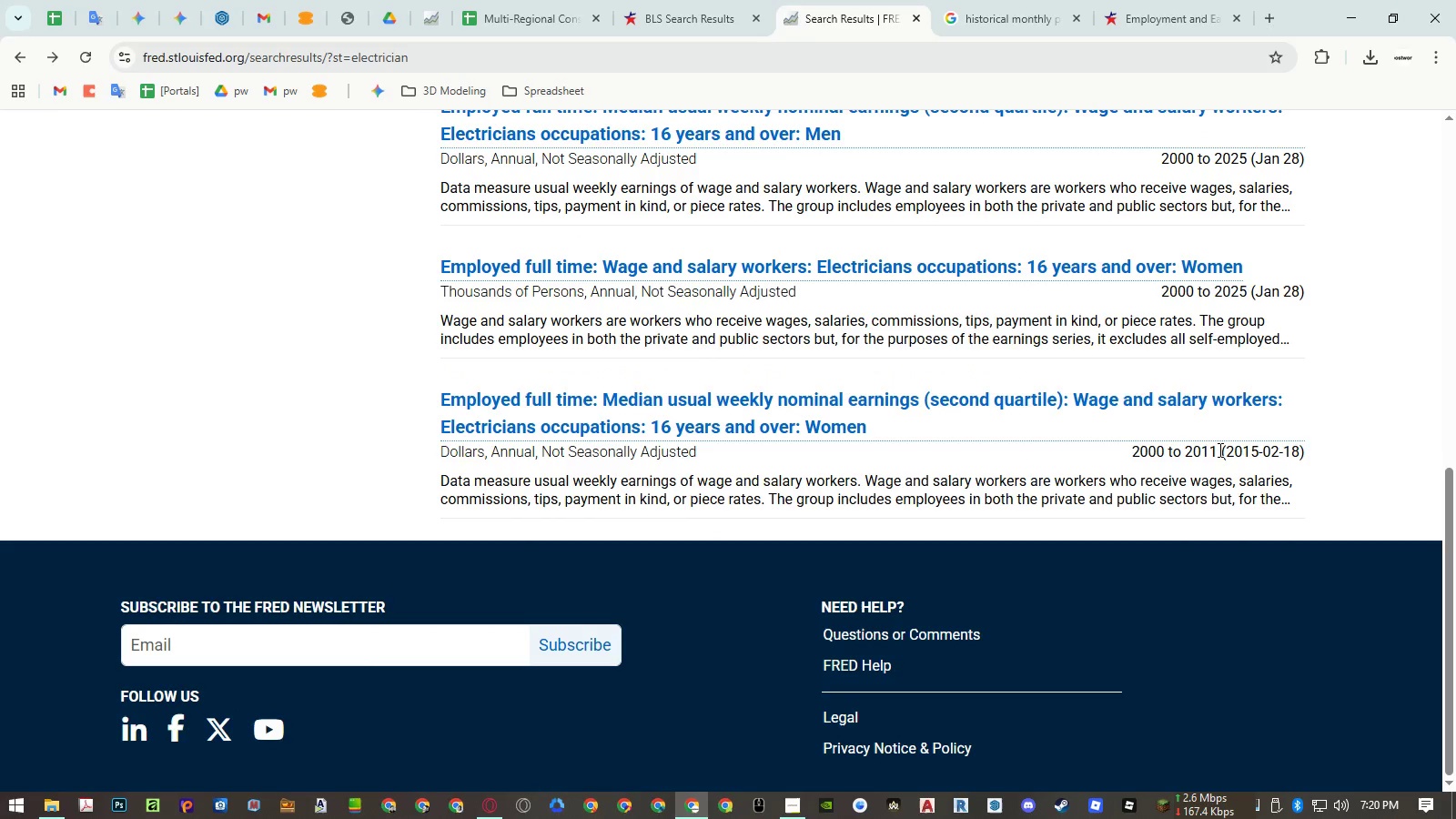 
scroll: coordinate [1218, 450], scroll_direction: up, amount: 7.0
 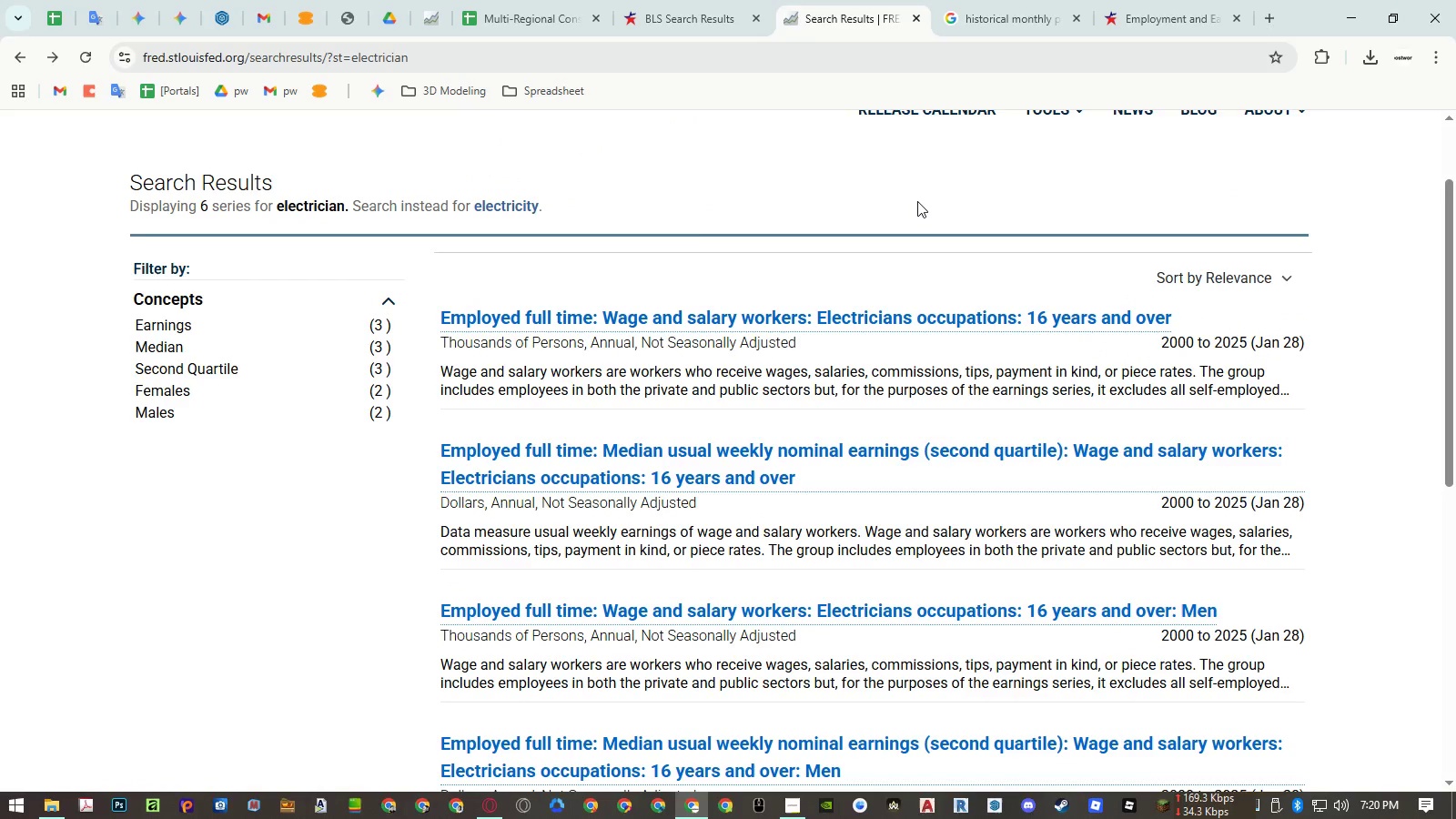 
wait(5.37)
 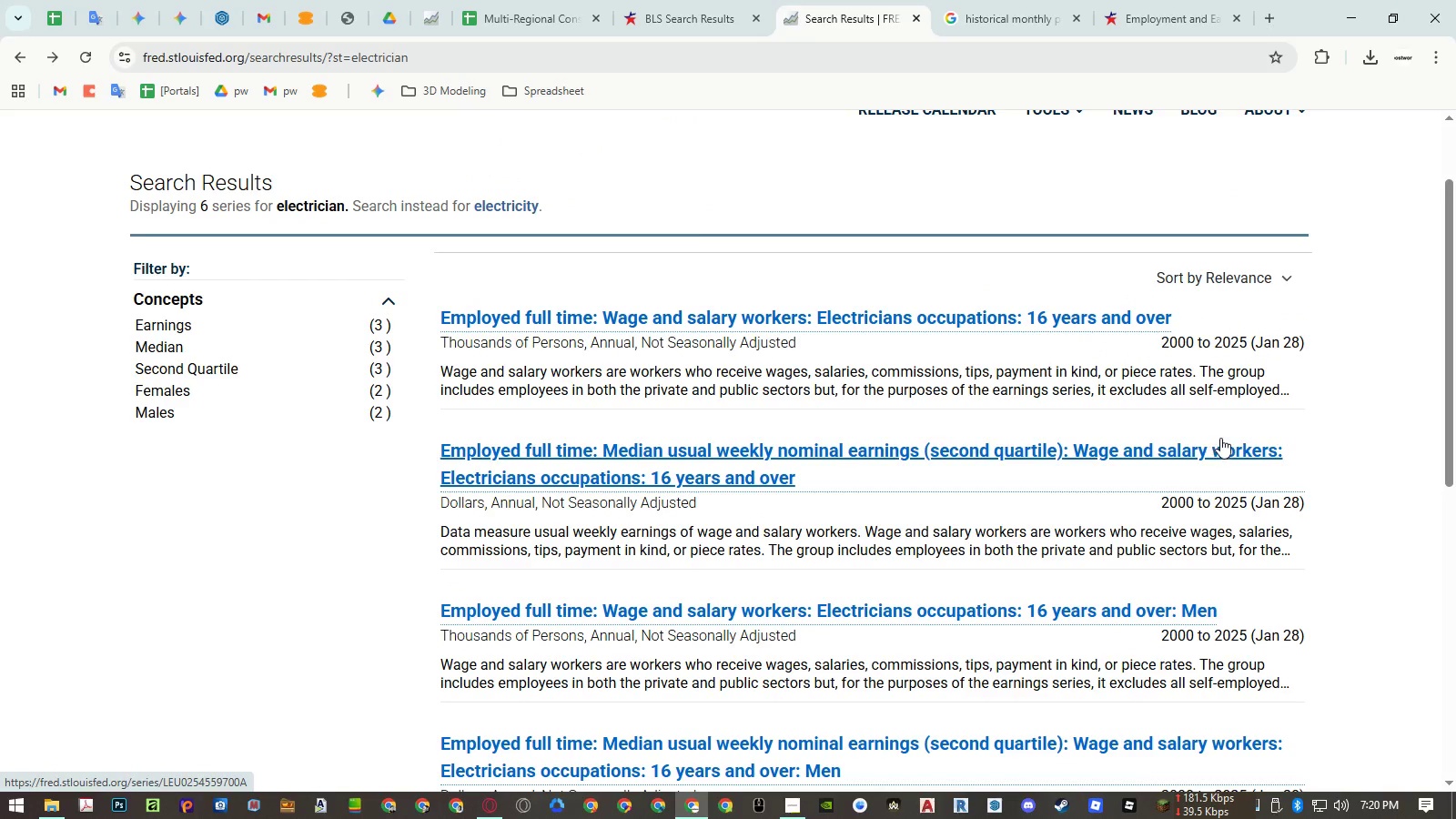 
scroll: coordinate [925, 201], scroll_direction: up, amount: 3.0
 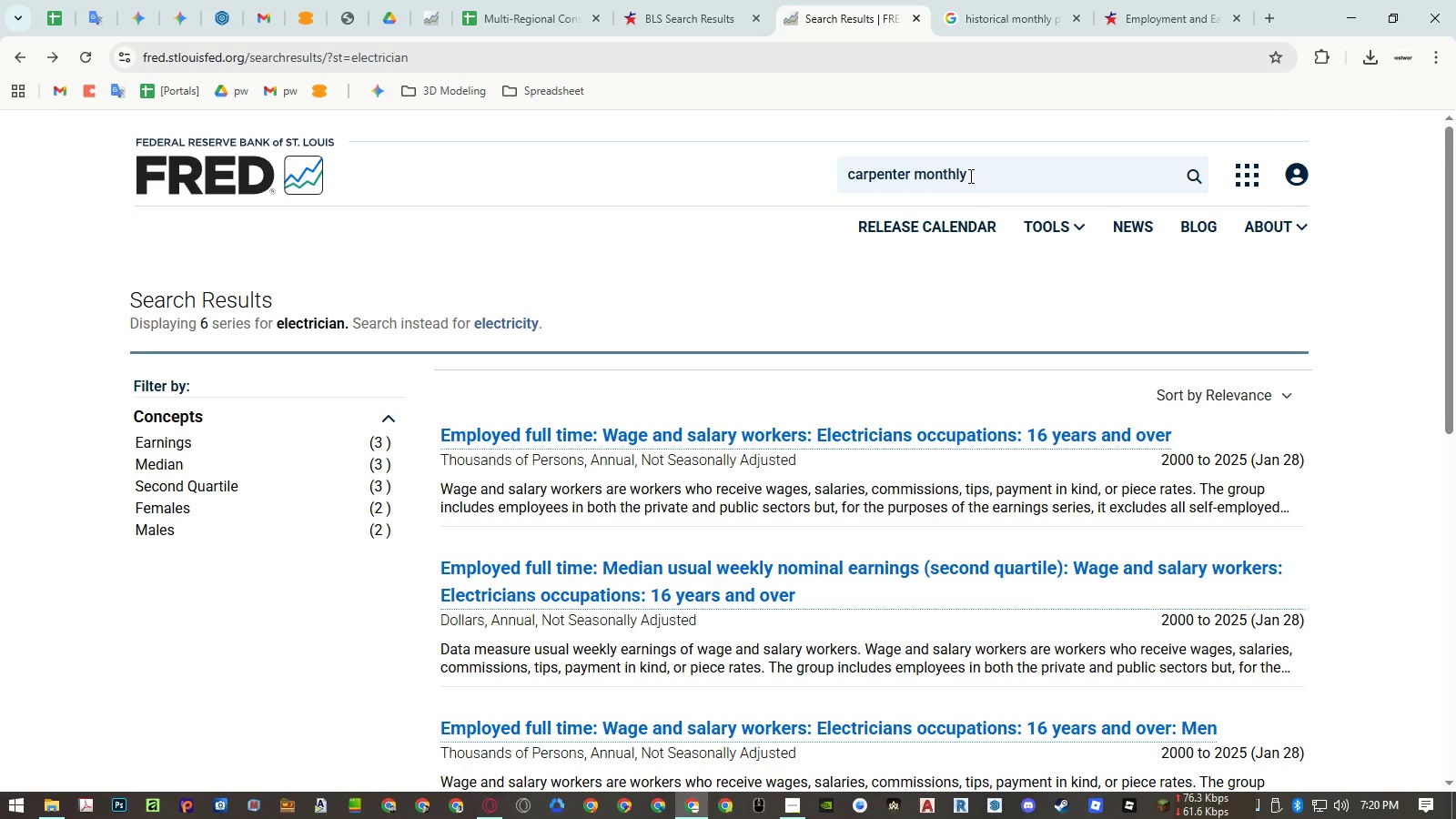 
left_click([956, 170])
 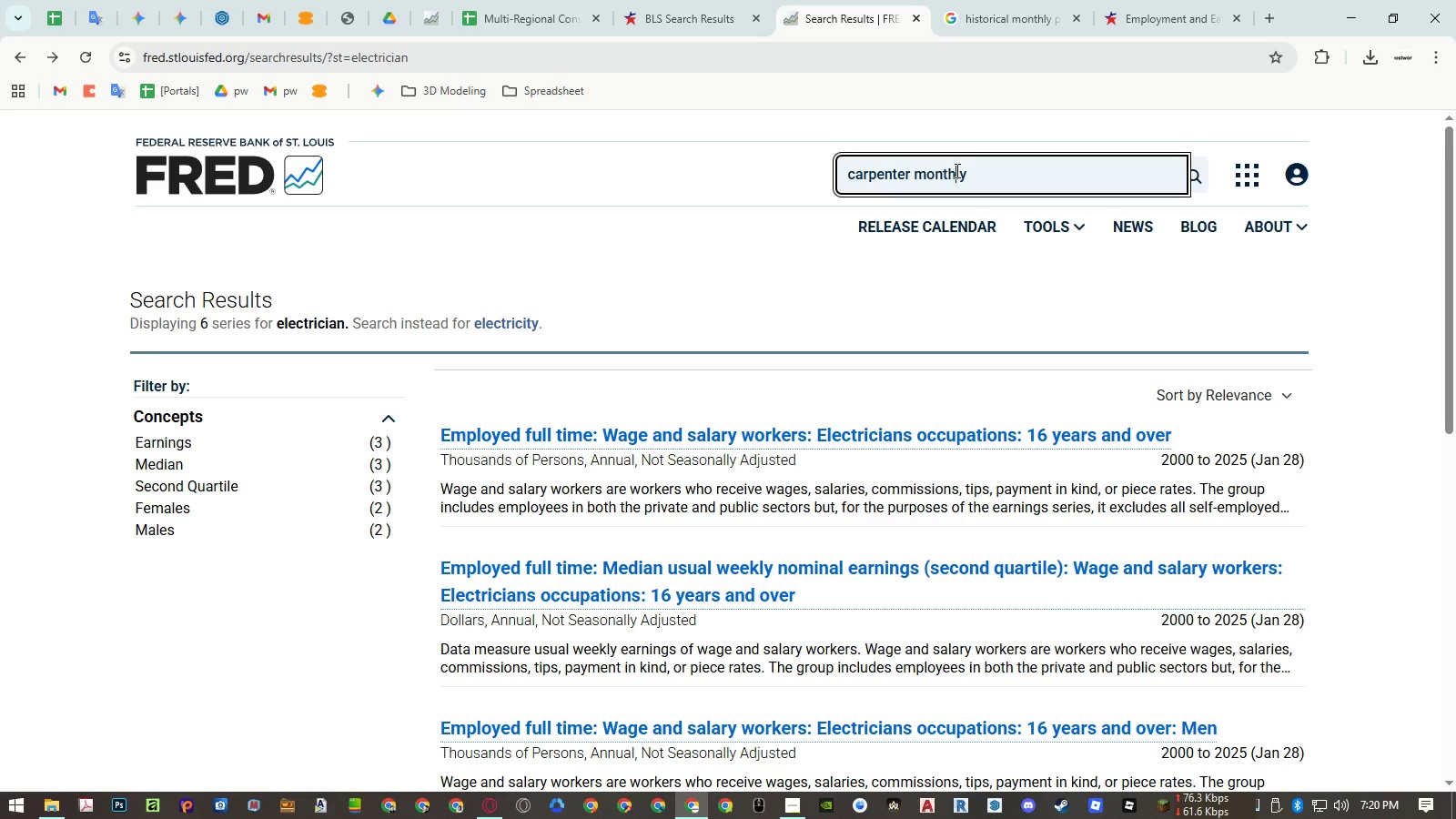 
left_click_drag(start_coordinate=[956, 170], to_coordinate=[1144, 181])
 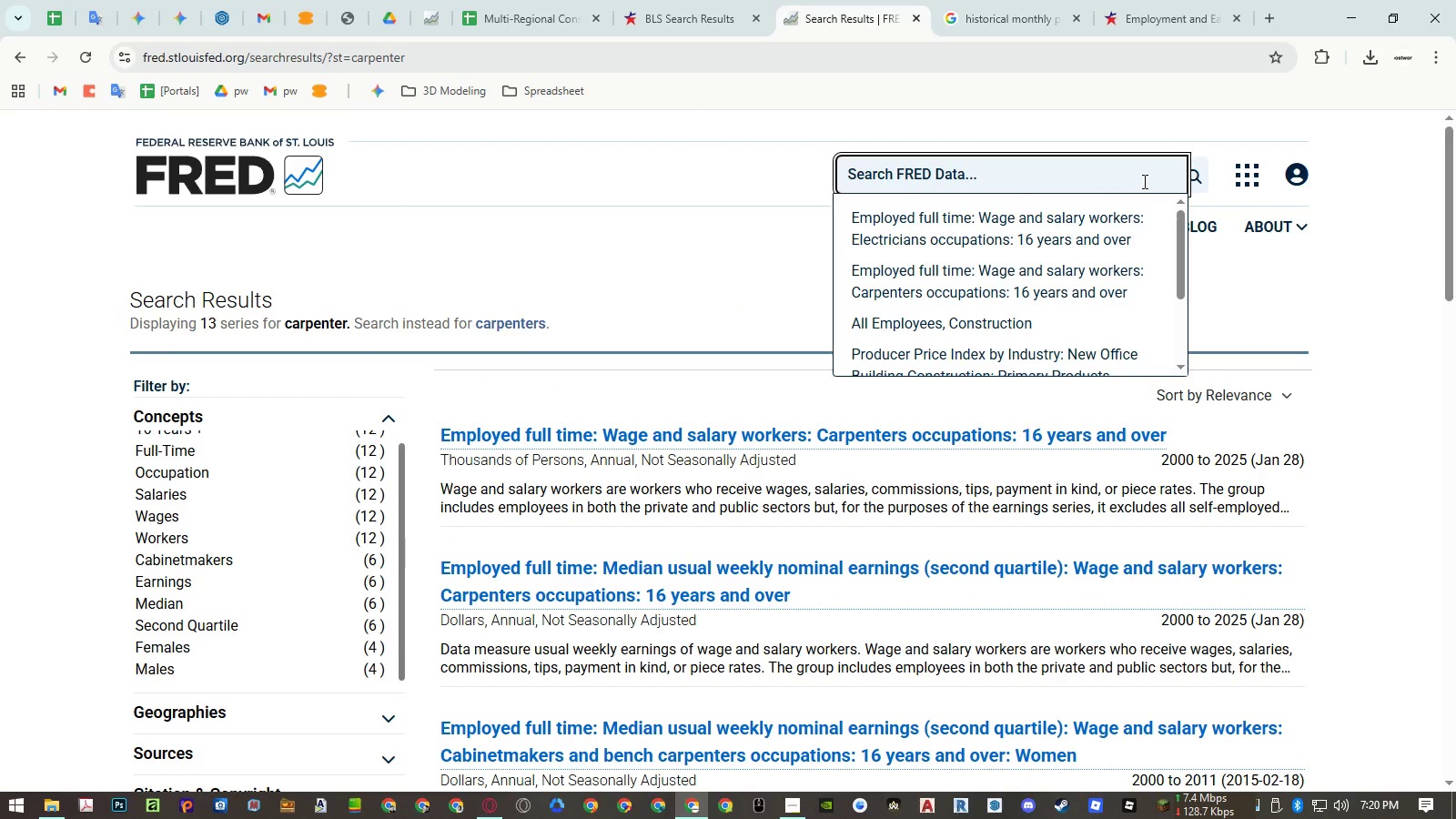 
key(Backspace)
 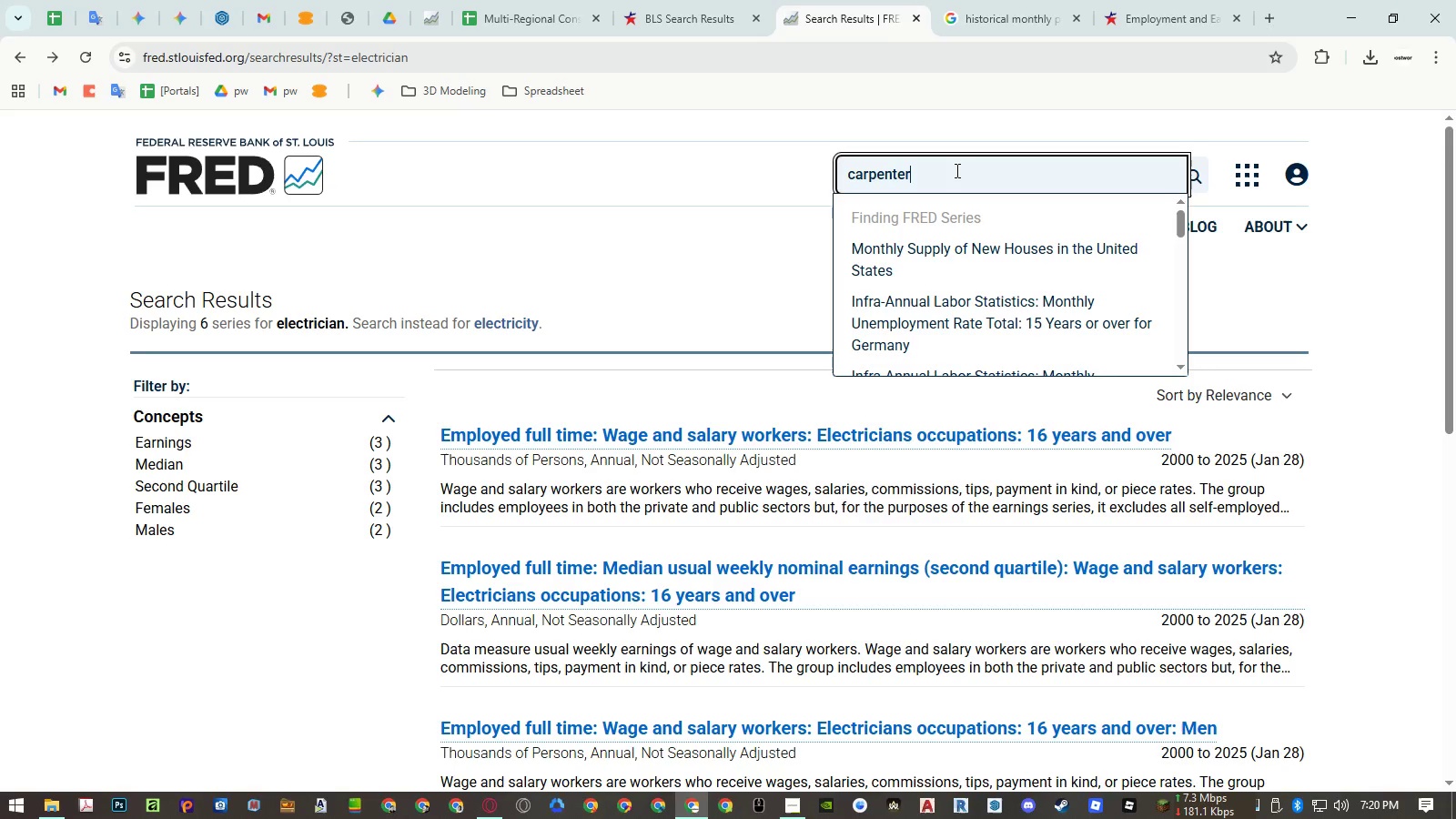 
key(Backspace)
 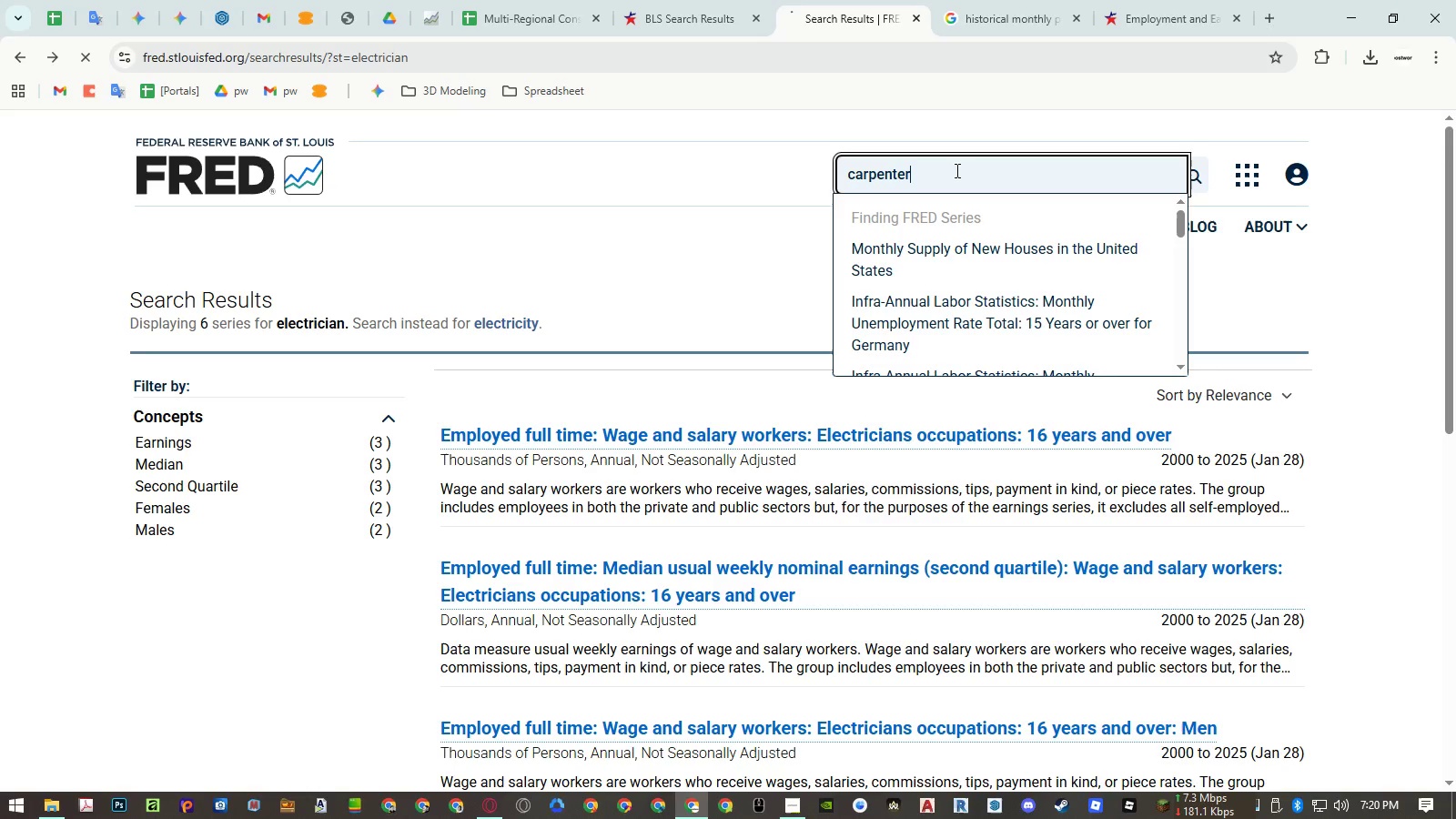 
key(Enter)
 